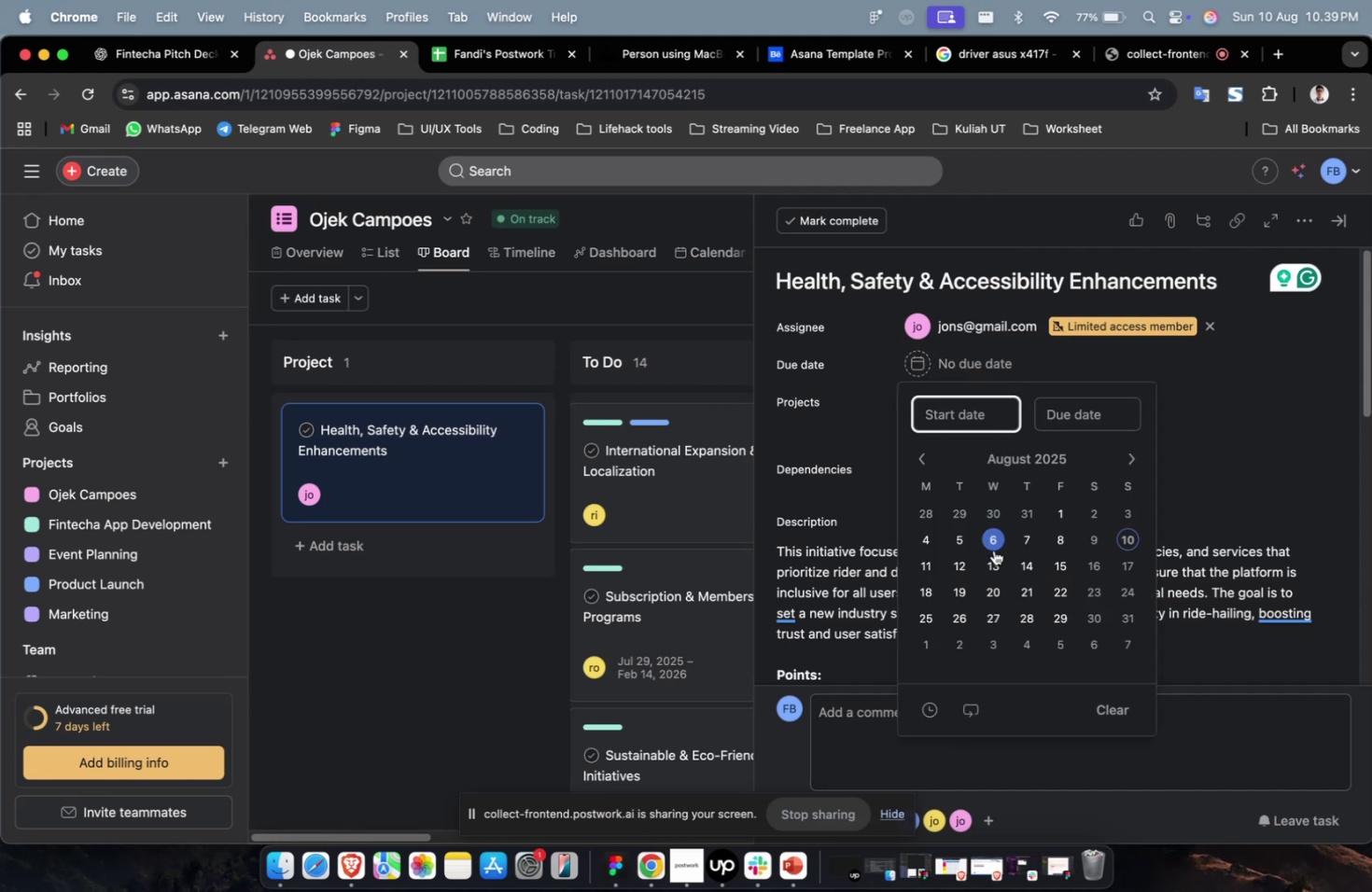 
left_click([993, 551])
 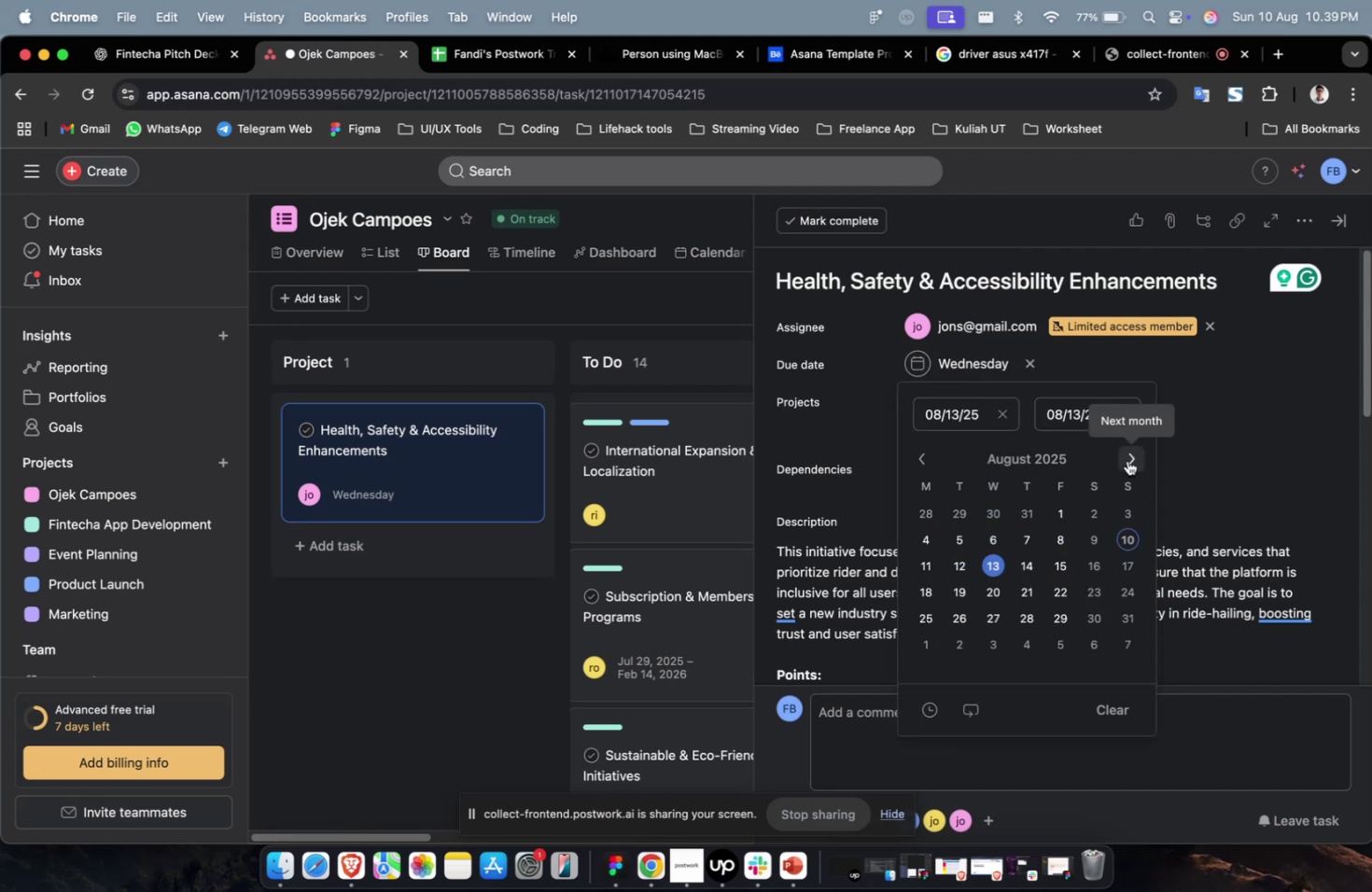 
double_click([1127, 460])
 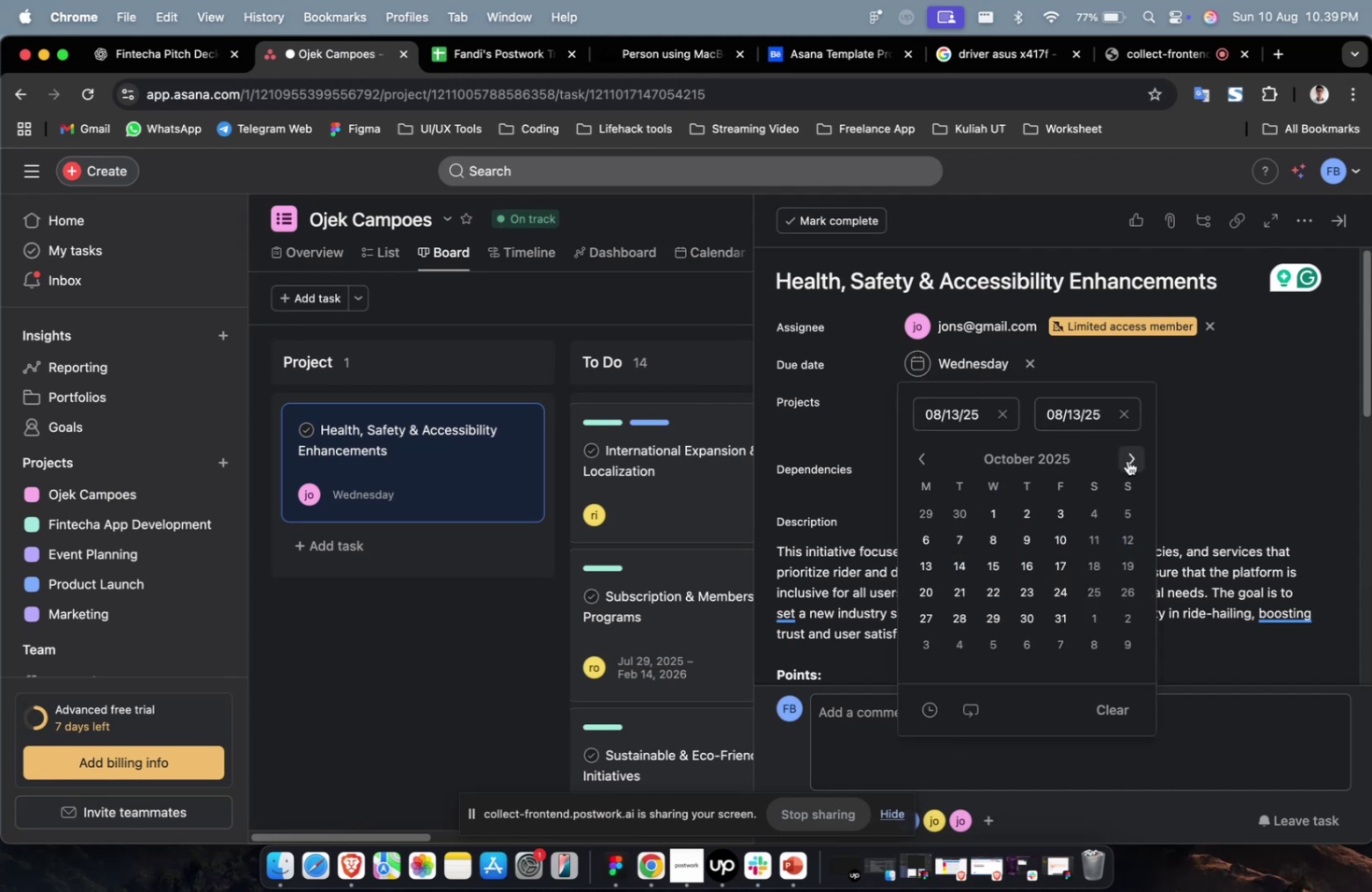 
triple_click([1127, 460])
 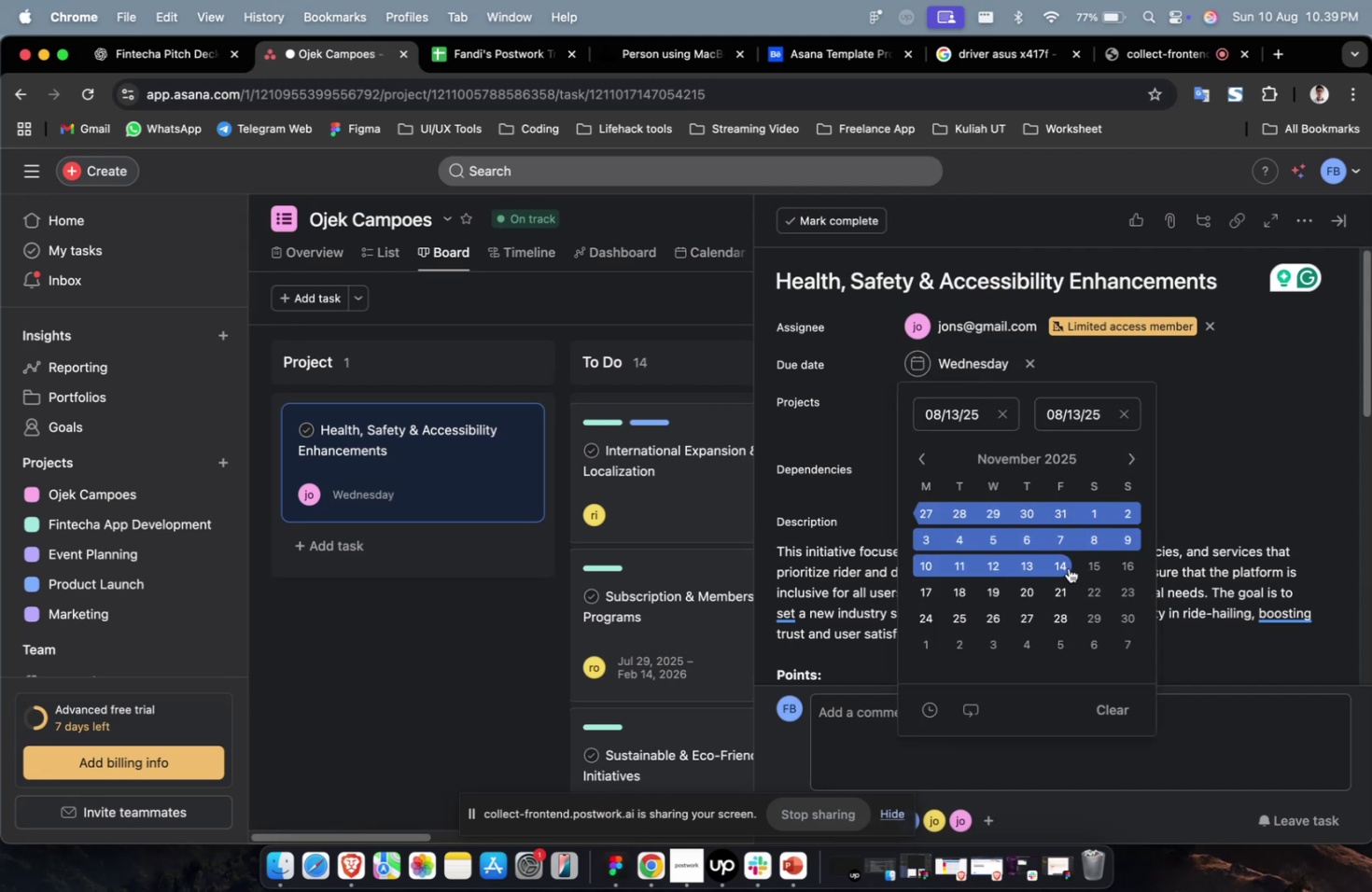 
triple_click([1068, 567])
 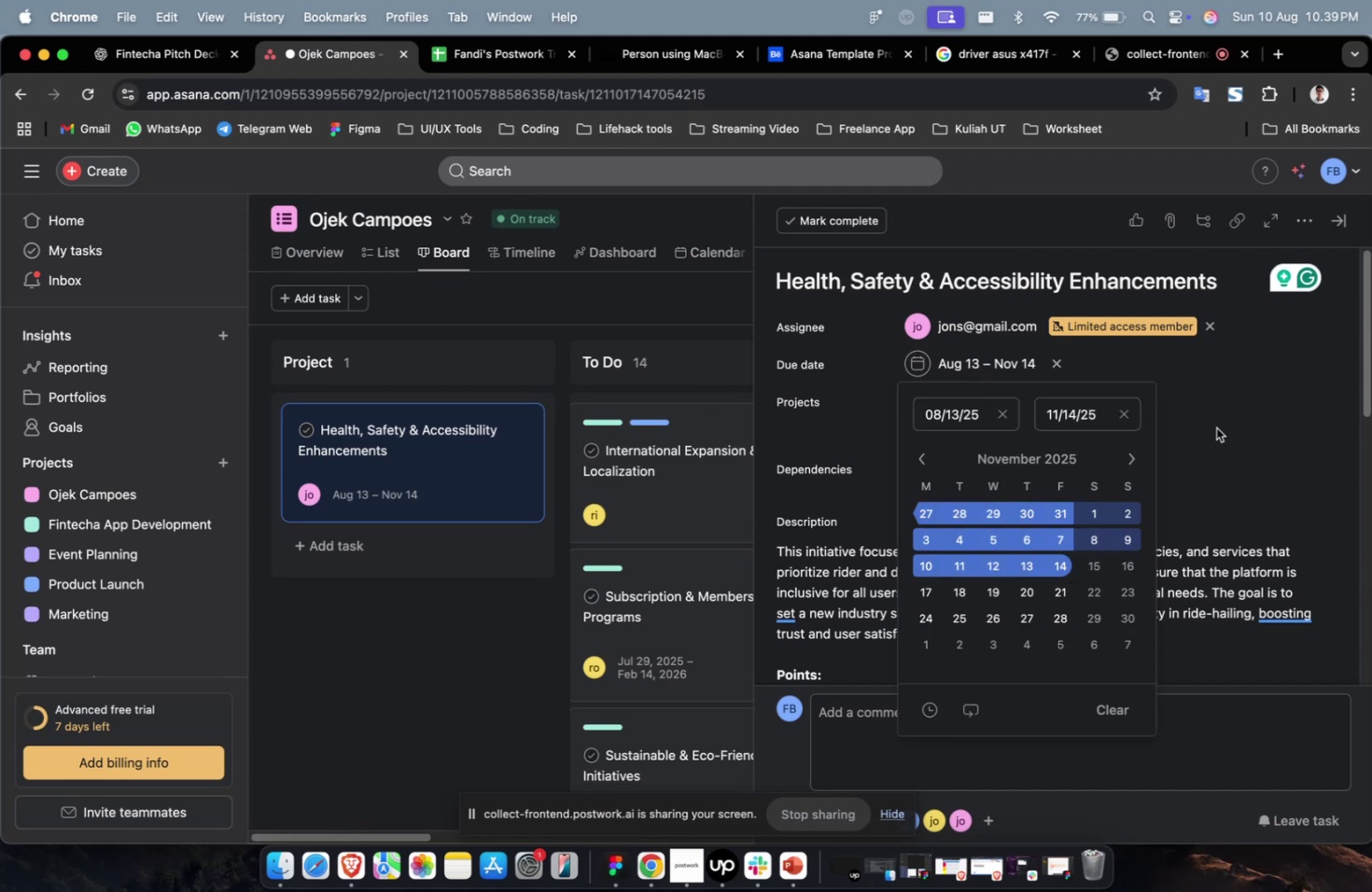 
triple_click([1215, 427])
 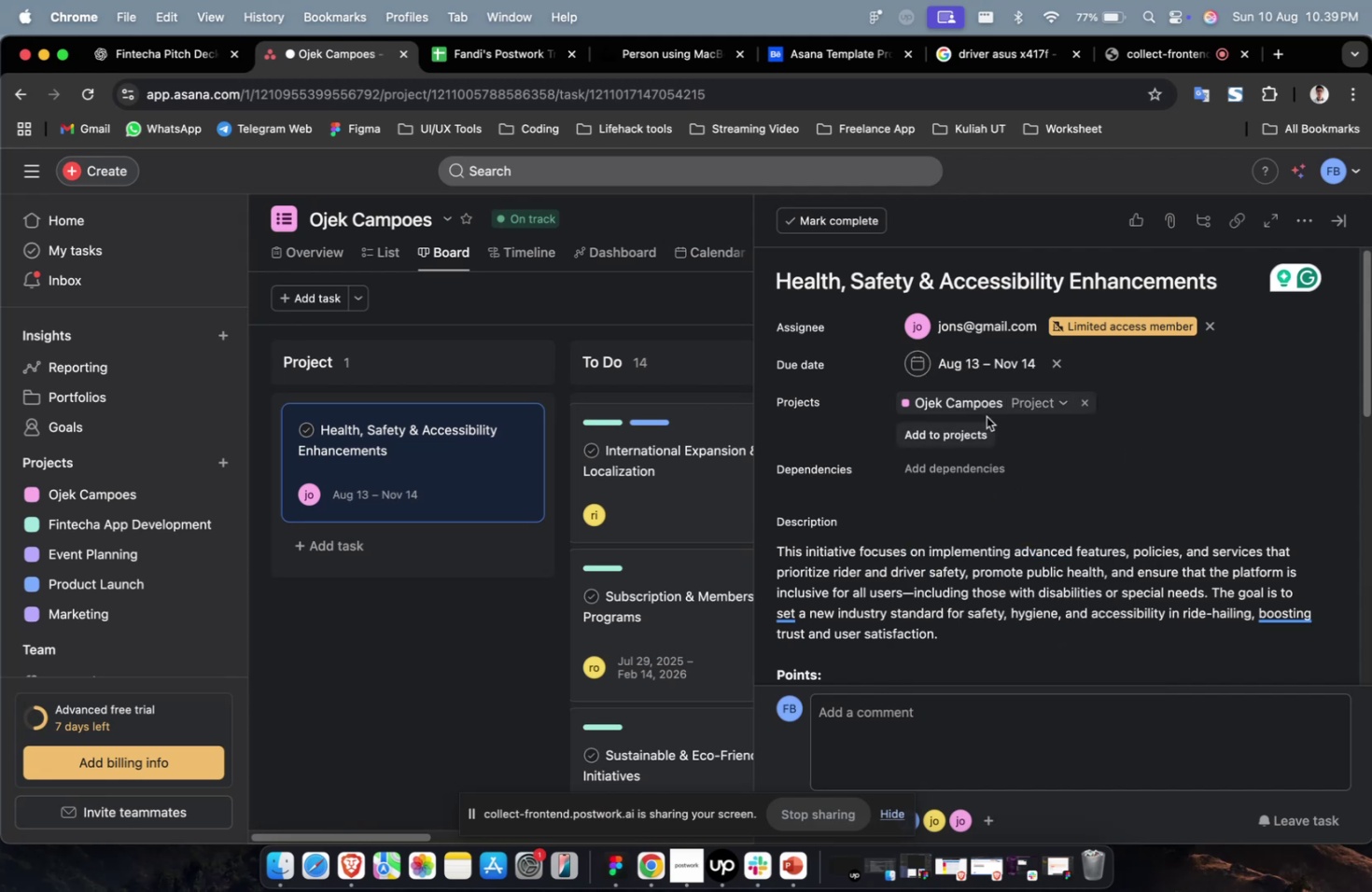 
left_click([990, 410])
 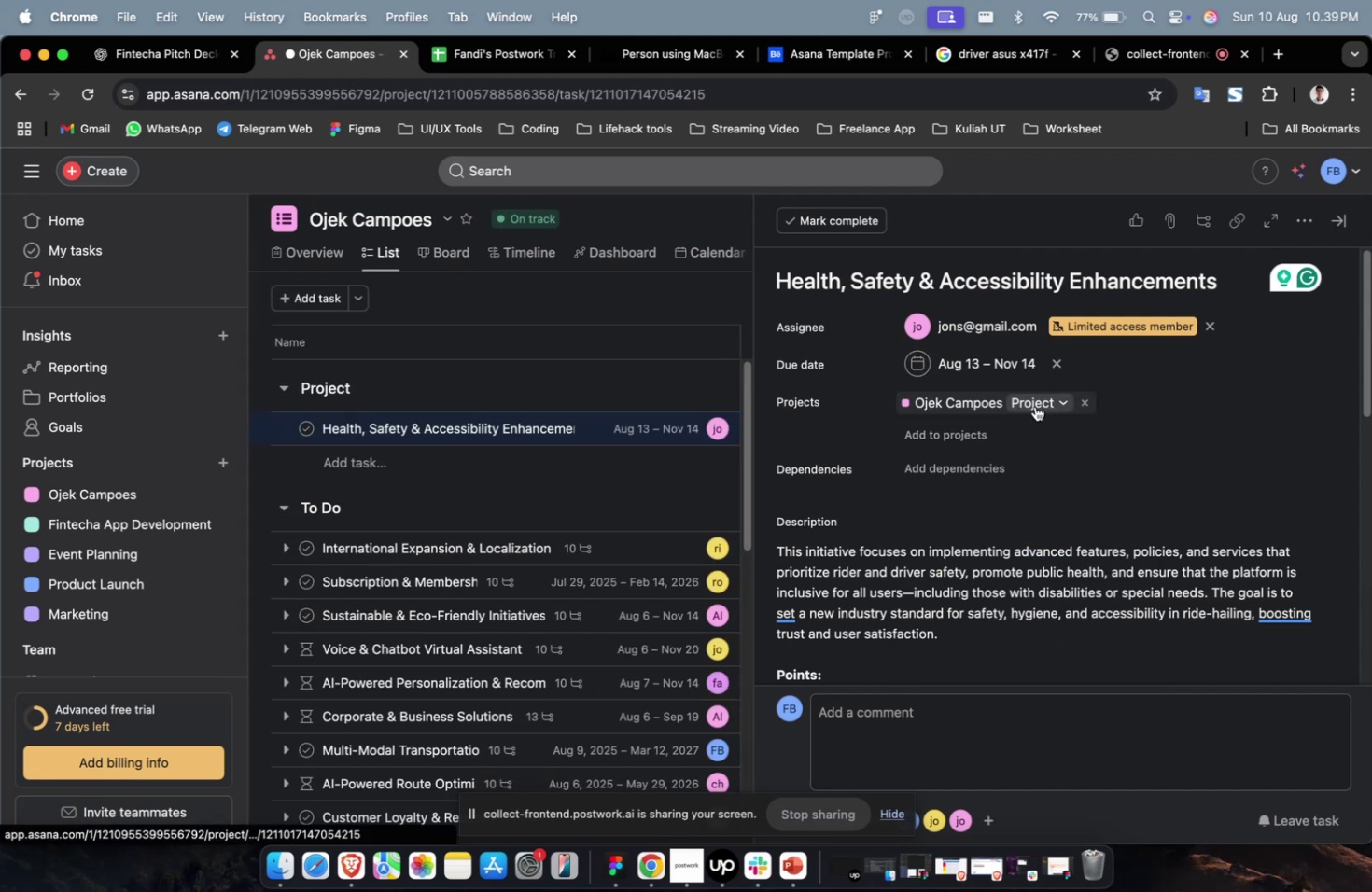 
left_click([1034, 406])
 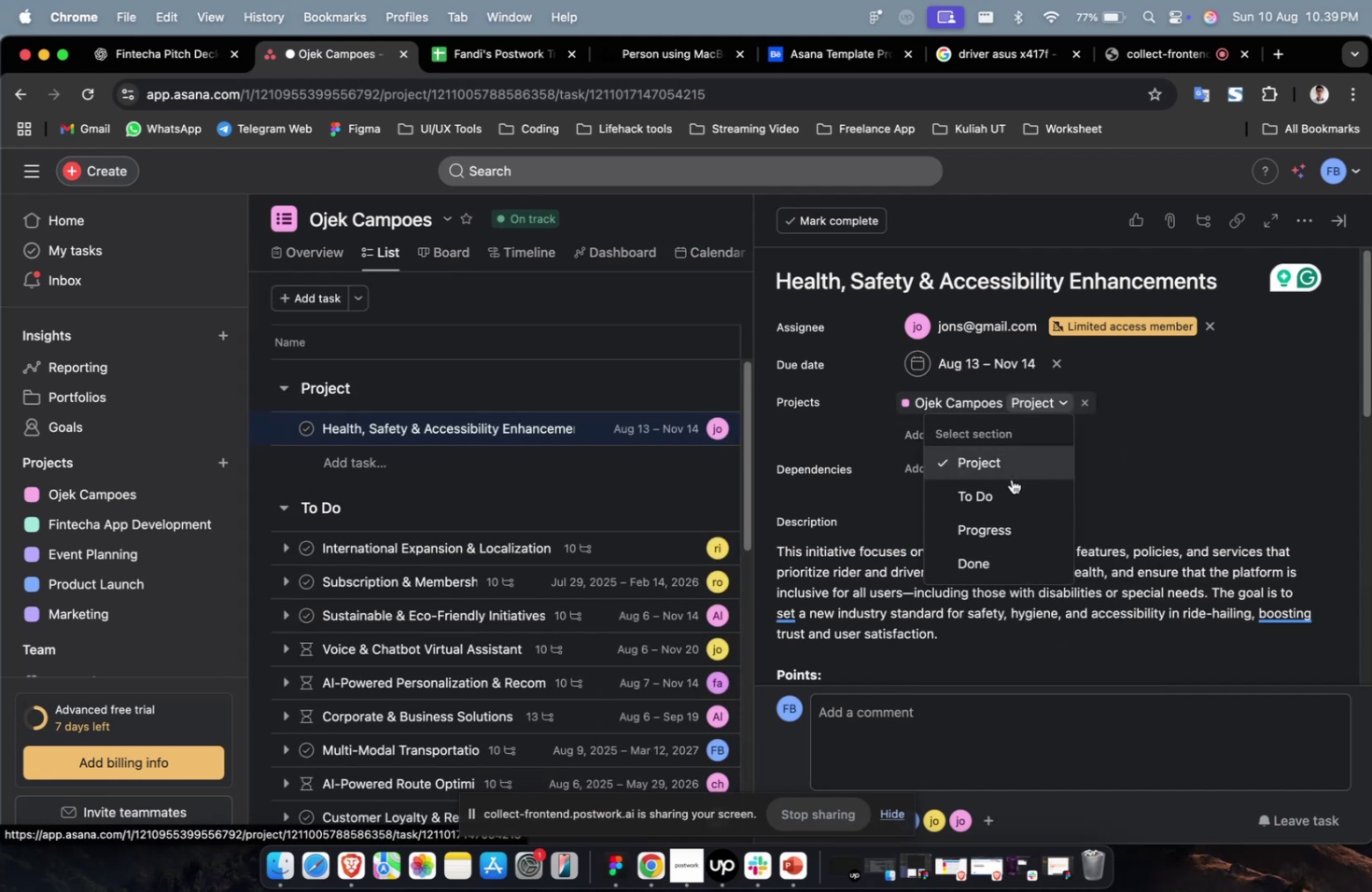 
left_click([1010, 484])
 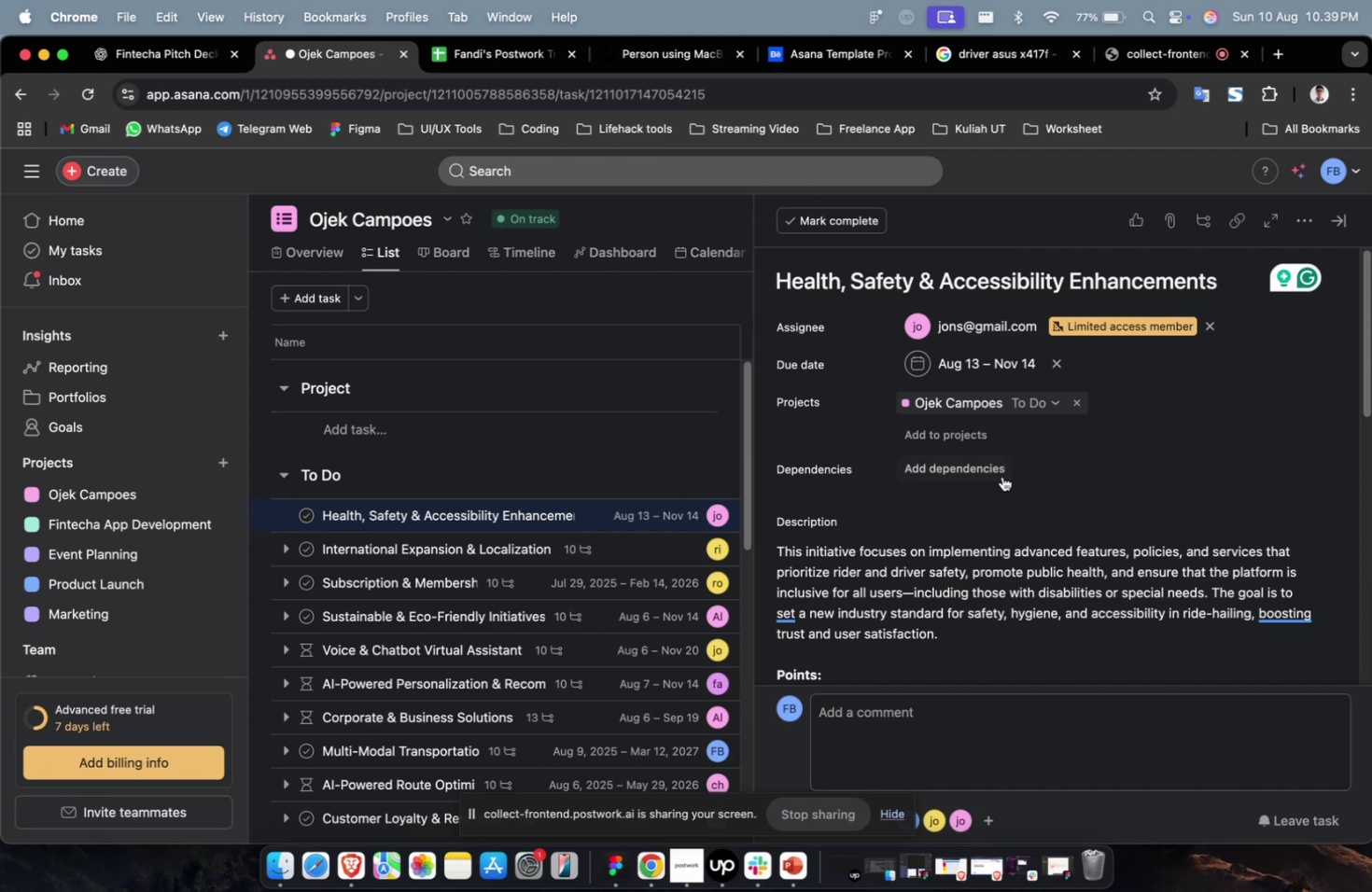 
key(Escape)
 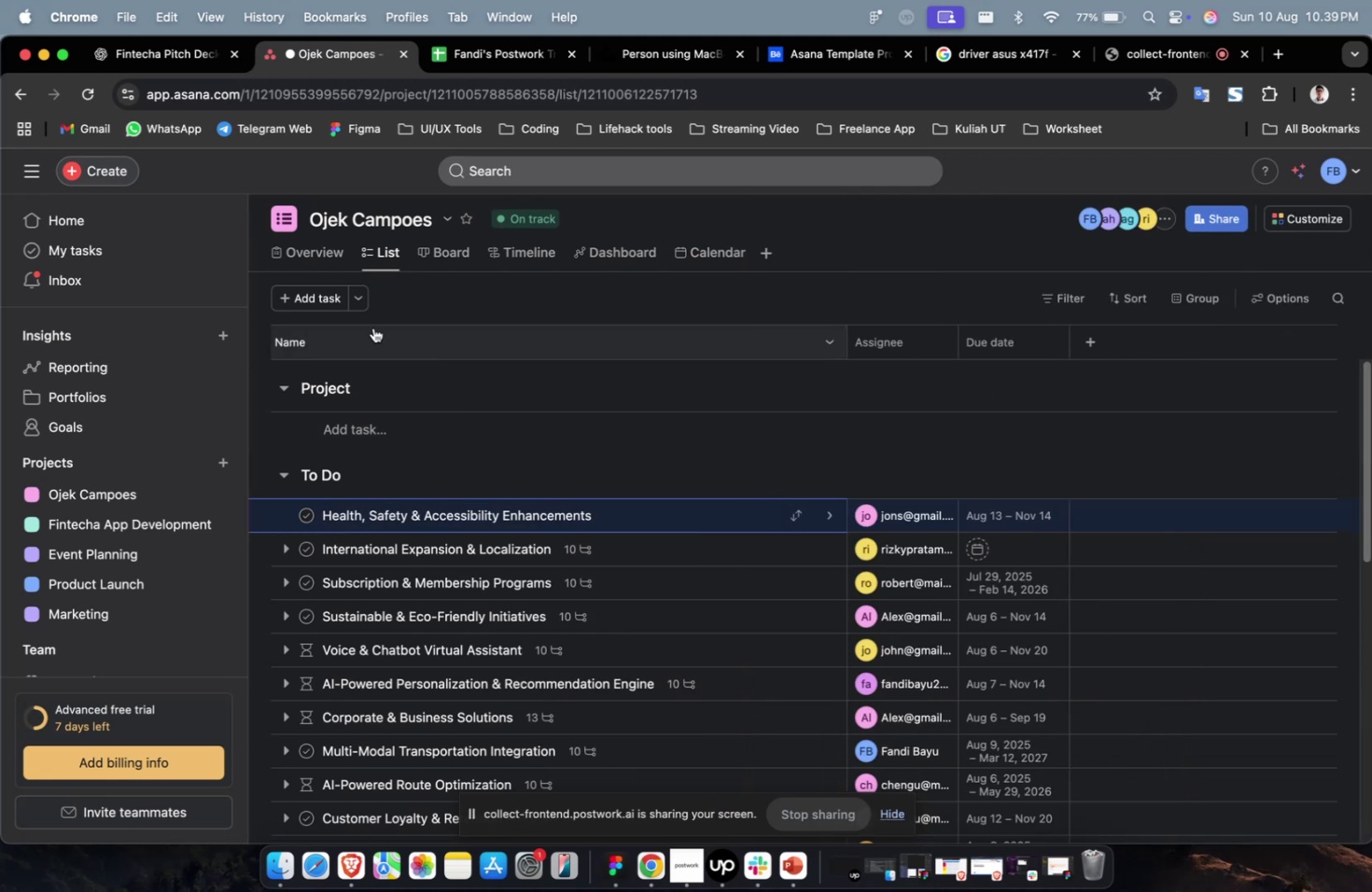 
wait(6.55)
 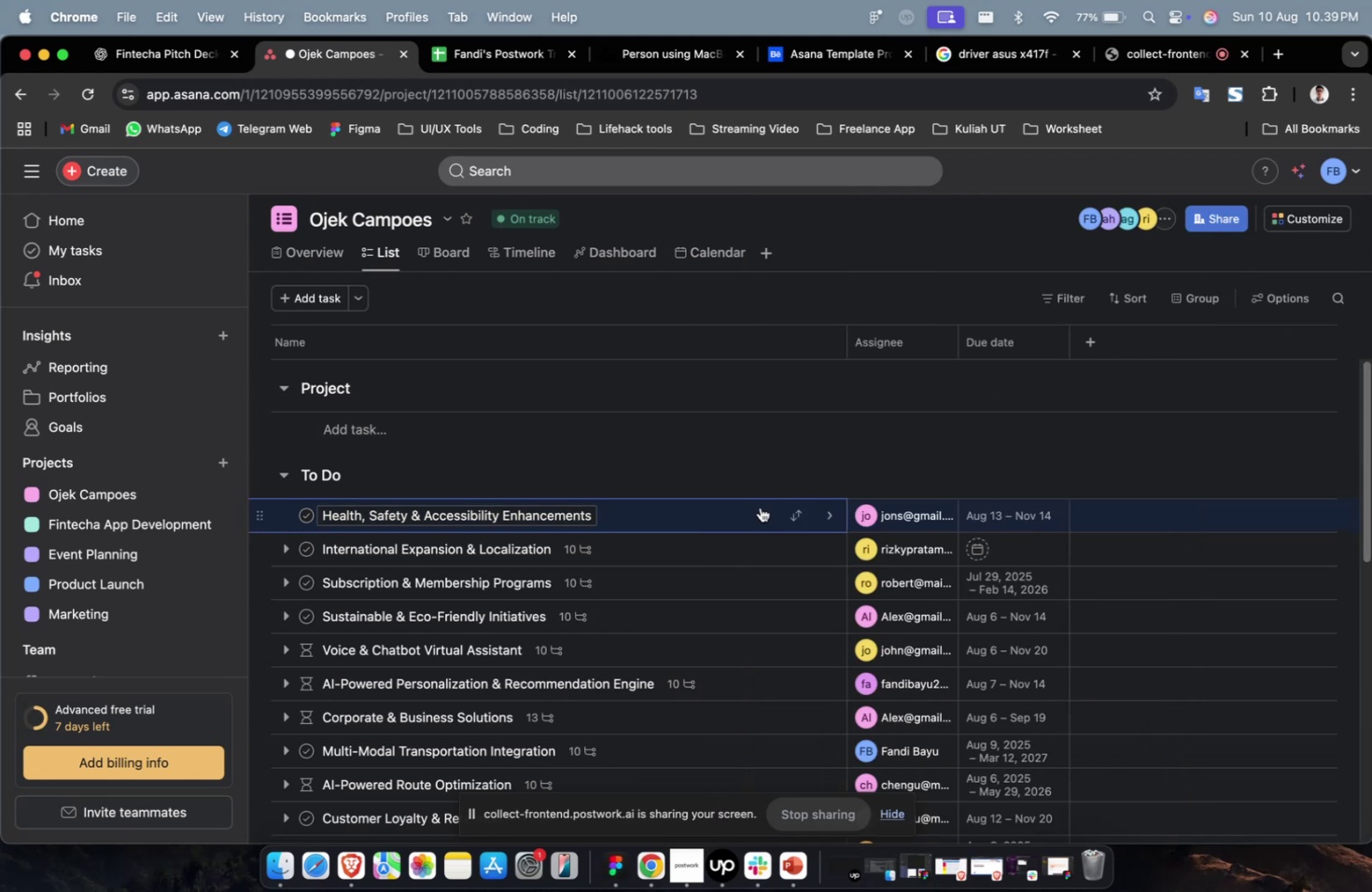 
left_click([307, 260])
 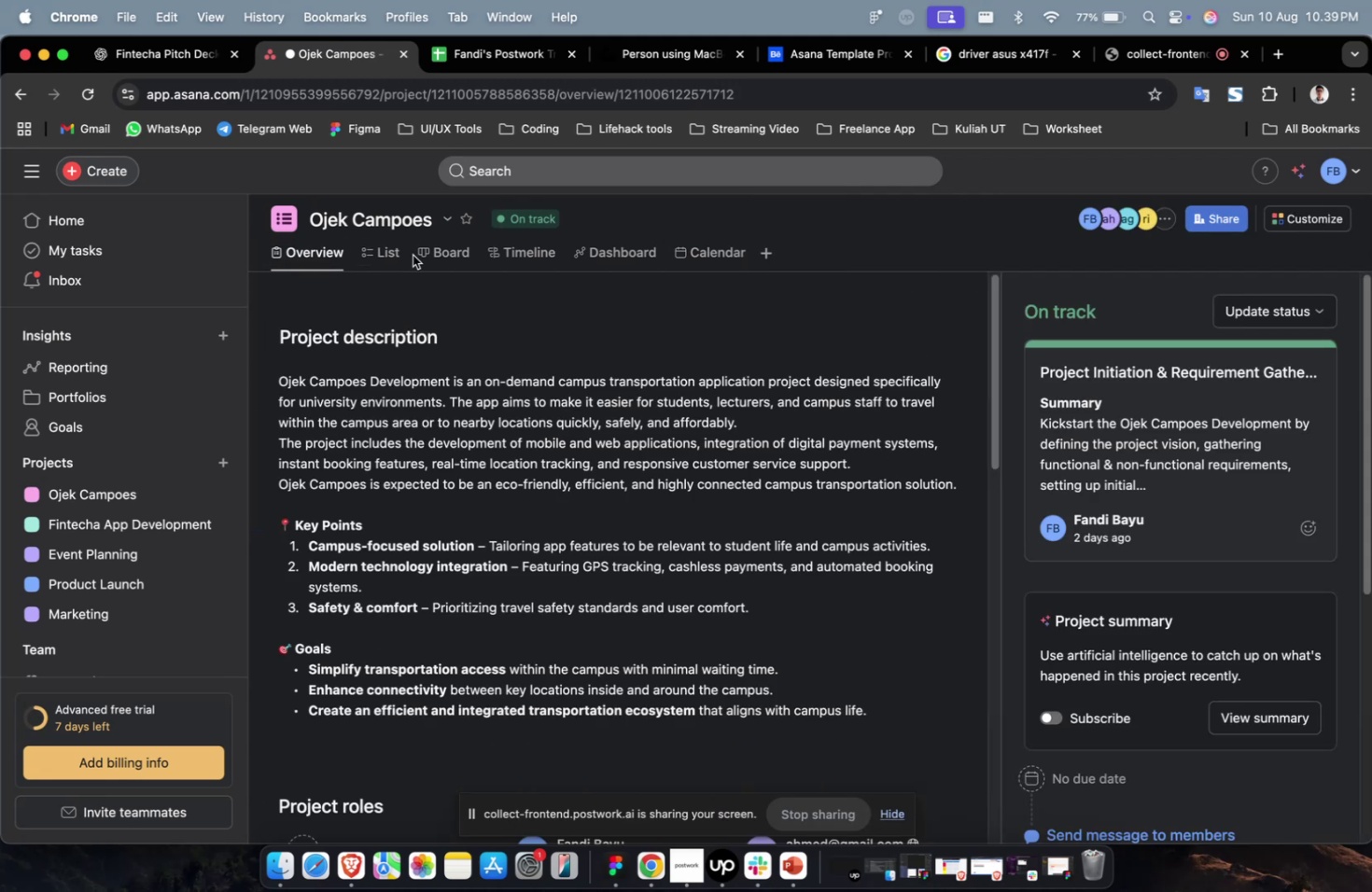 
double_click([415, 258])
 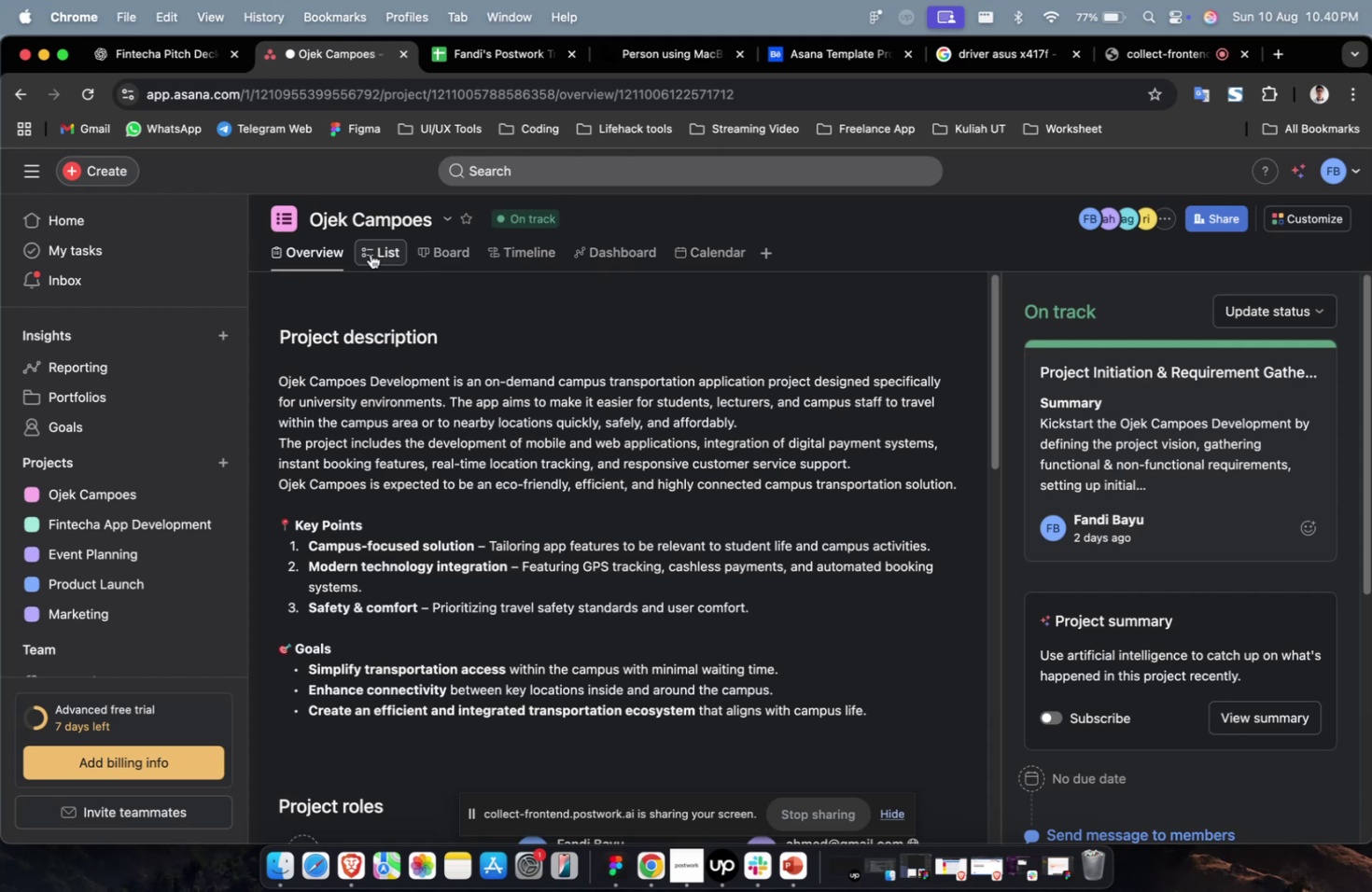 
triple_click([371, 254])
 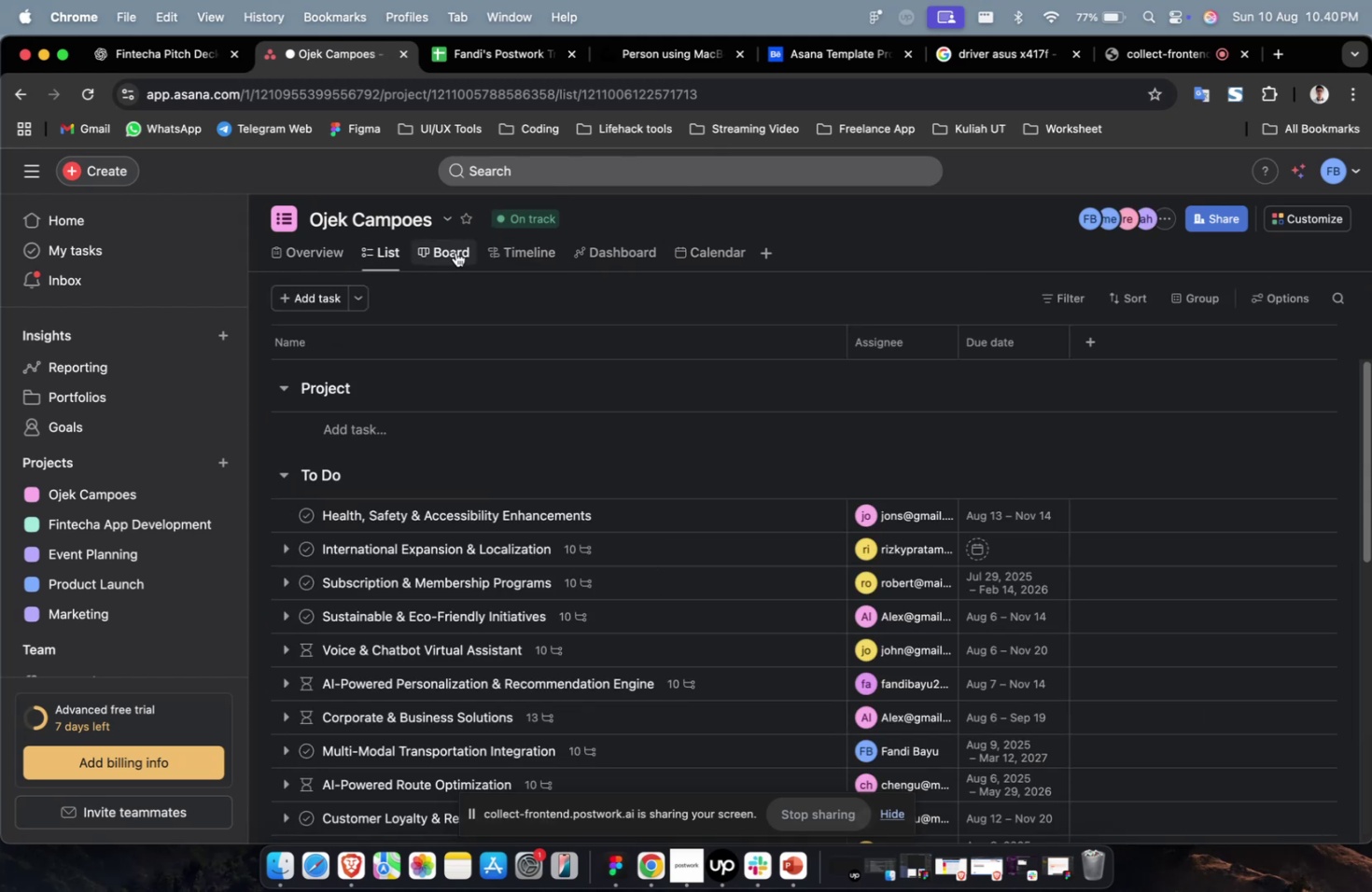 
left_click([455, 252])
 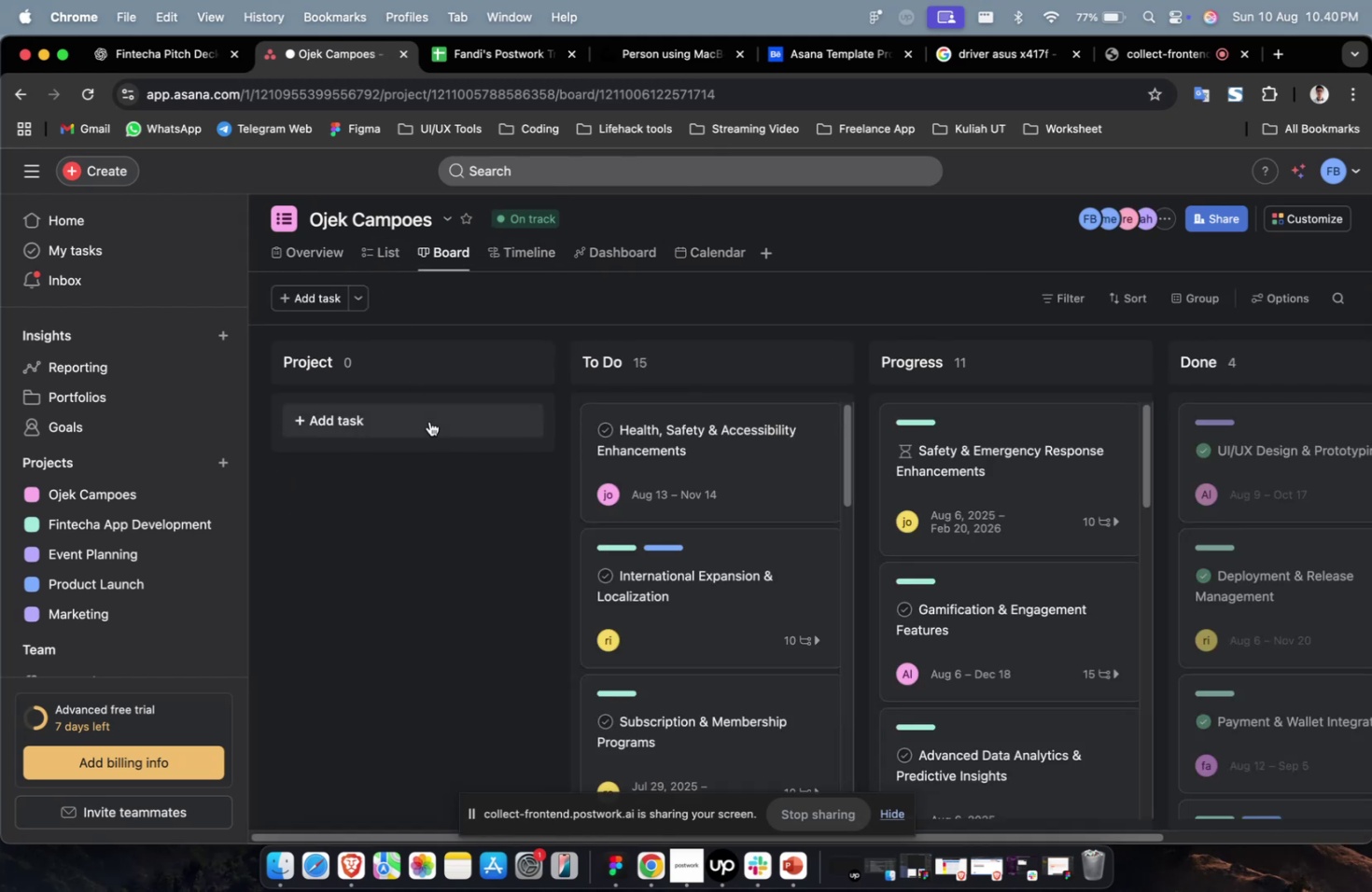 
left_click_drag(start_coordinate=[692, 443], to_coordinate=[443, 439])
 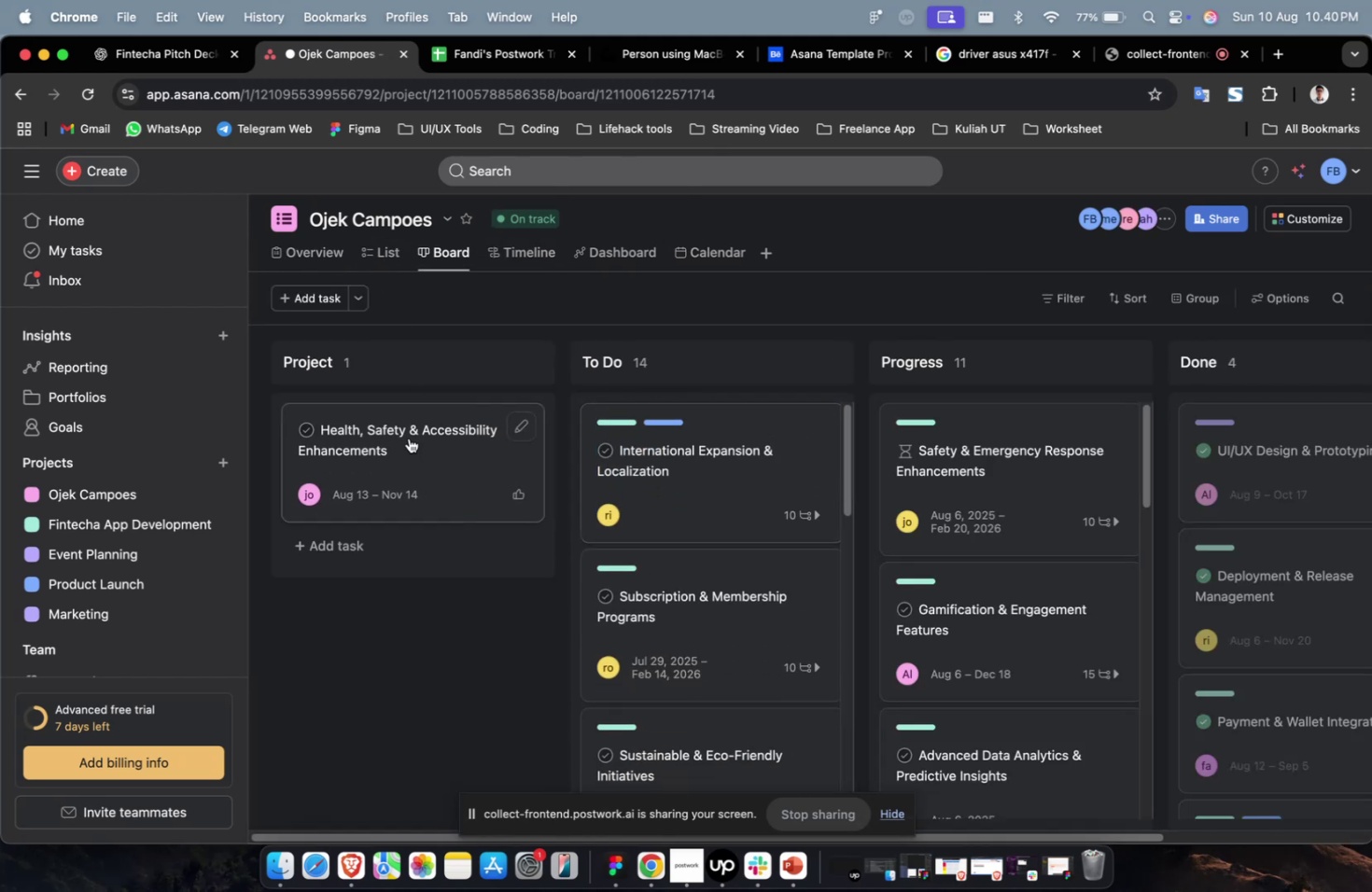 
left_click([409, 438])
 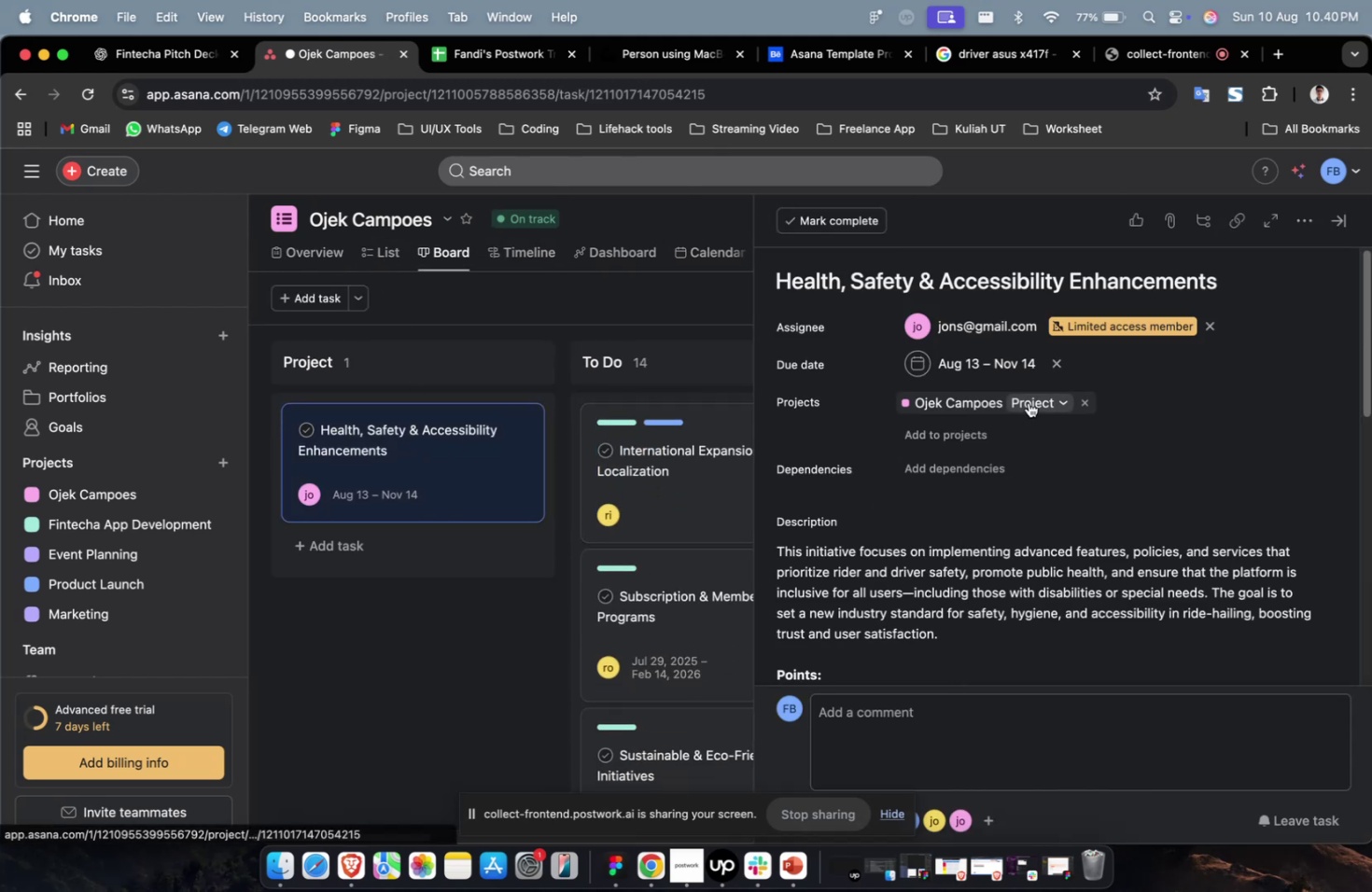 
left_click([947, 425])
 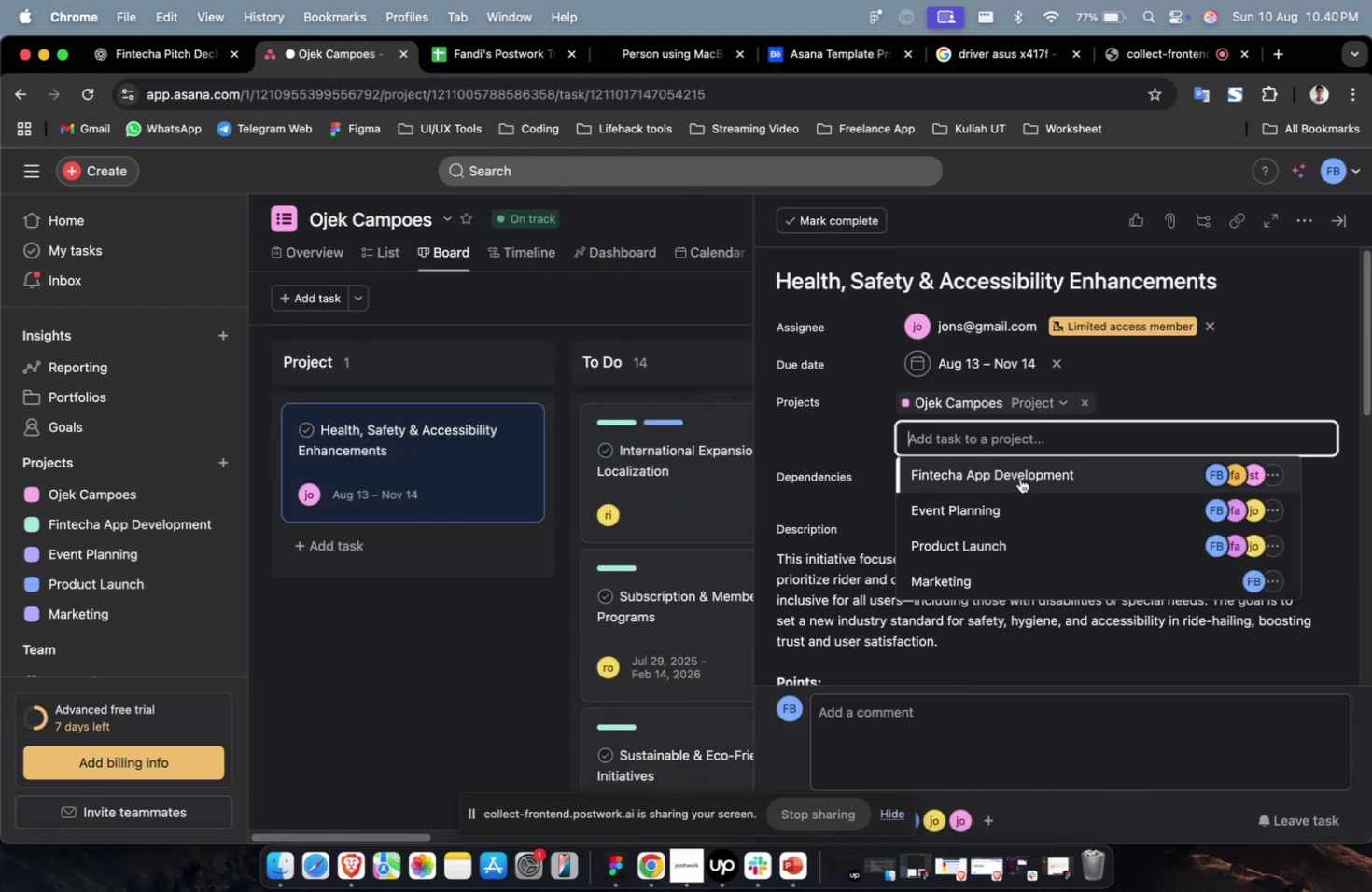 
double_click([1019, 478])
 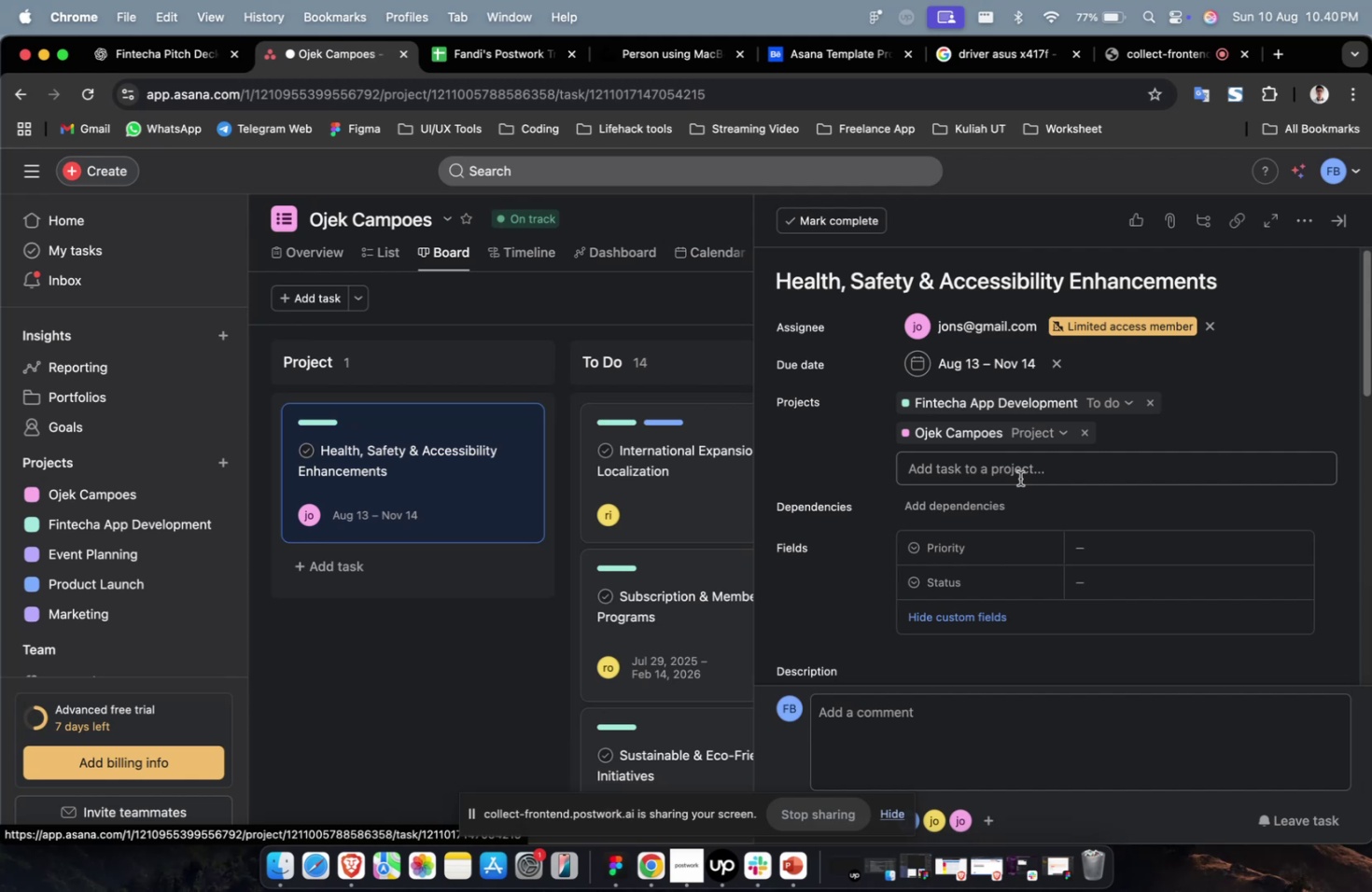 
wait(6.66)
 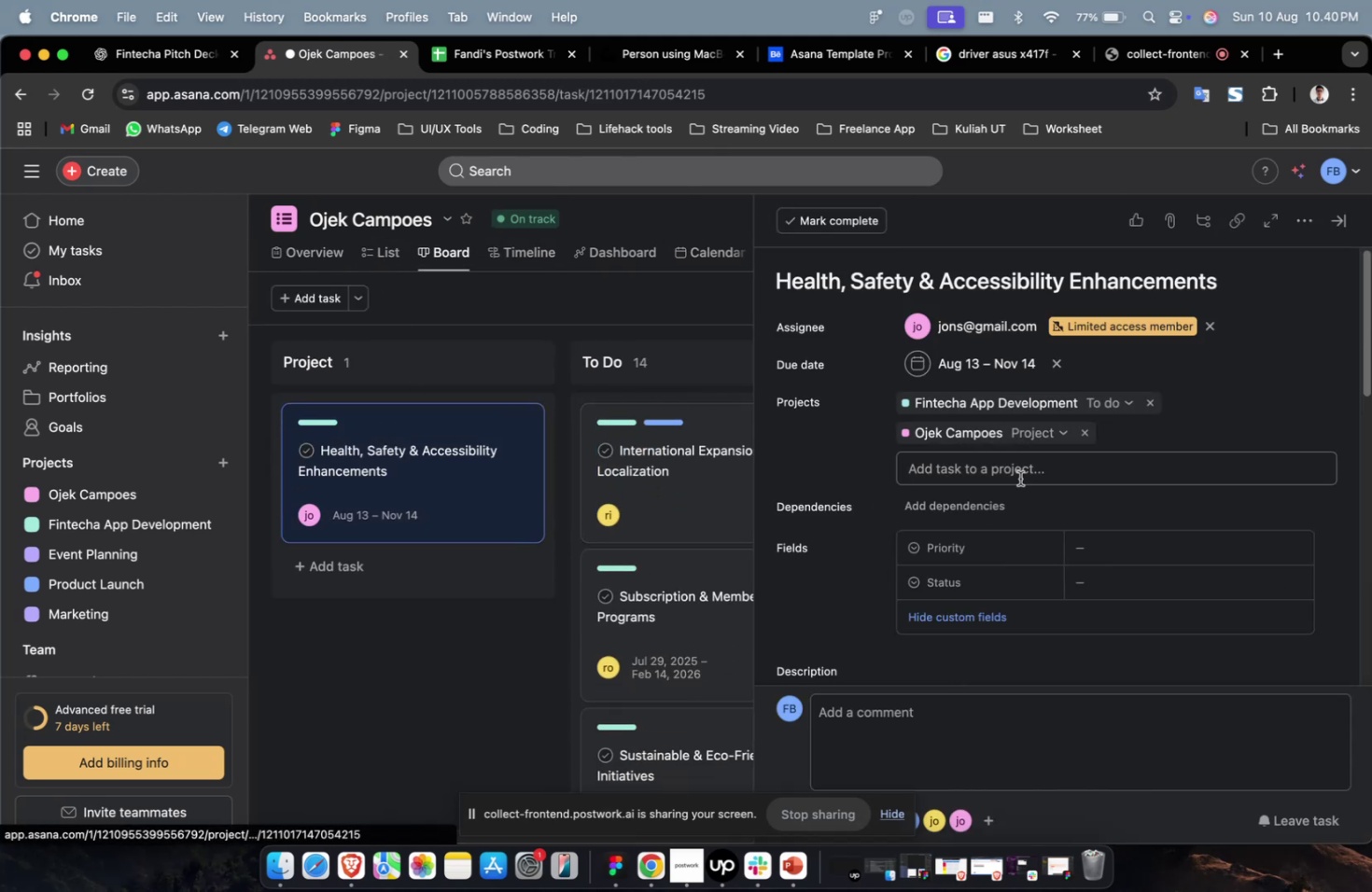 
double_click([1048, 435])
 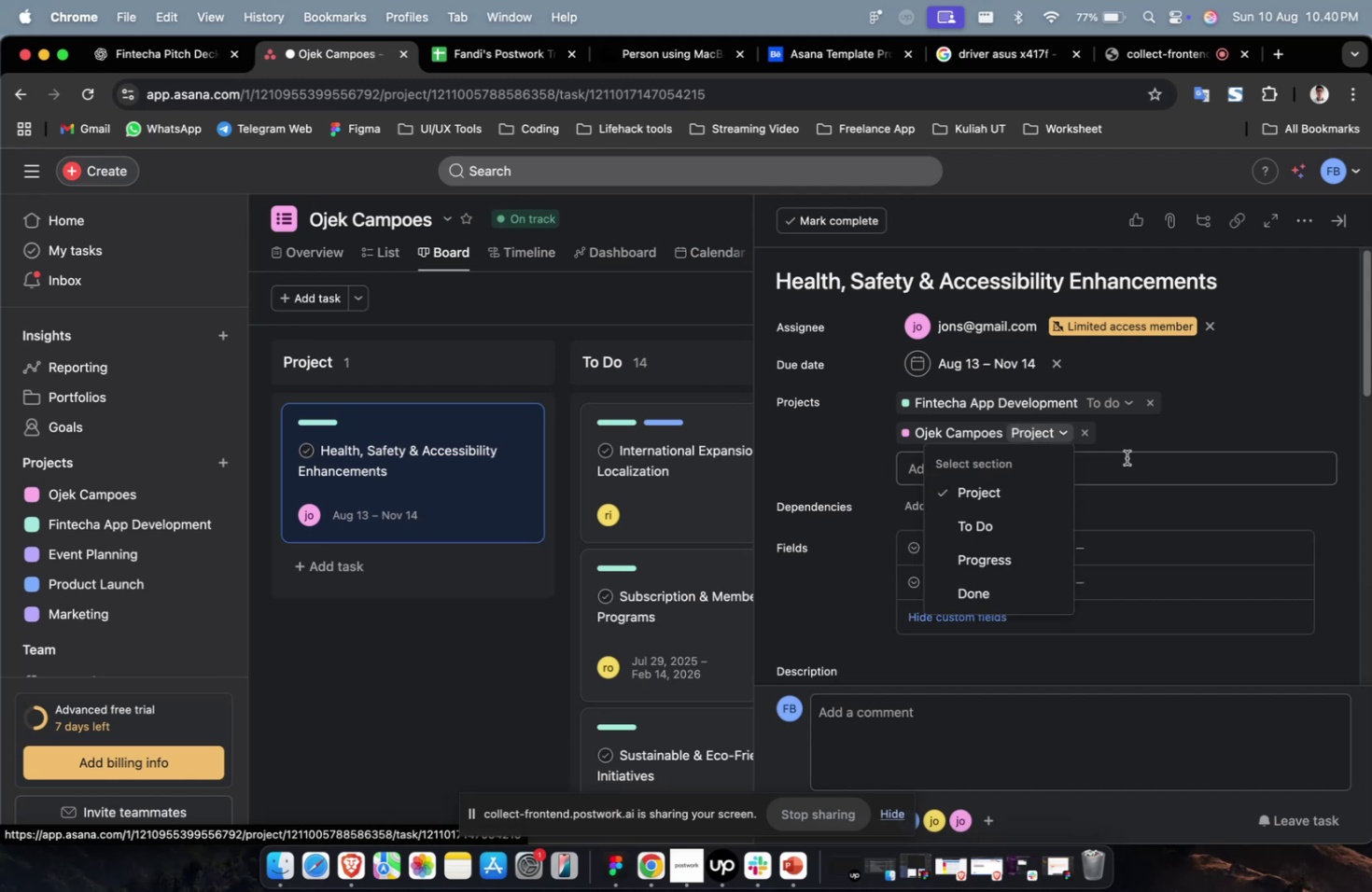 
left_click([1126, 458])
 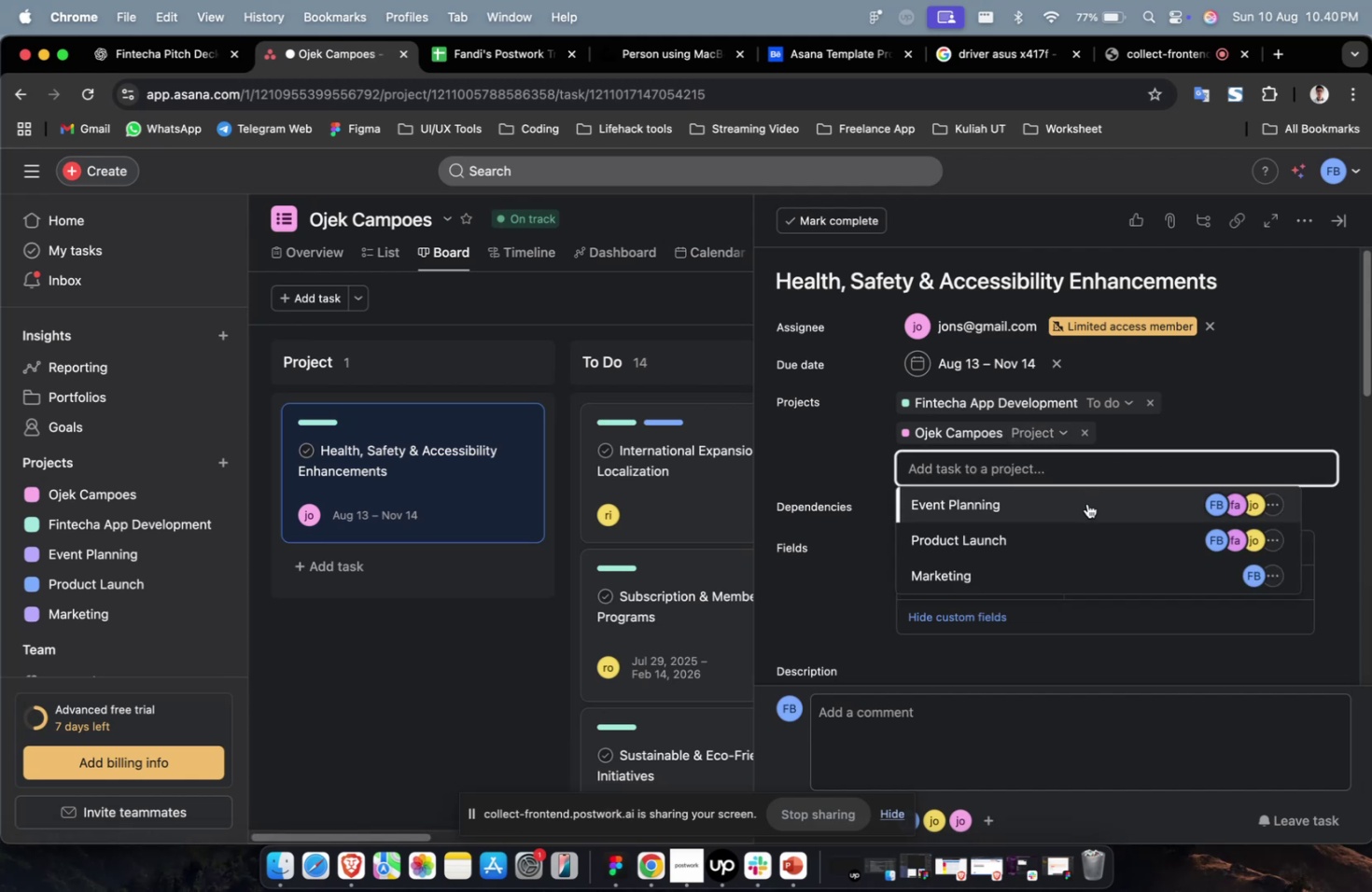 
left_click([1090, 509])
 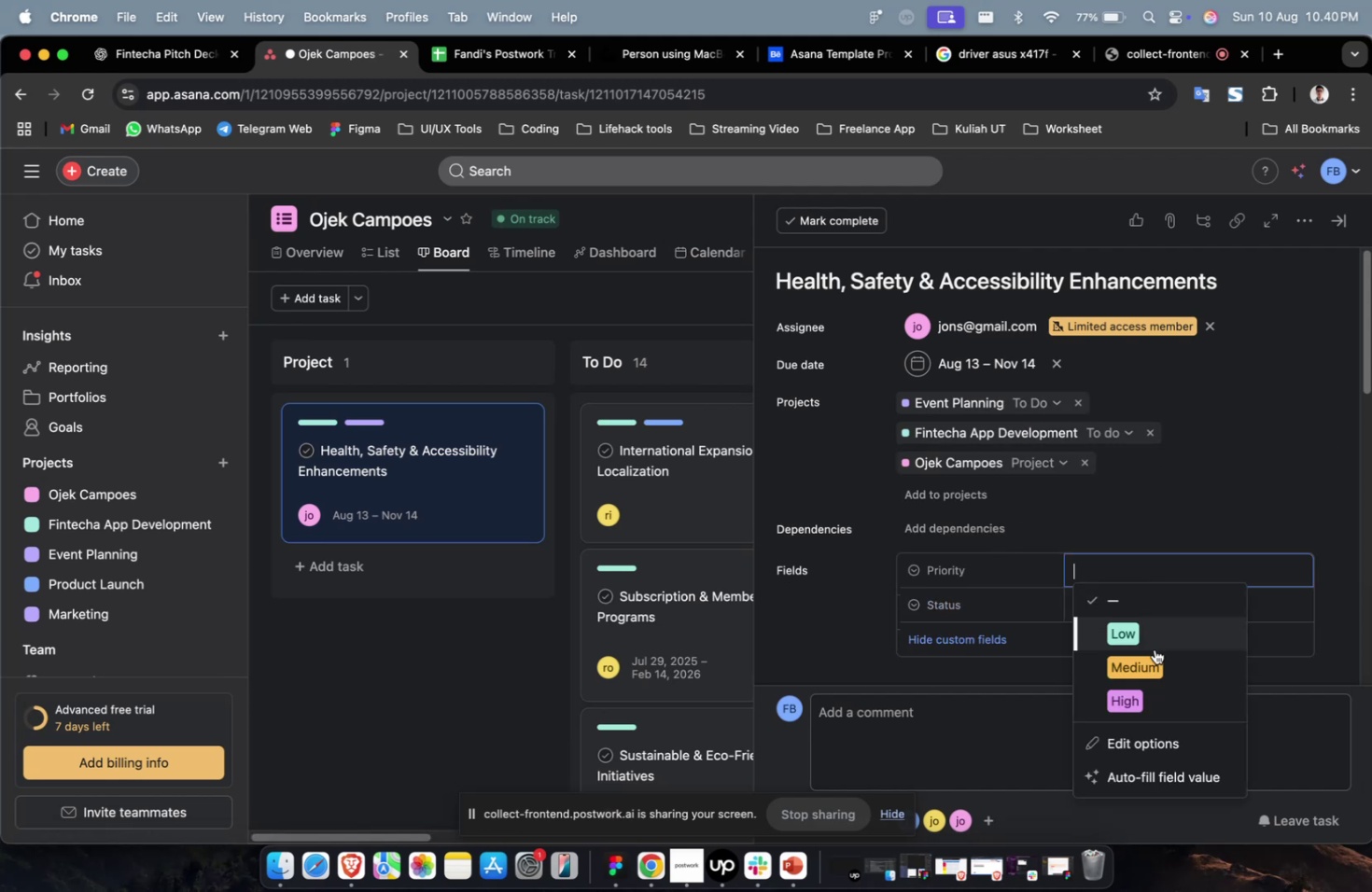 
double_click([1150, 680])
 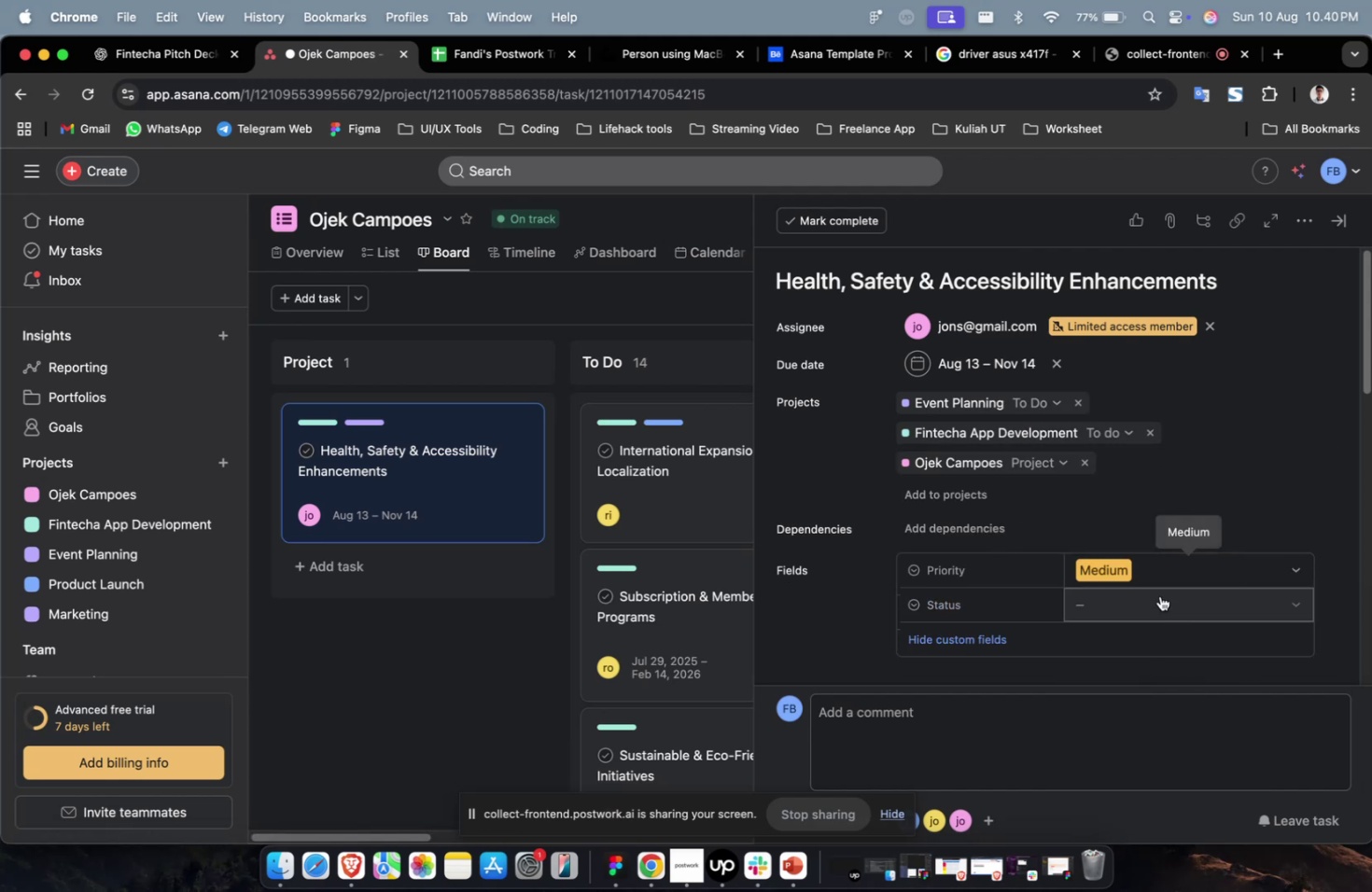 
triple_click([1159, 595])
 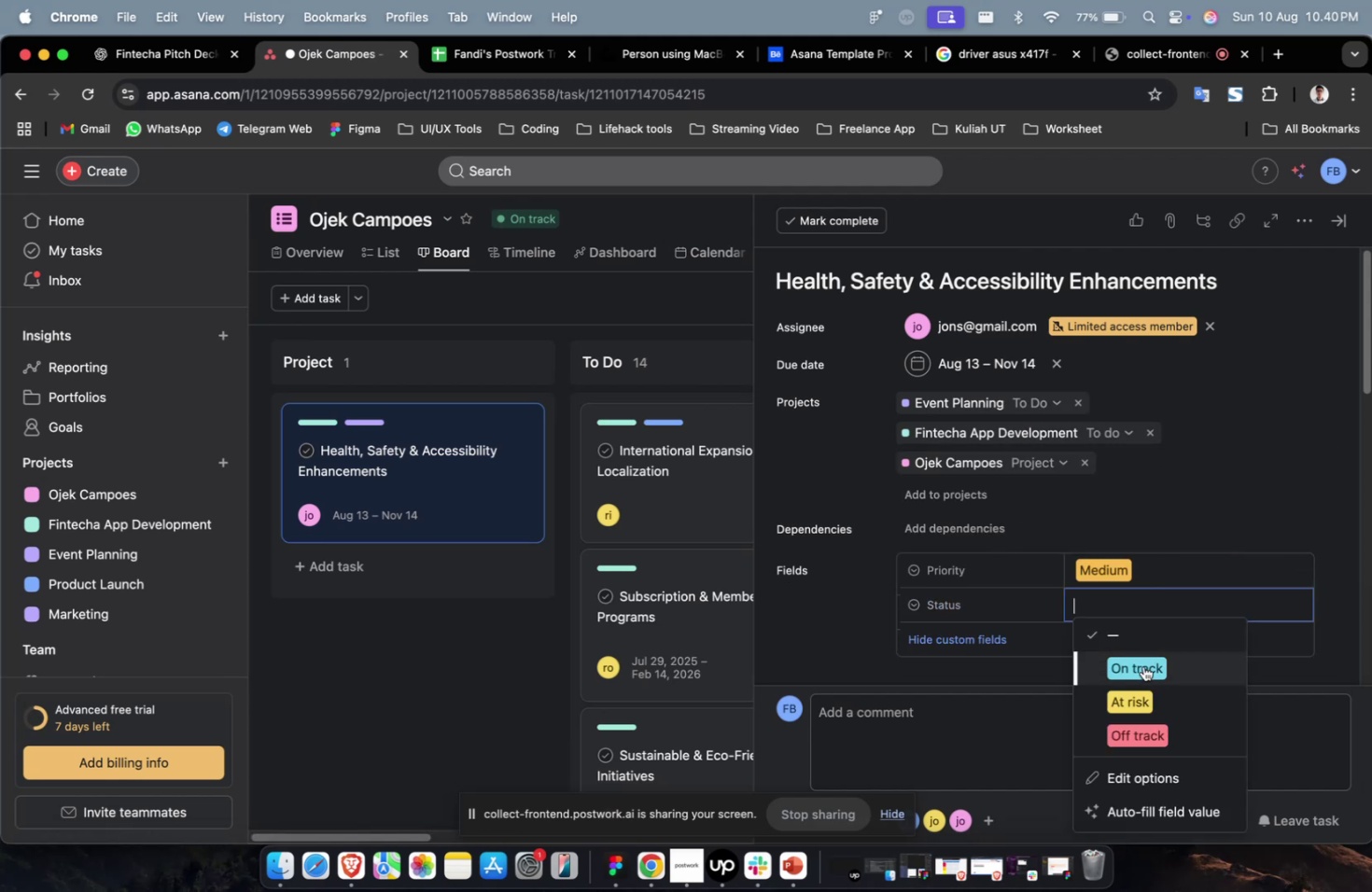 
triple_click([1141, 666])
 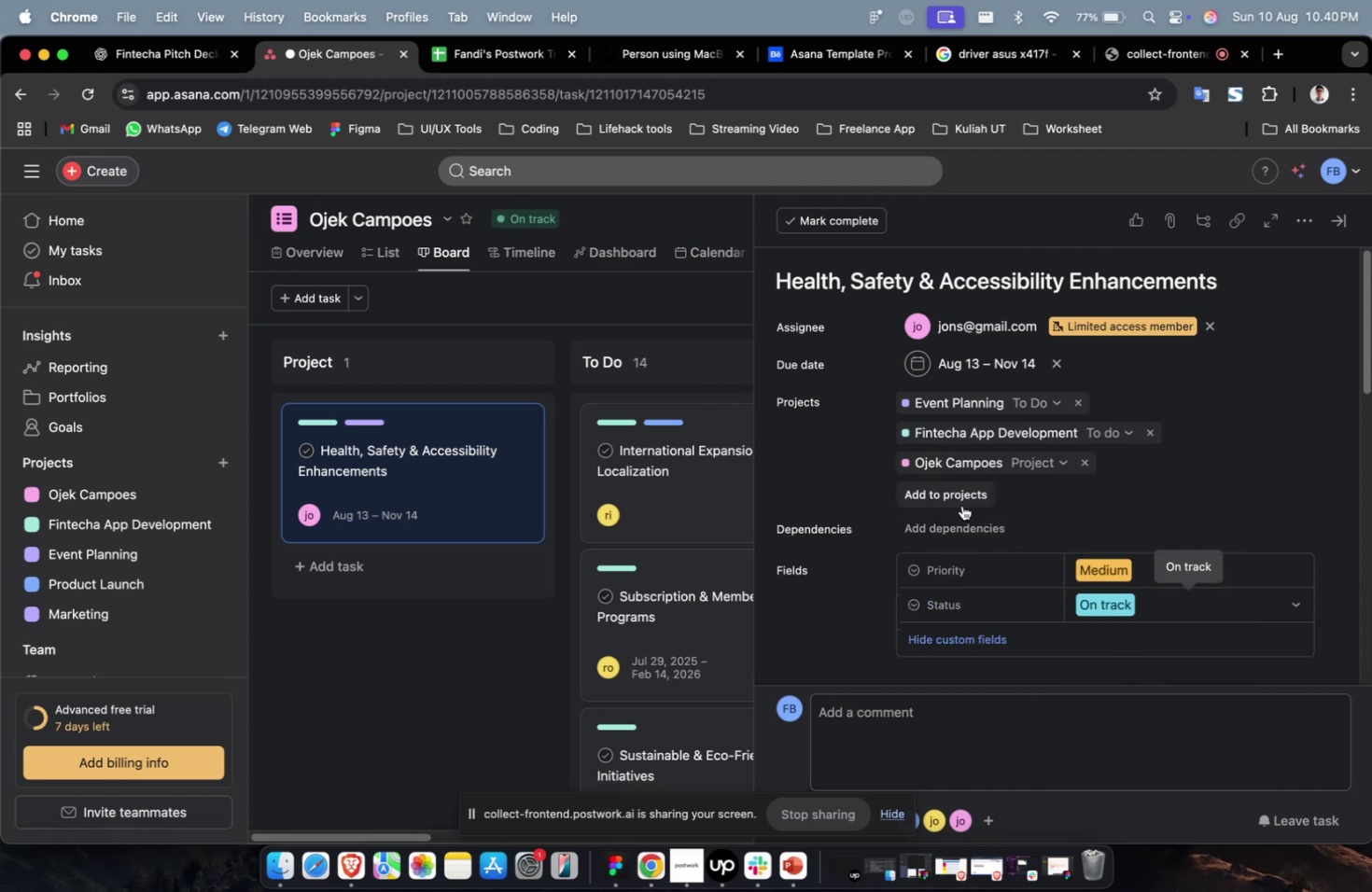 
left_click([963, 499])
 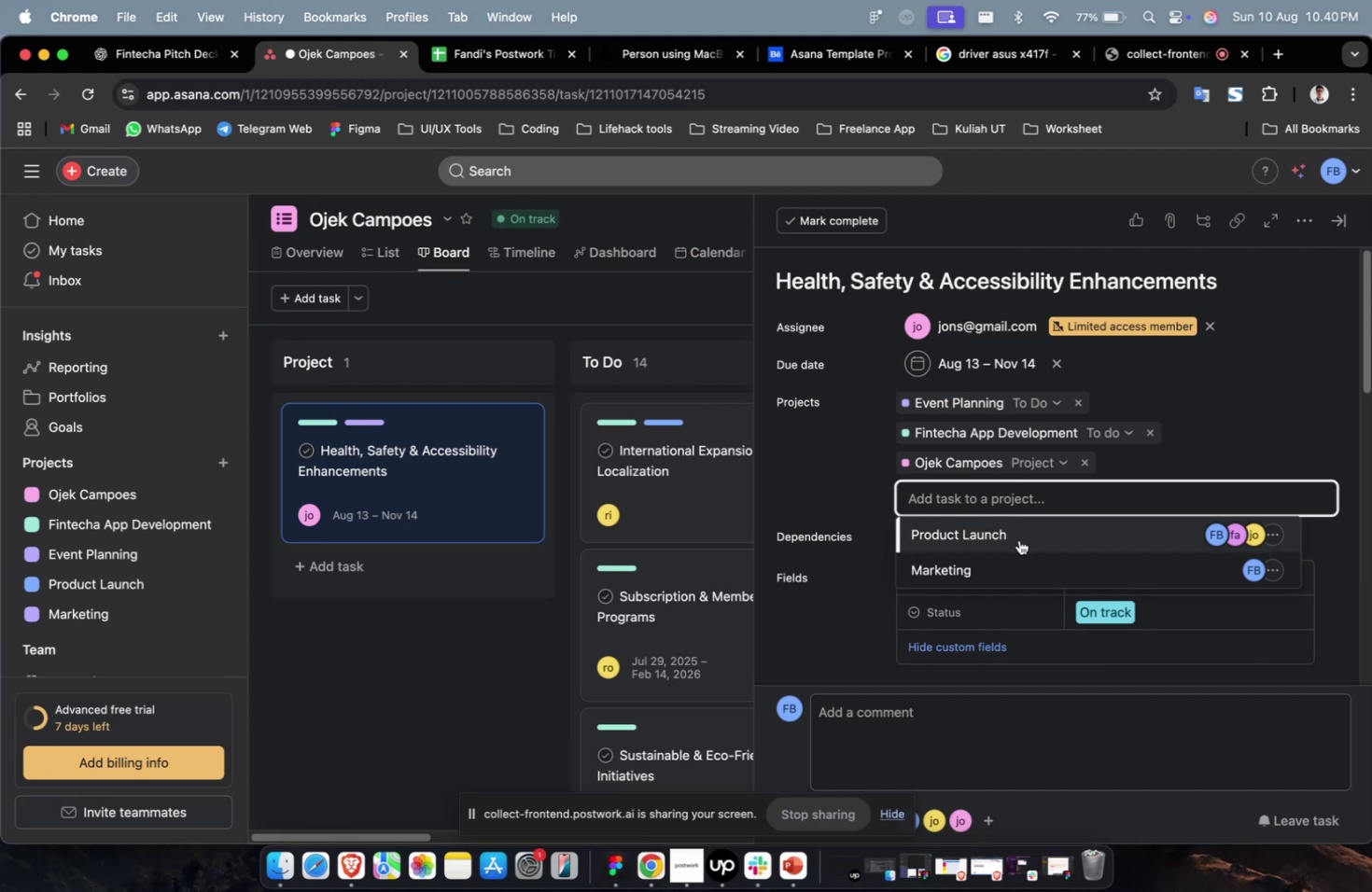 
left_click([1018, 539])
 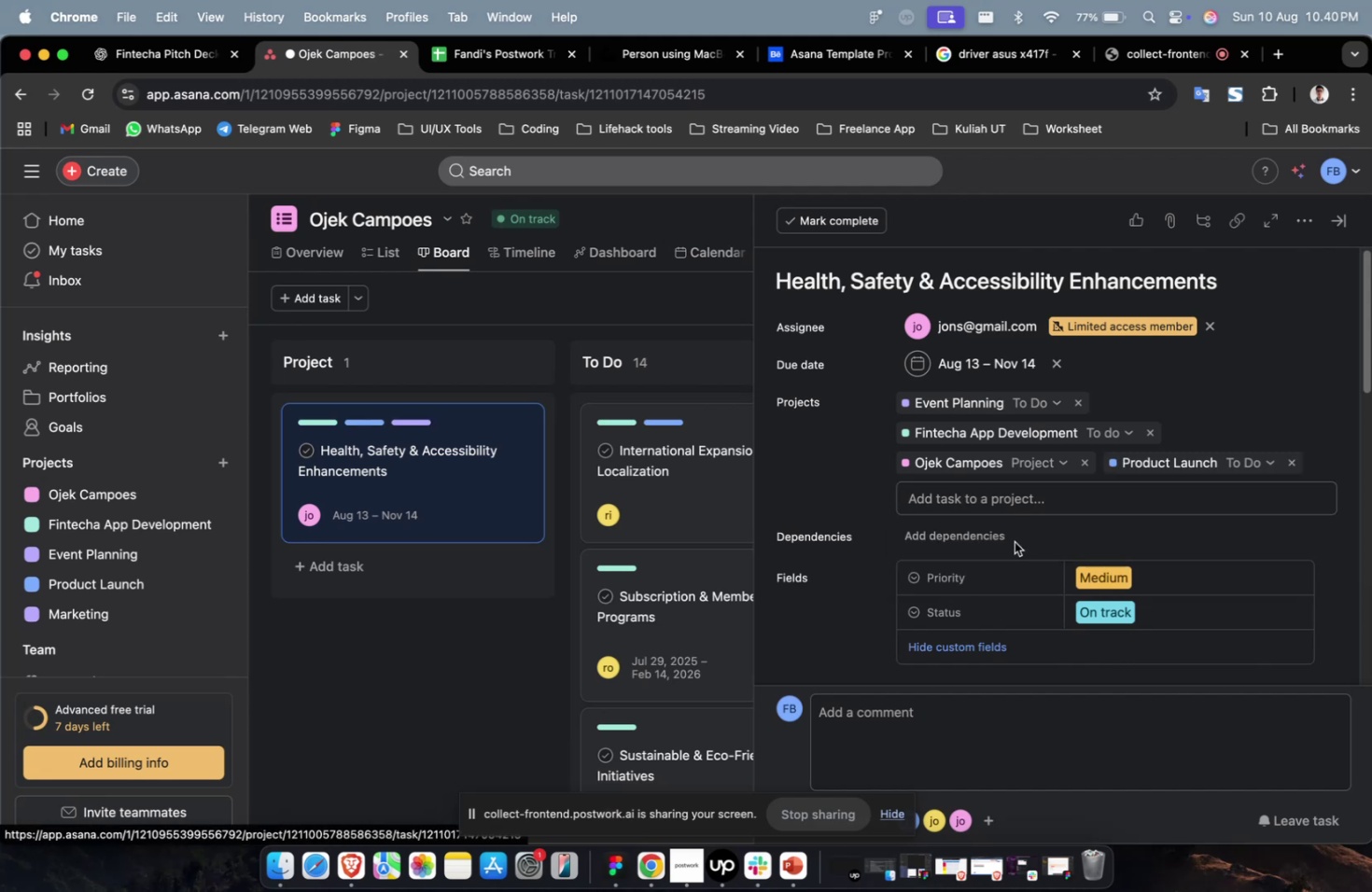 
wait(8.08)
 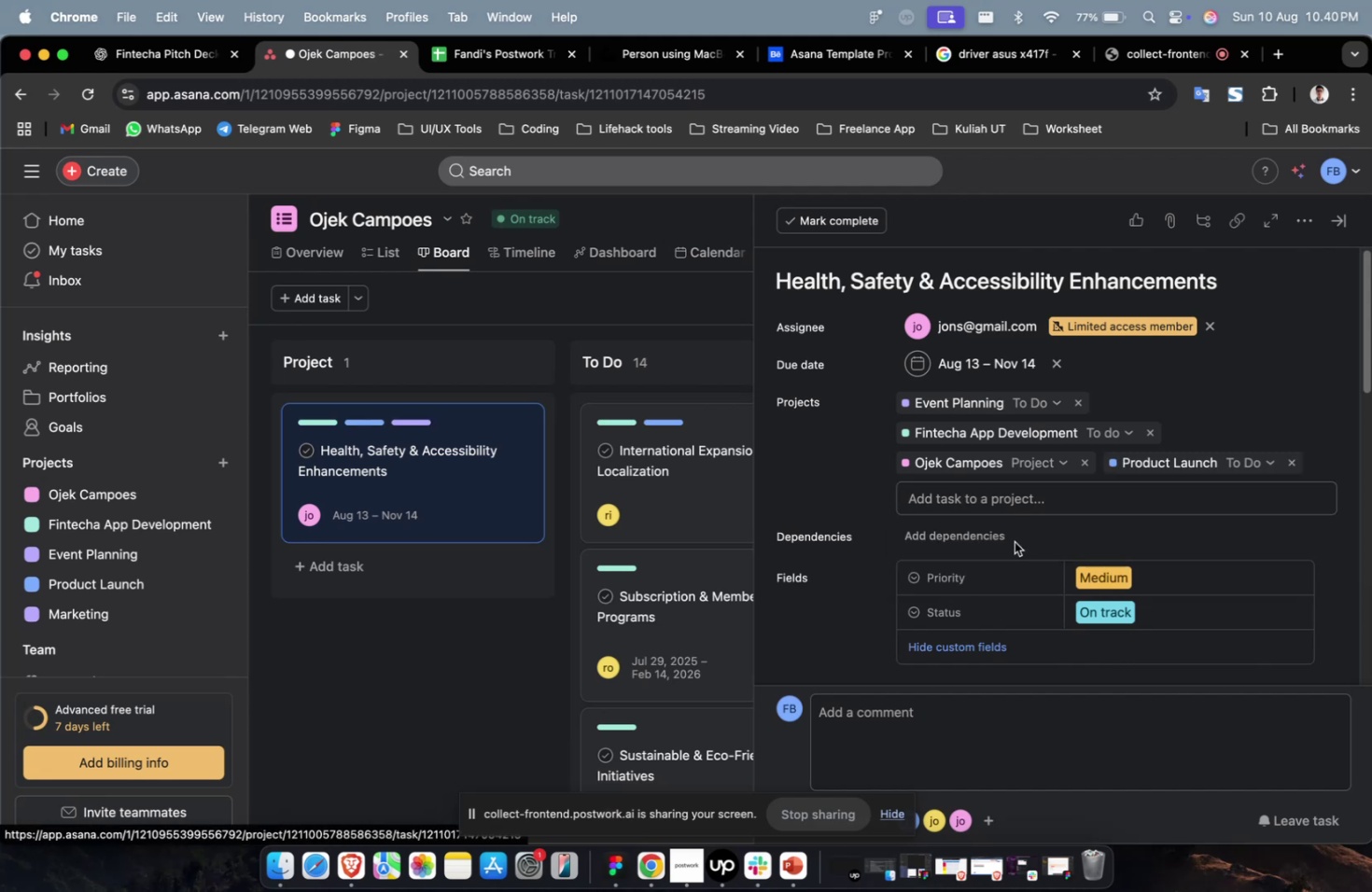 
scroll: coordinate [924, 571], scroll_direction: down, amount: 31.0
 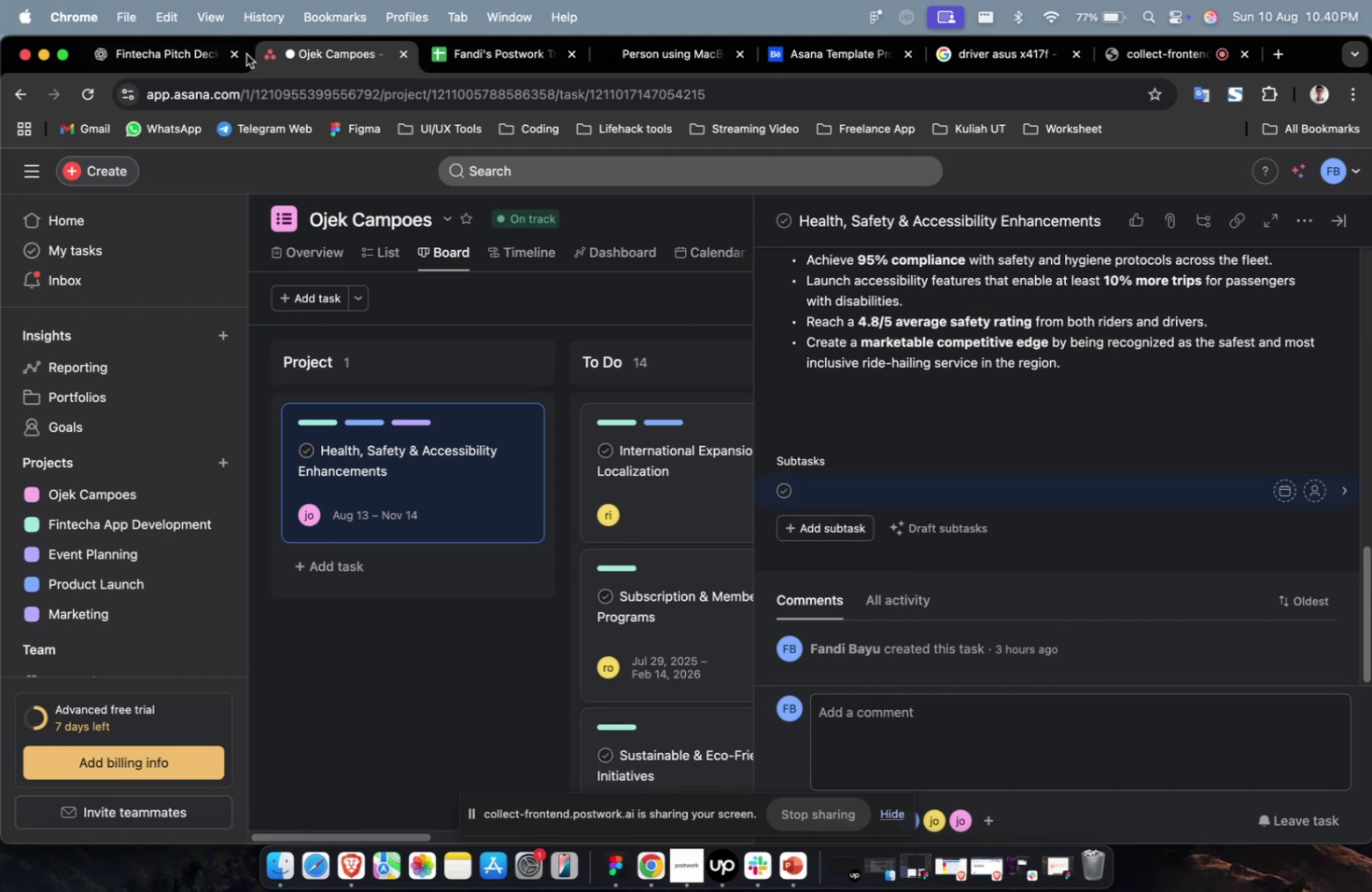 
left_click([167, 67])
 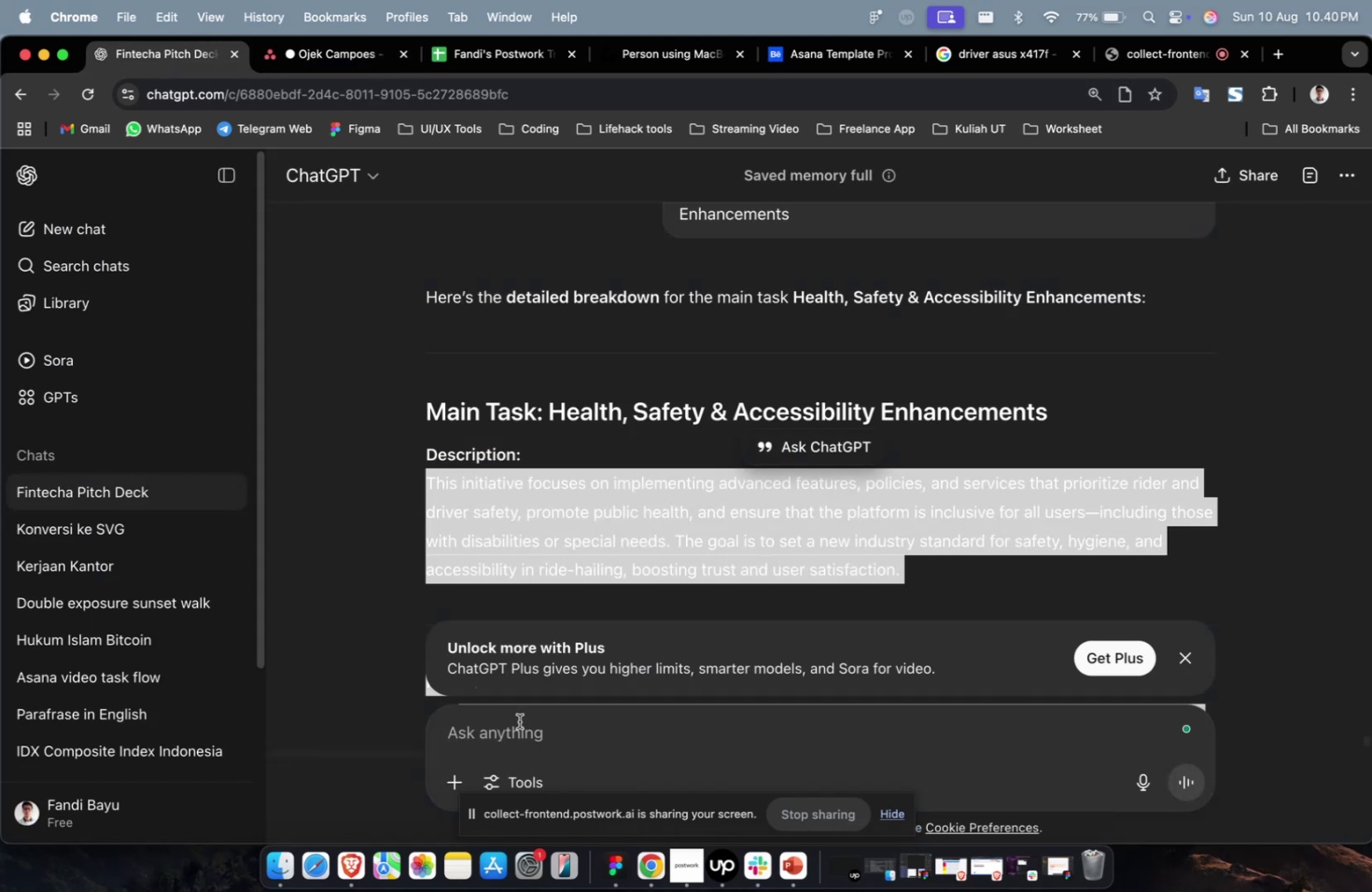 
left_click([550, 757])
 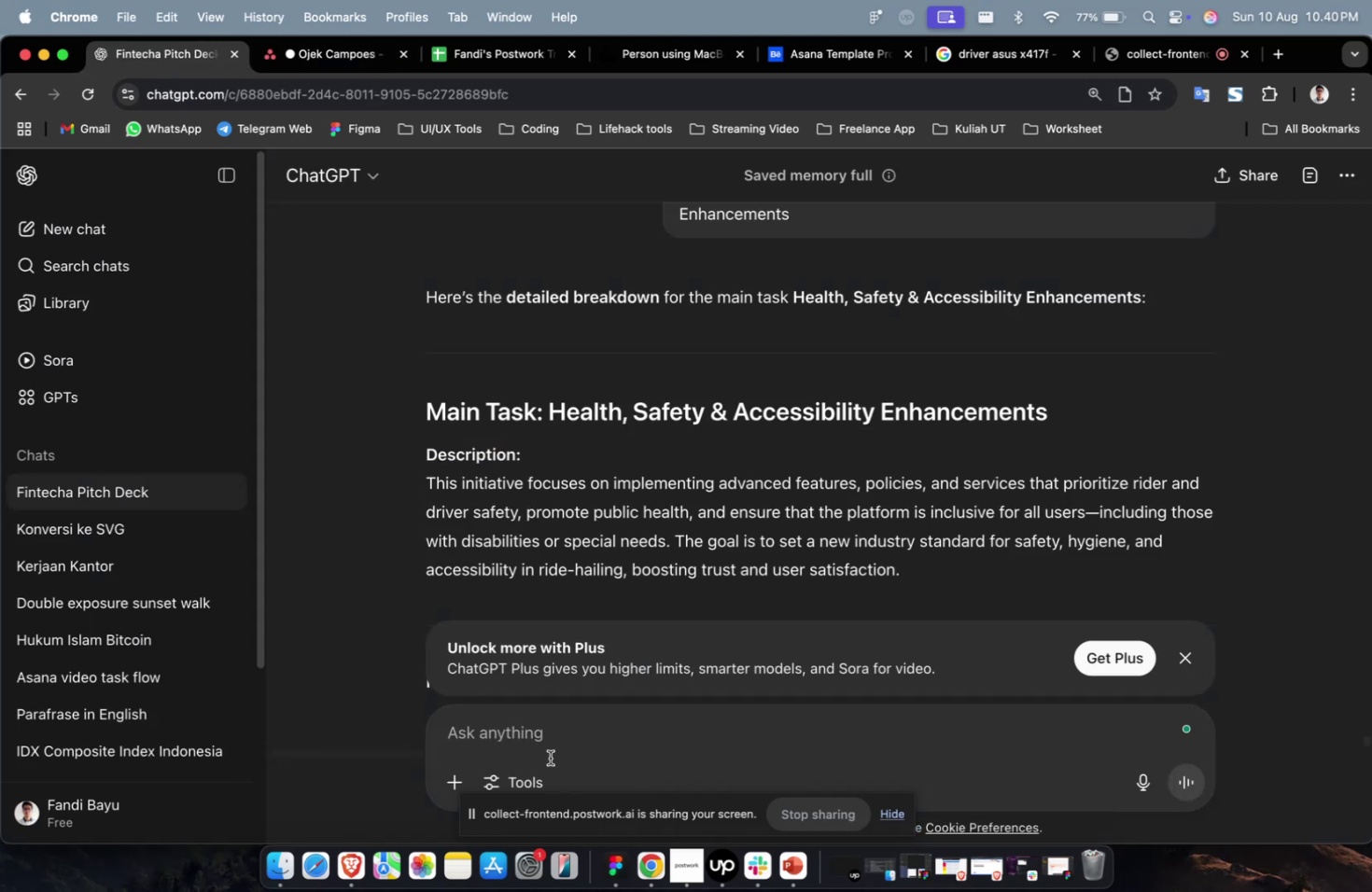 
type(yes please create detailed 10)
key(Backspace)
type(2 sub task)
 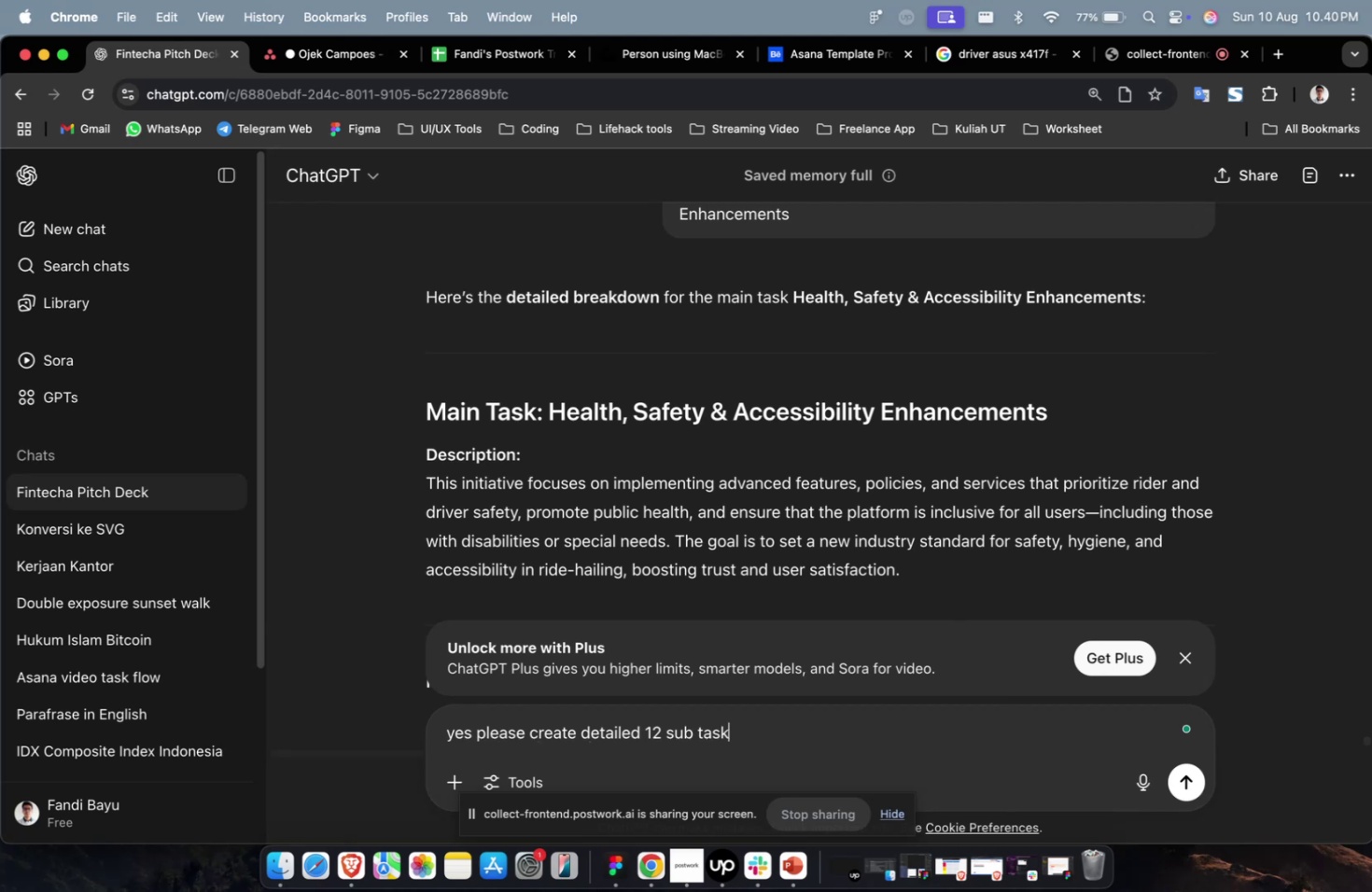 
key(Enter)
 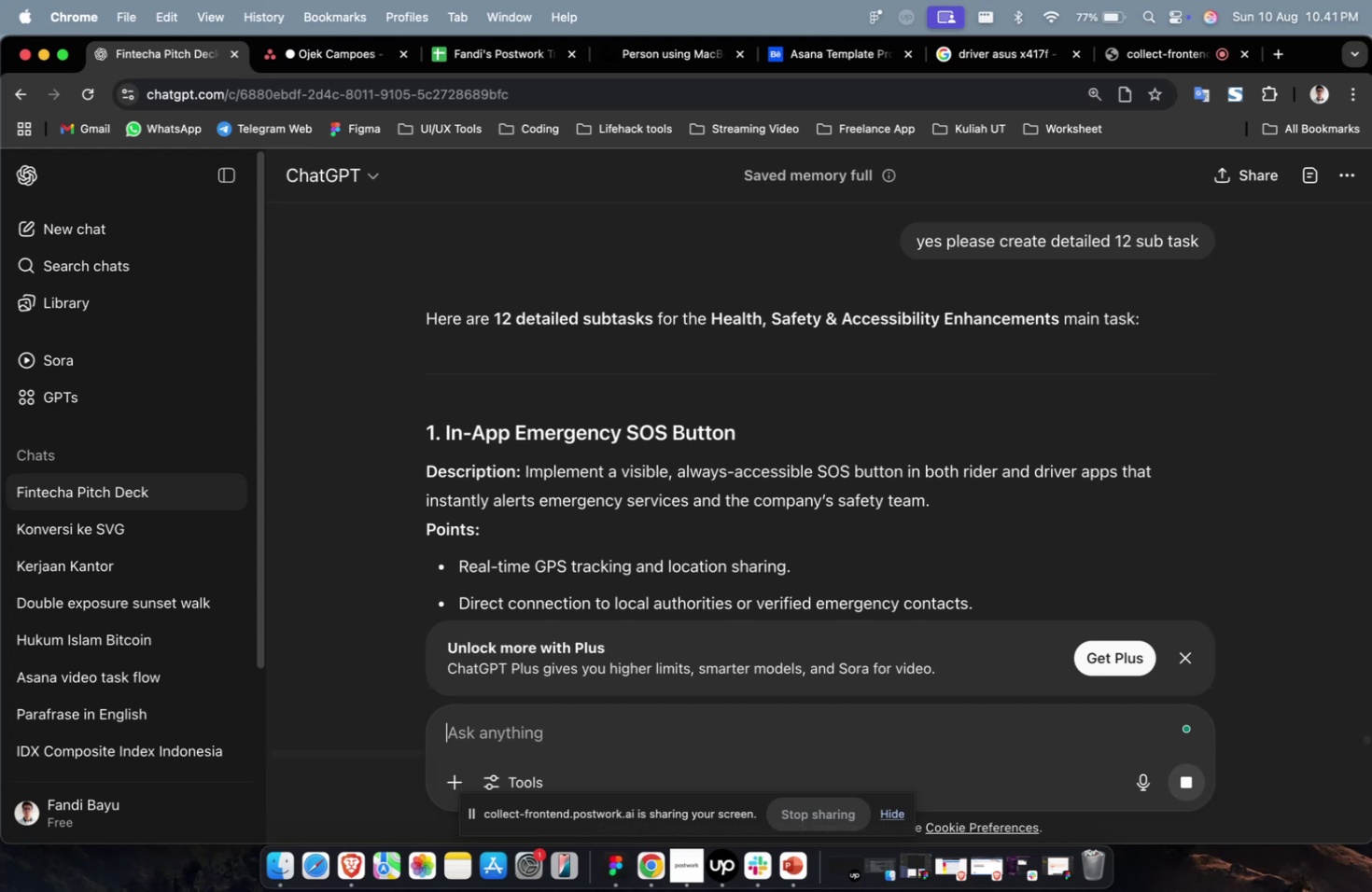 
wait(53.96)
 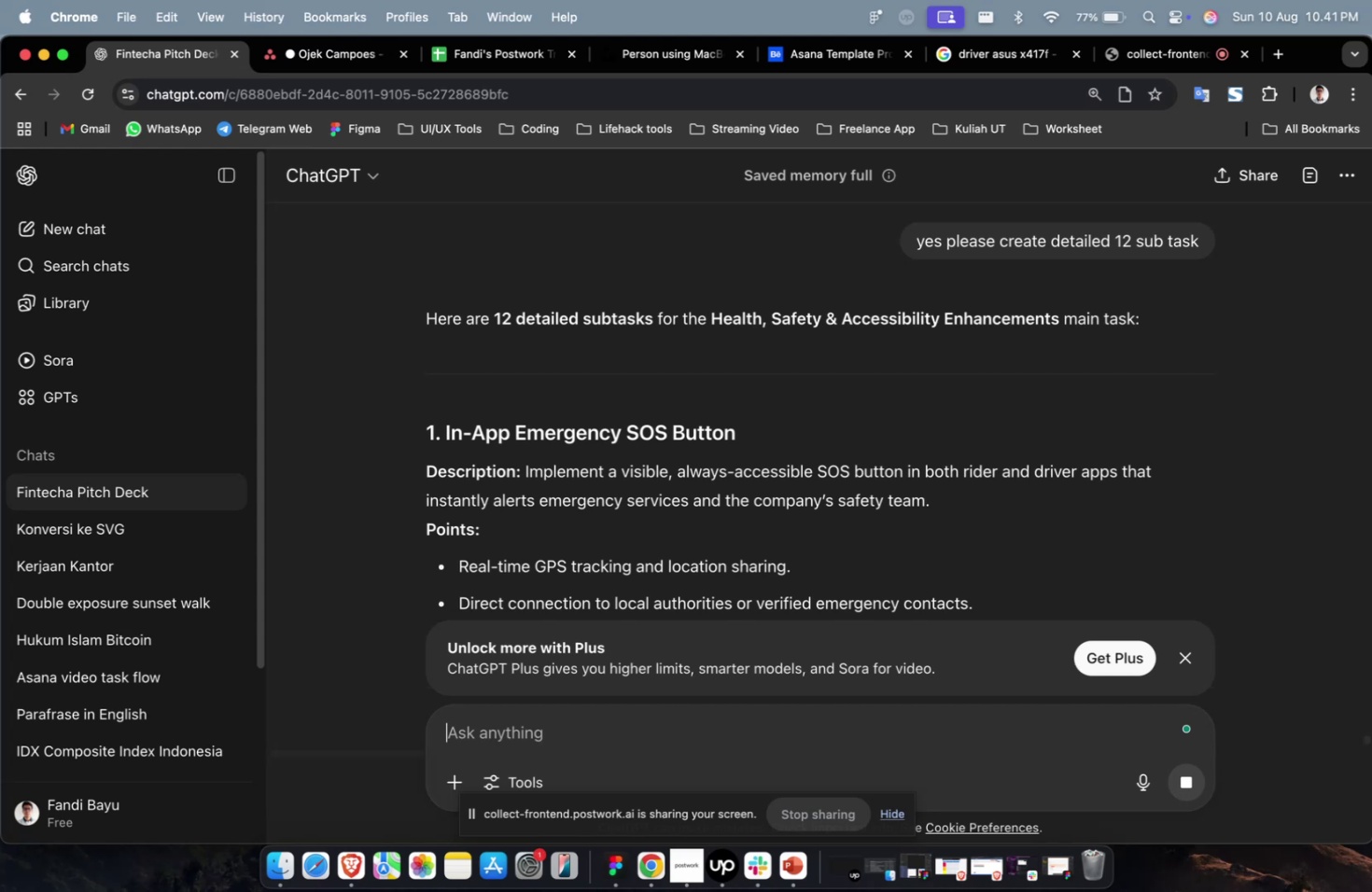 
scroll: coordinate [422, 481], scroll_direction: down, amount: 11.0
 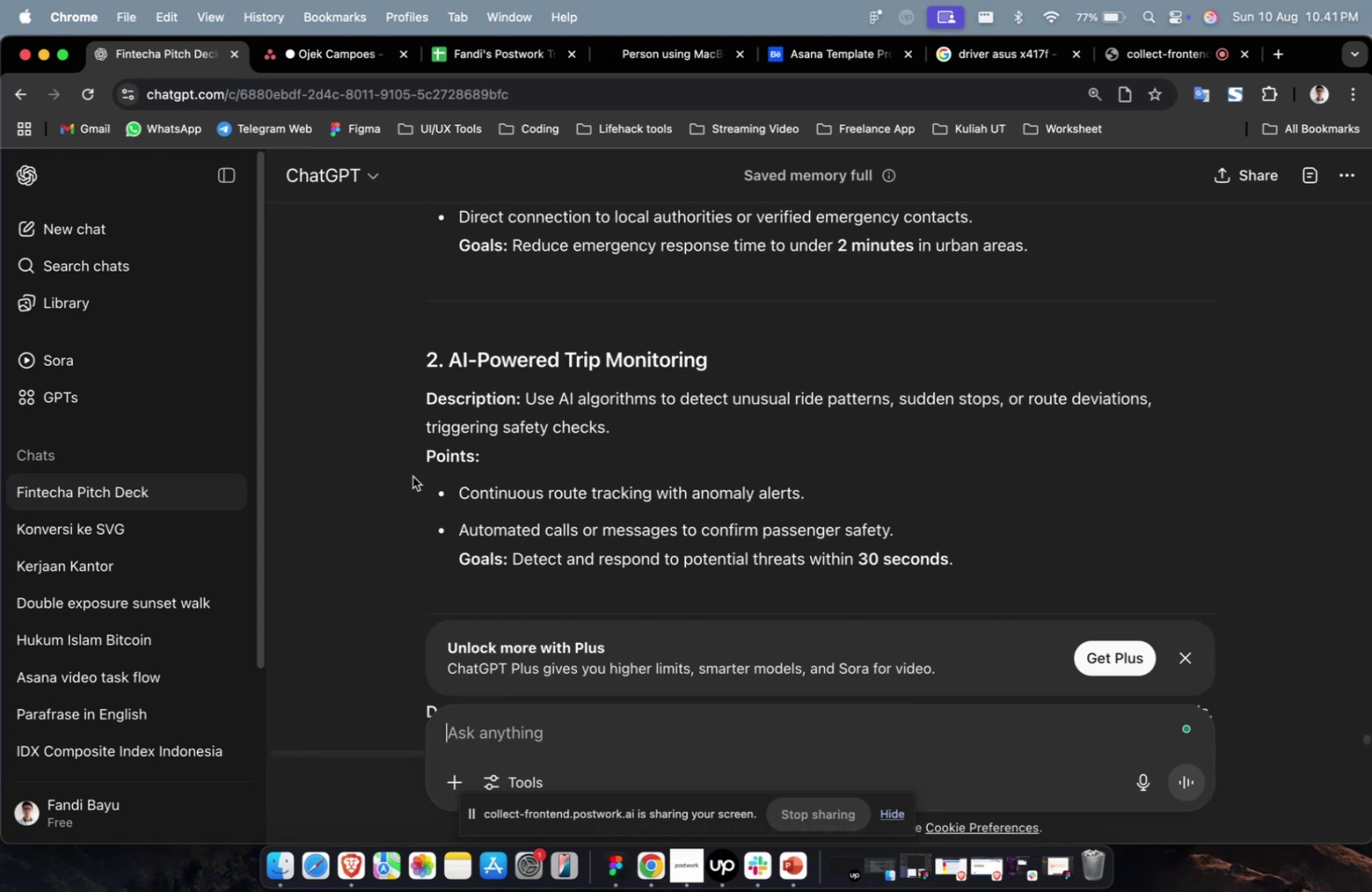 
scroll: coordinate [428, 467], scroll_direction: up, amount: 7.0
 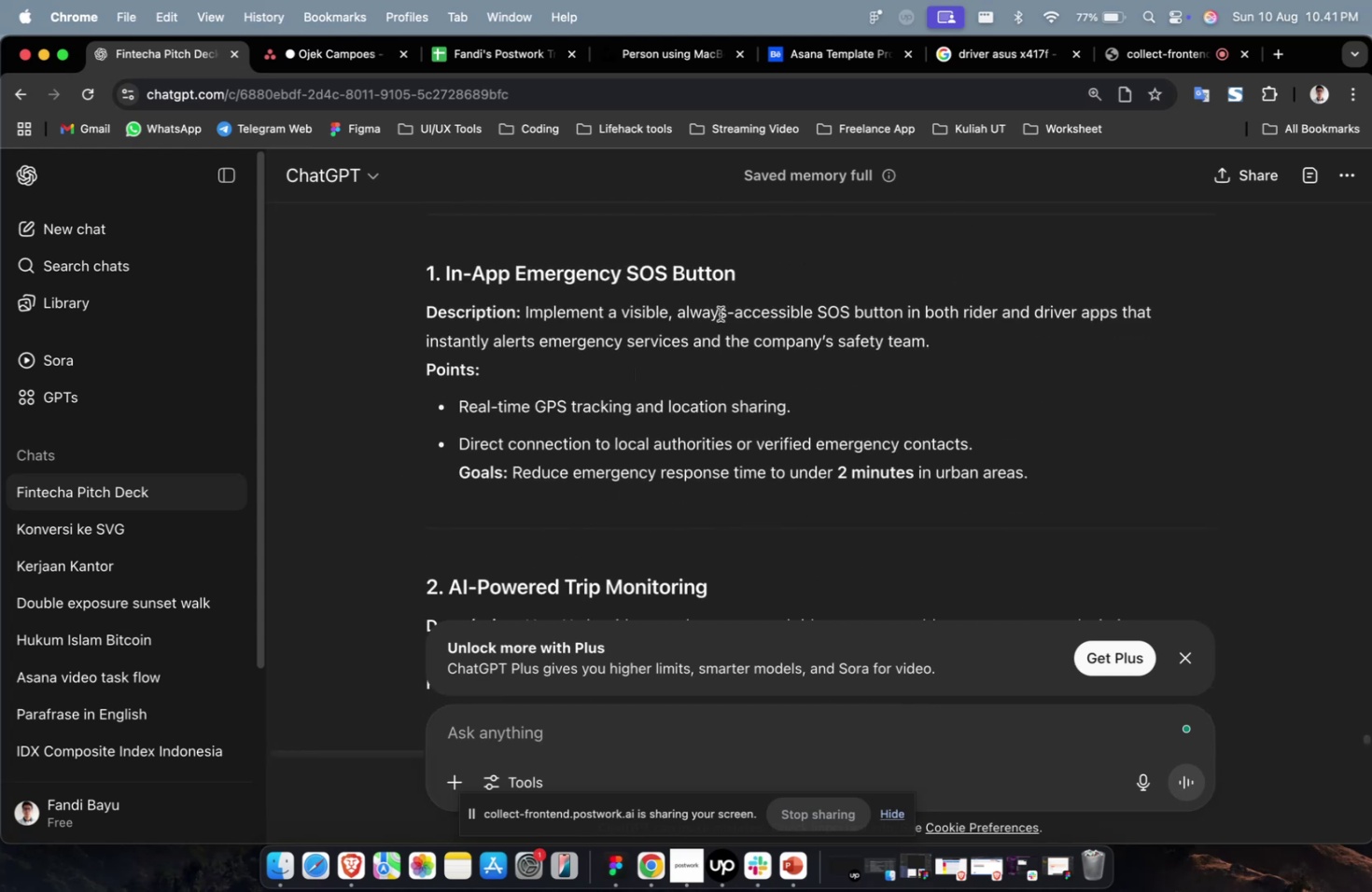 
left_click_drag(start_coordinate=[740, 269], to_coordinate=[442, 286])
 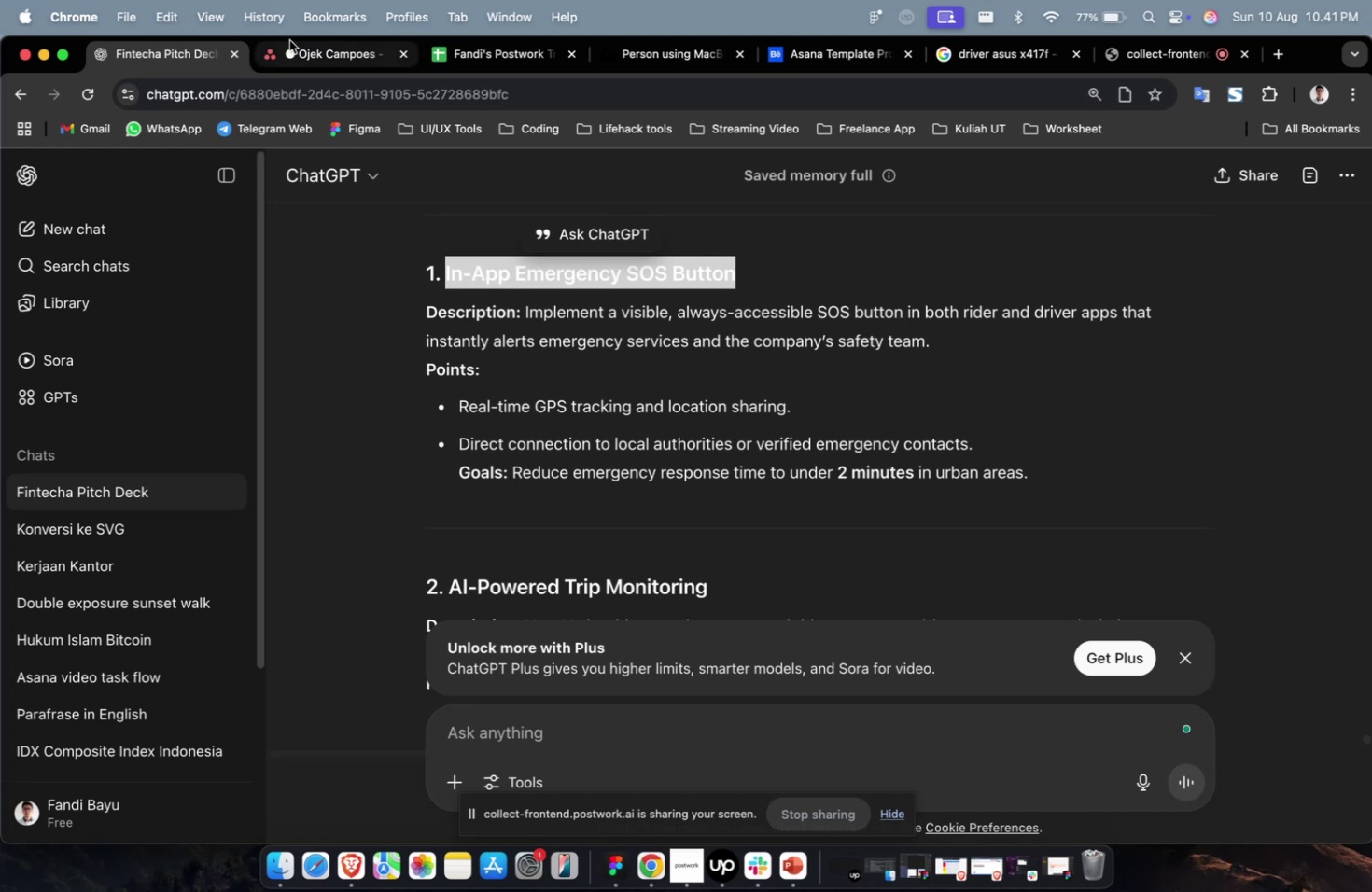 
key(Meta+C)
 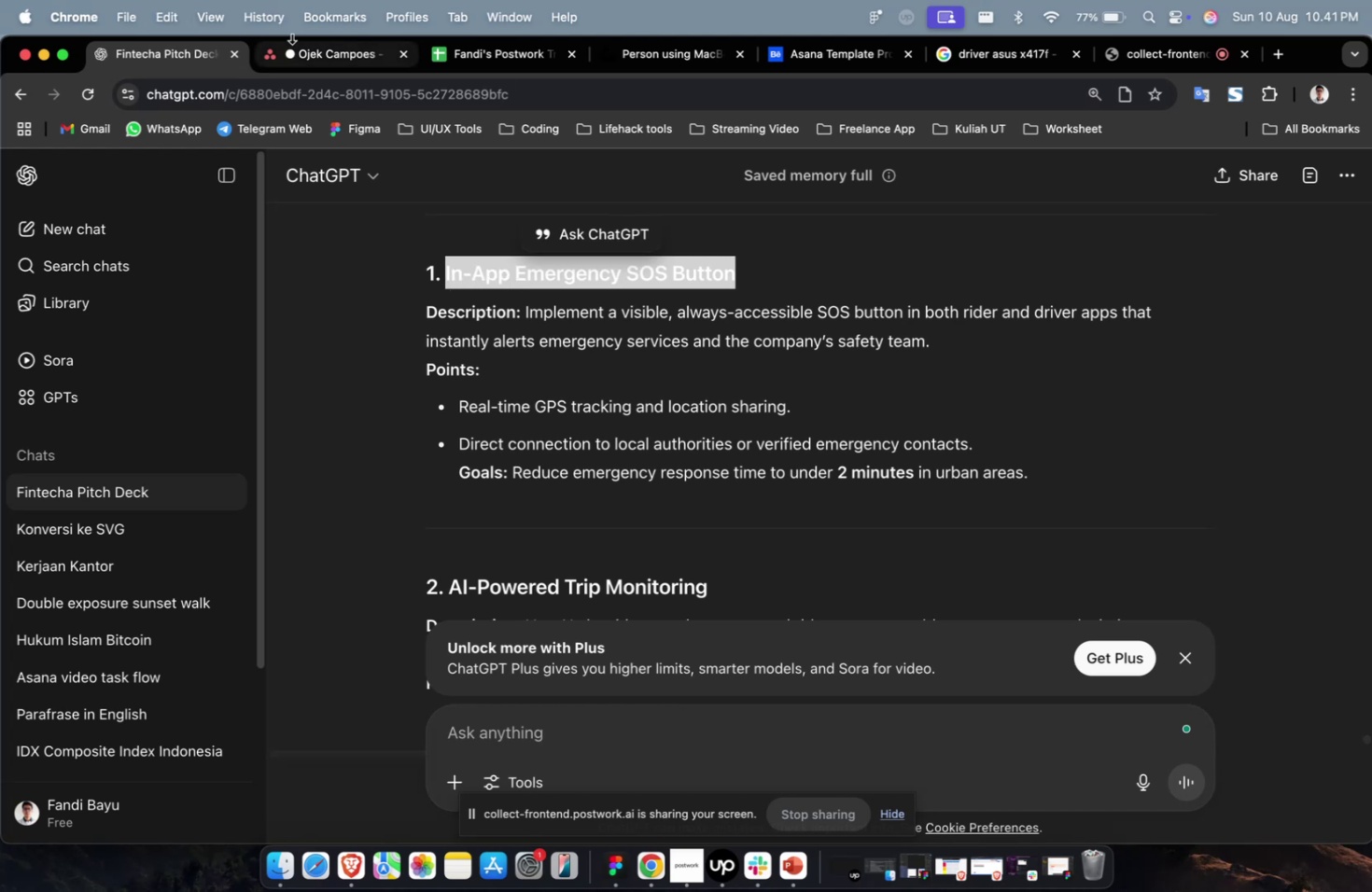 
left_click([291, 37])
 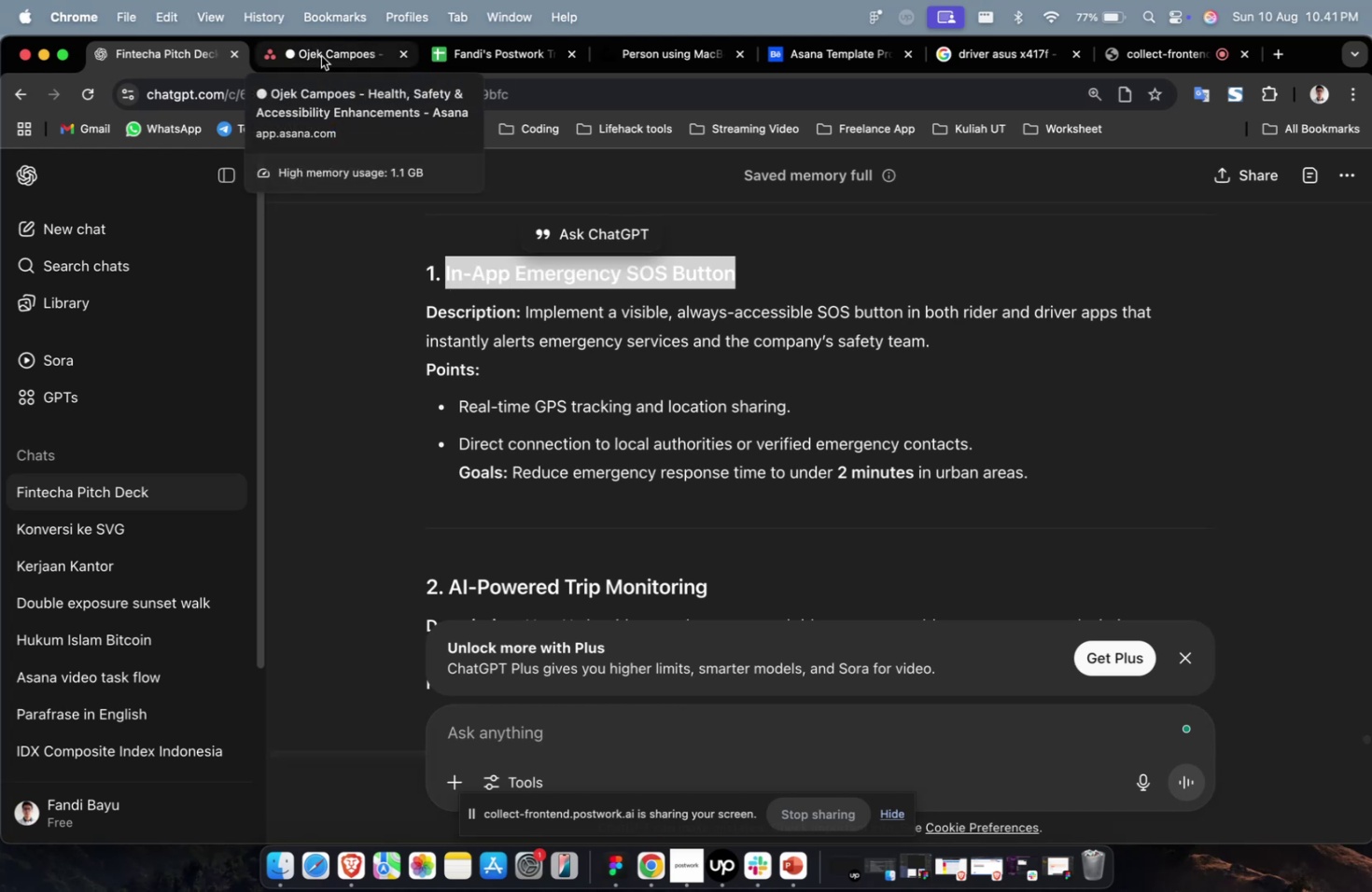 
wait(10.51)
 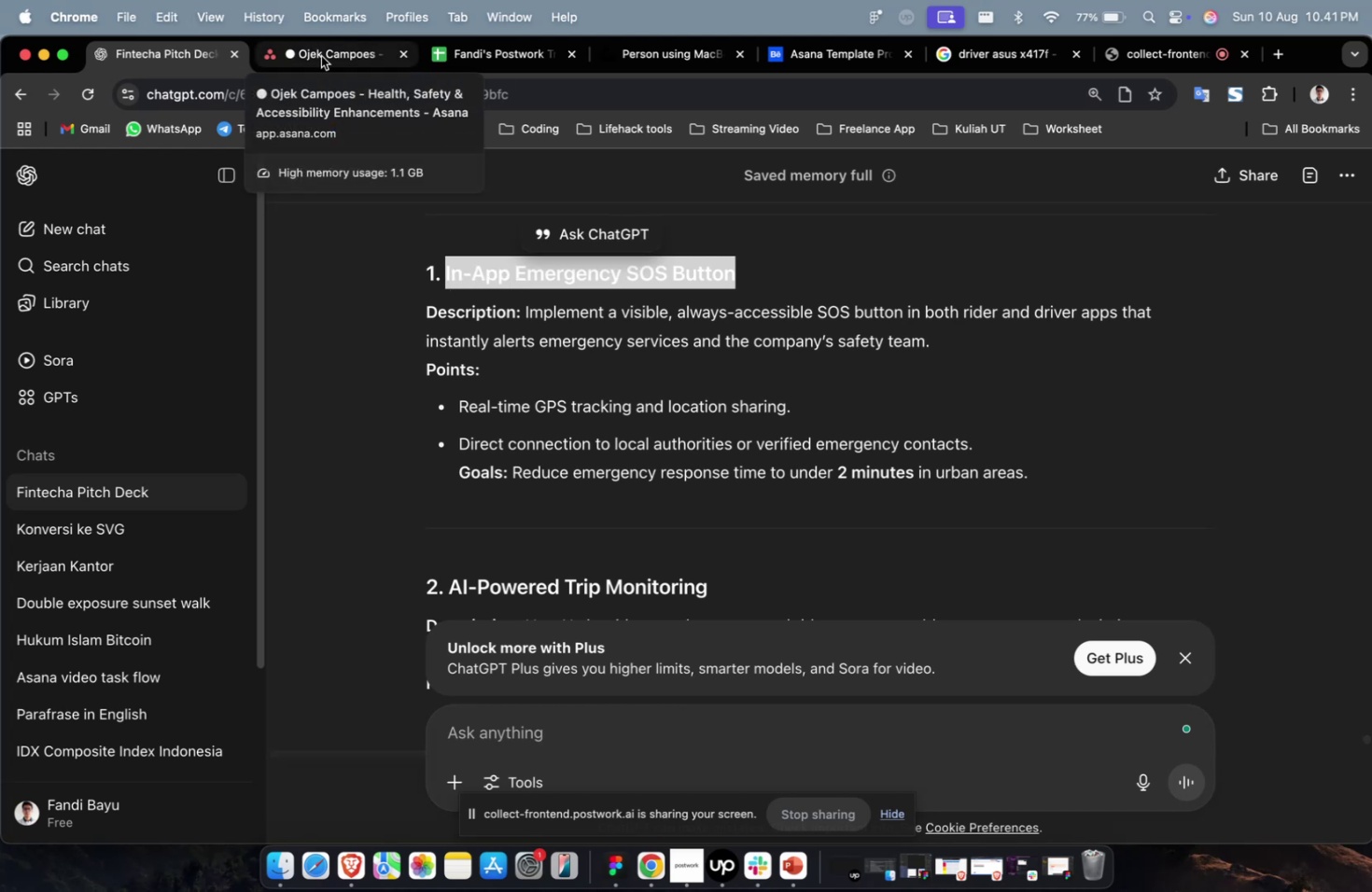 
key(Meta+CommandLeft)
 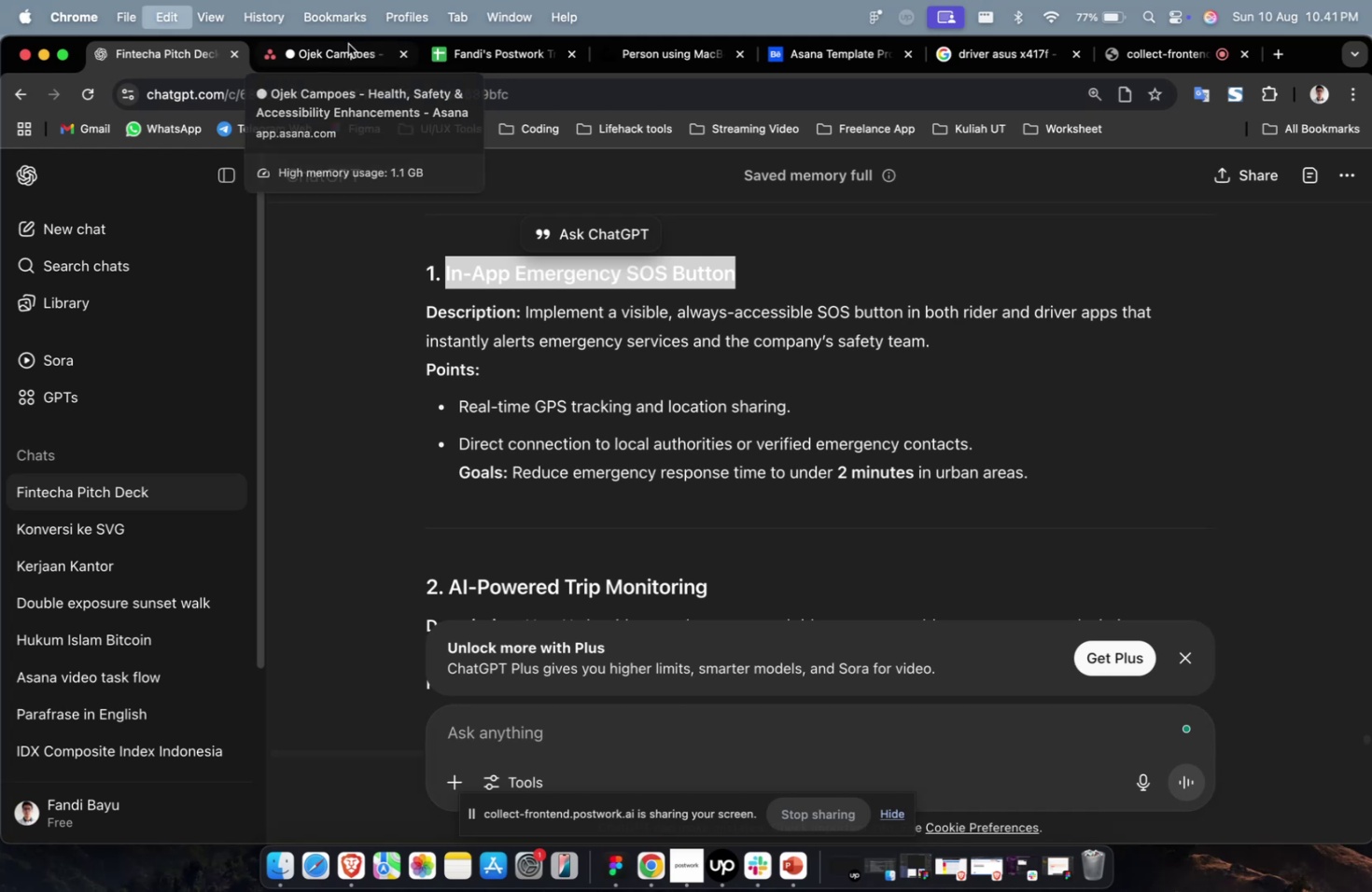 
key(Meta+C)
 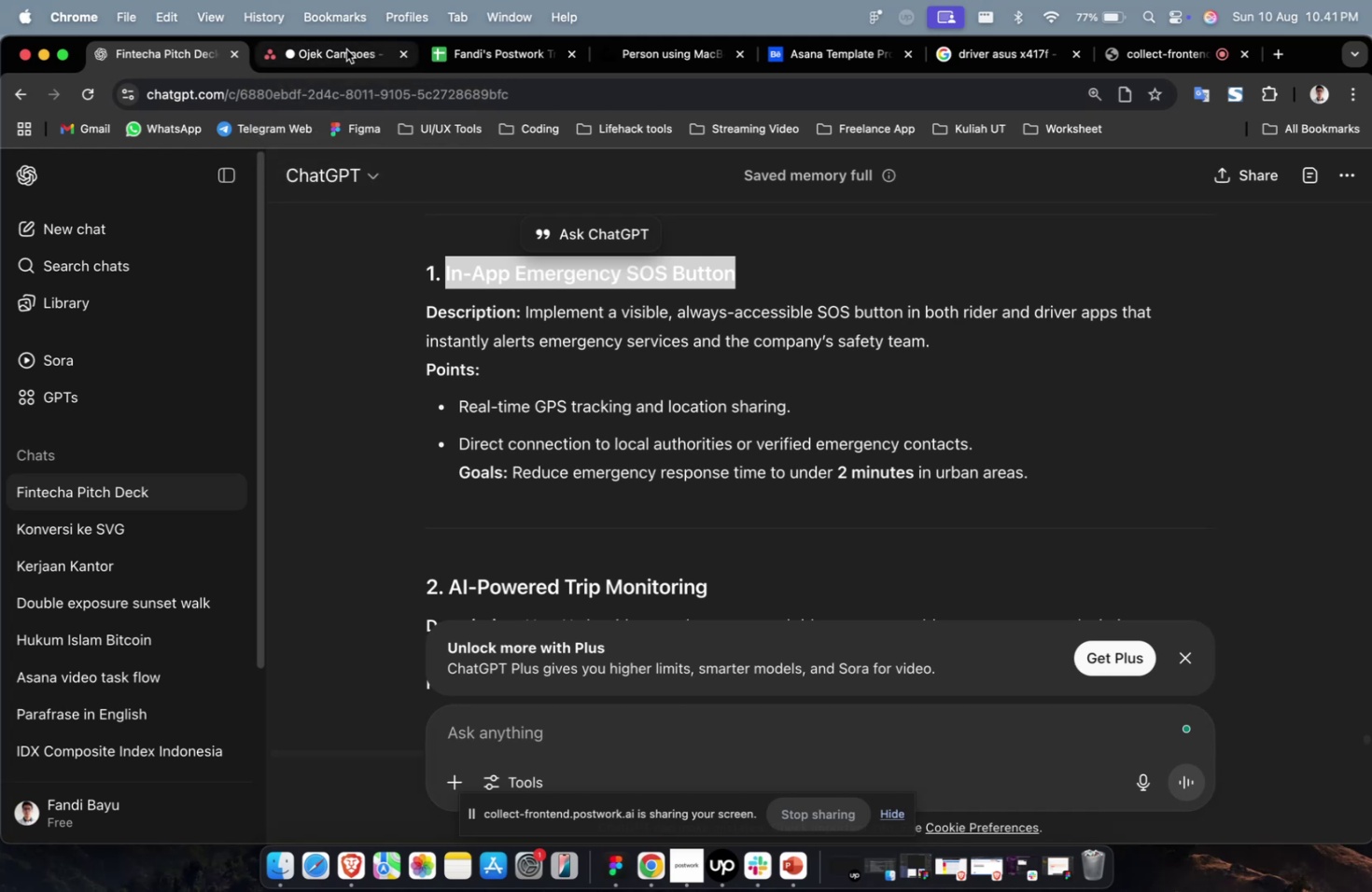 
left_click([346, 49])
 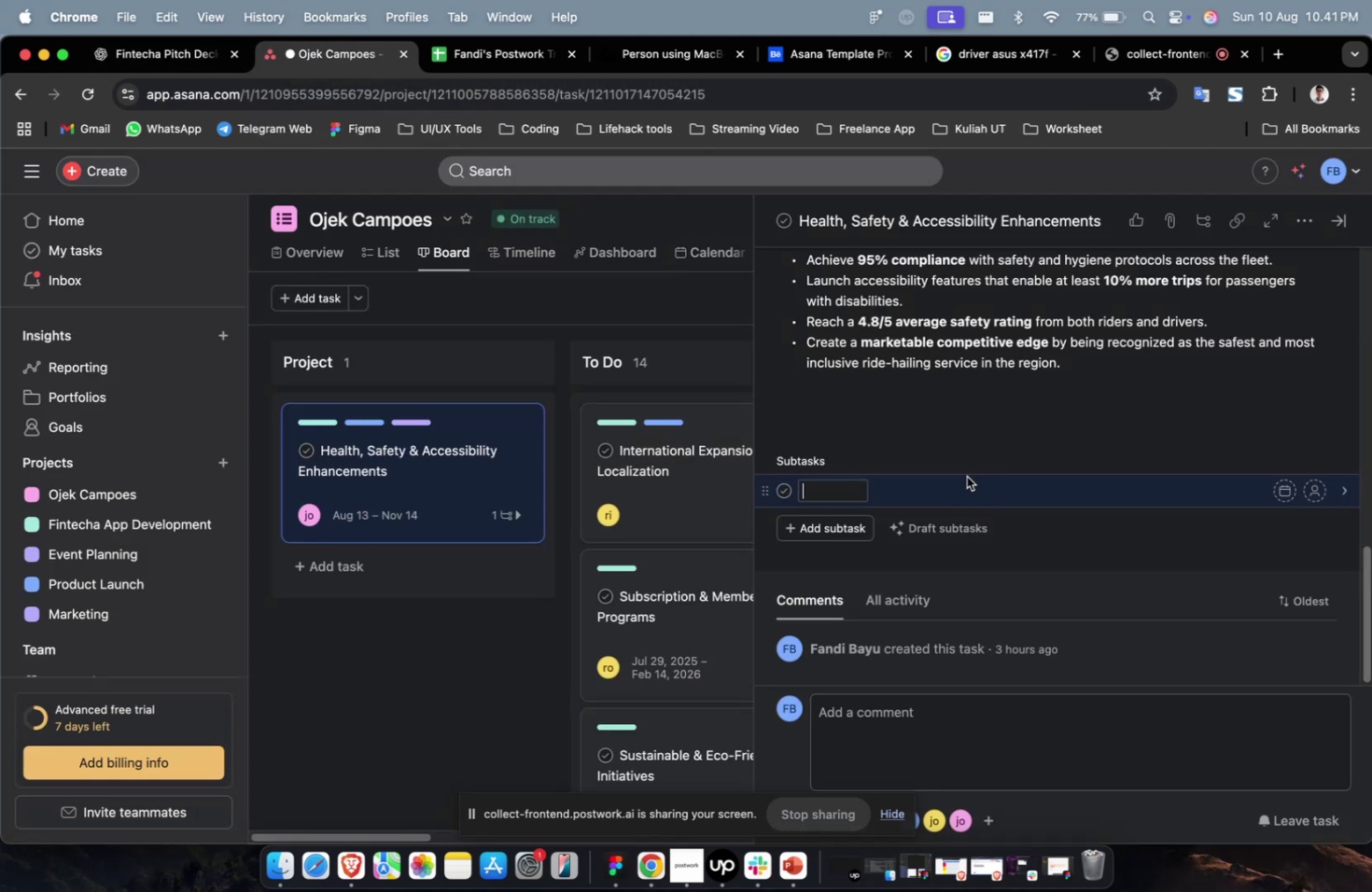 
key(Meta+CommandLeft)
 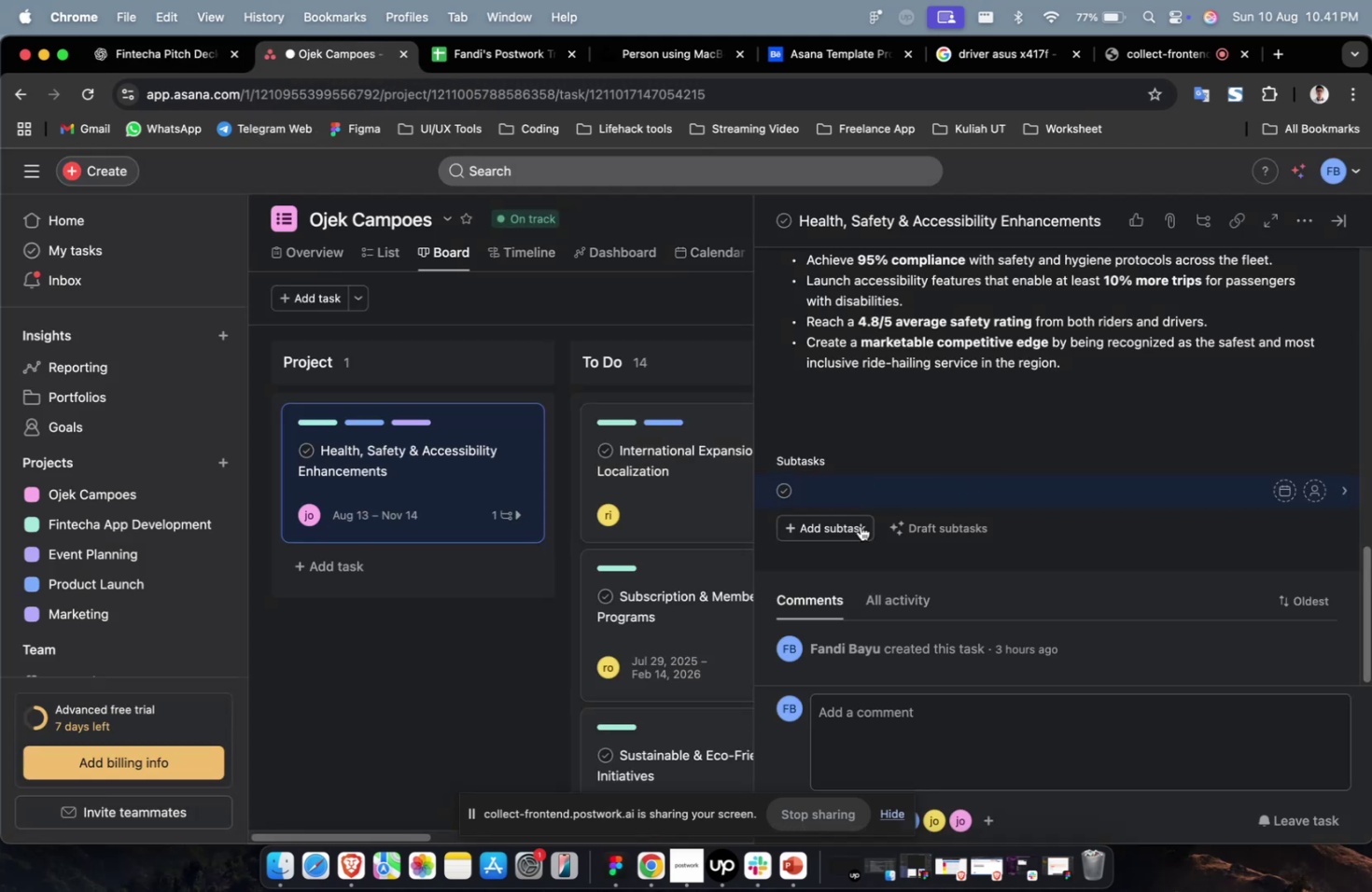 
key(Meta+V)
 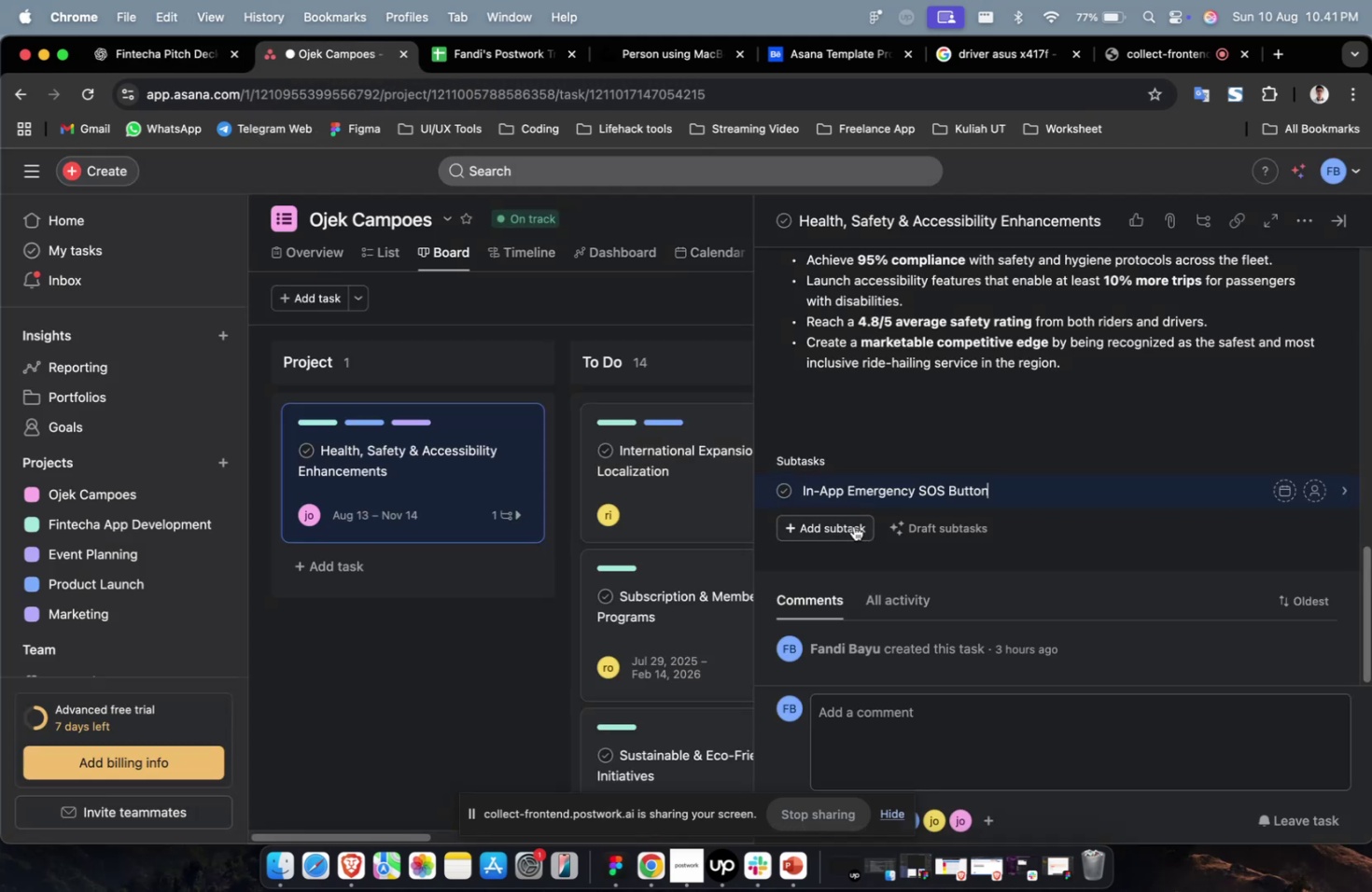 
left_click([853, 525])
 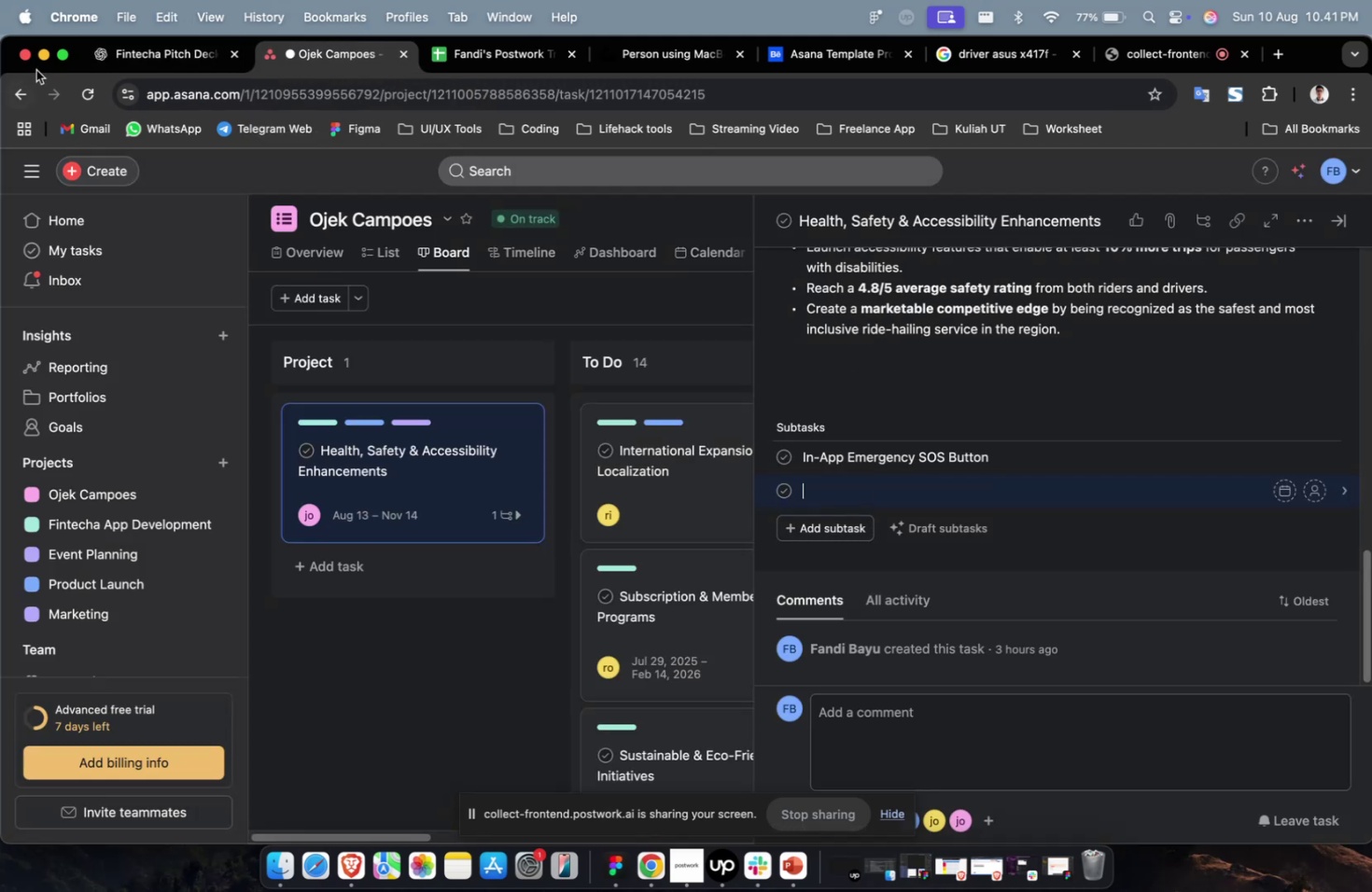 
left_click([145, 48])
 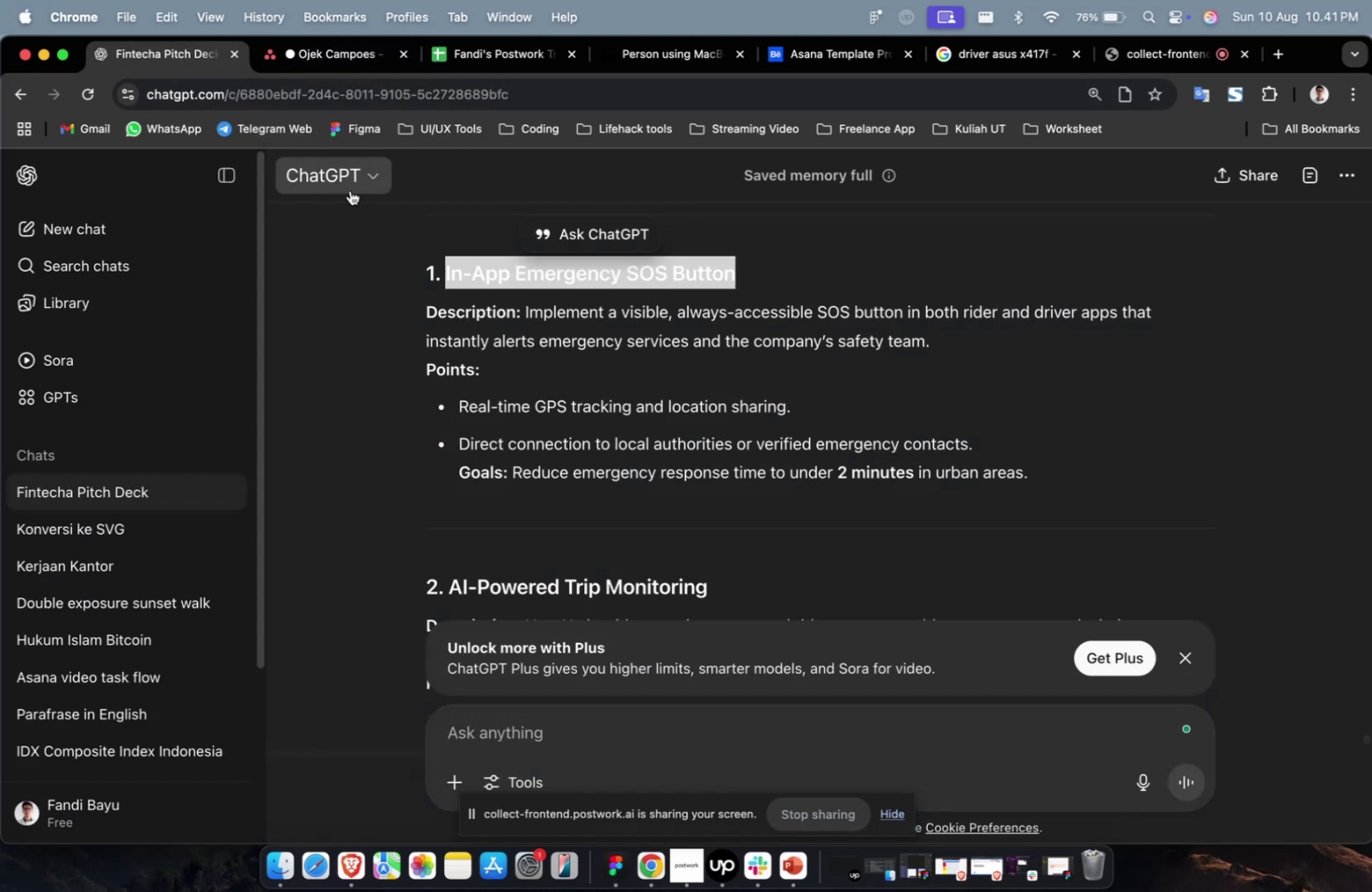 
scroll: coordinate [724, 460], scroll_direction: down, amount: 15.0
 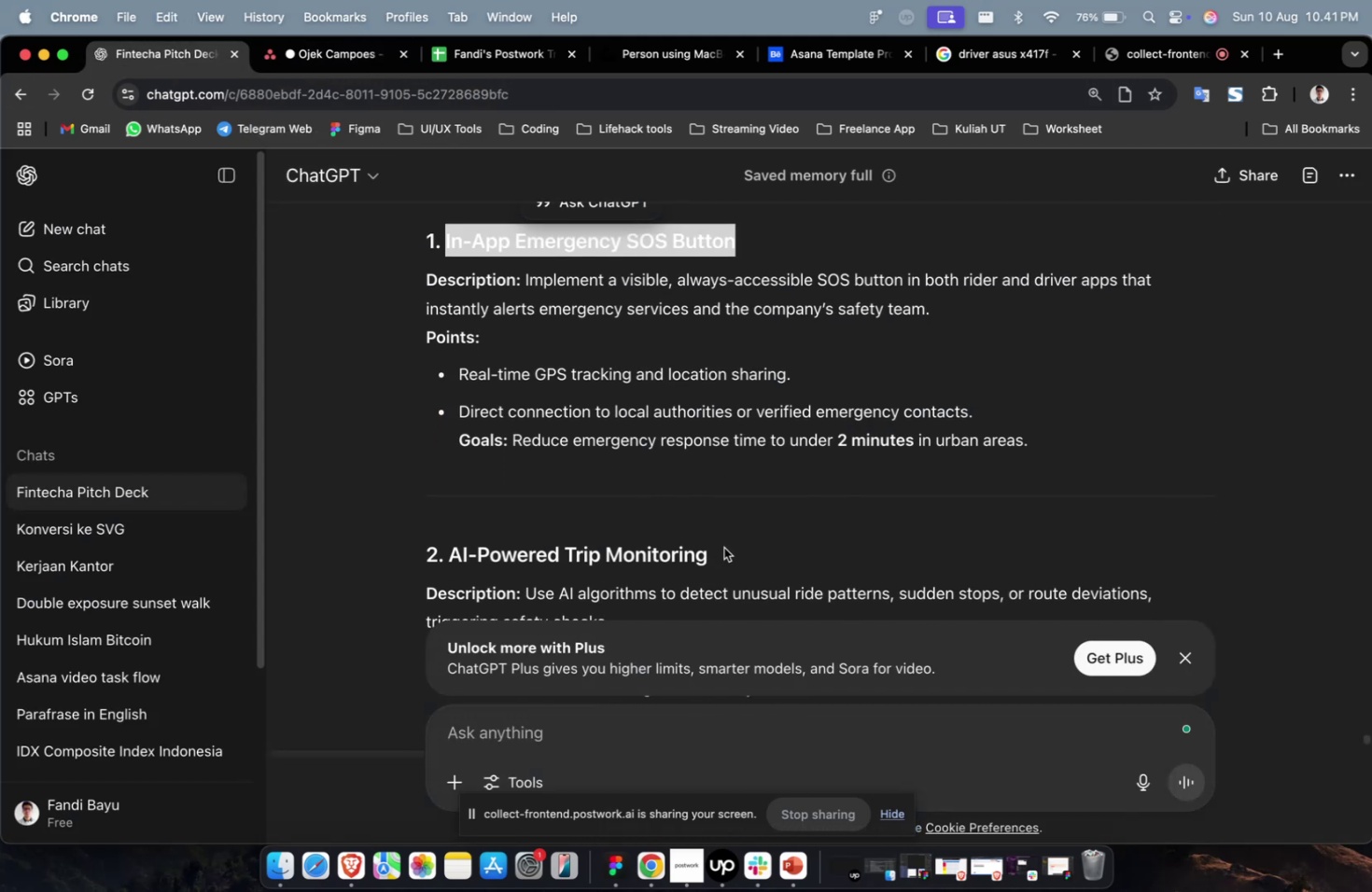 
left_click_drag(start_coordinate=[724, 549], to_coordinate=[446, 565])
 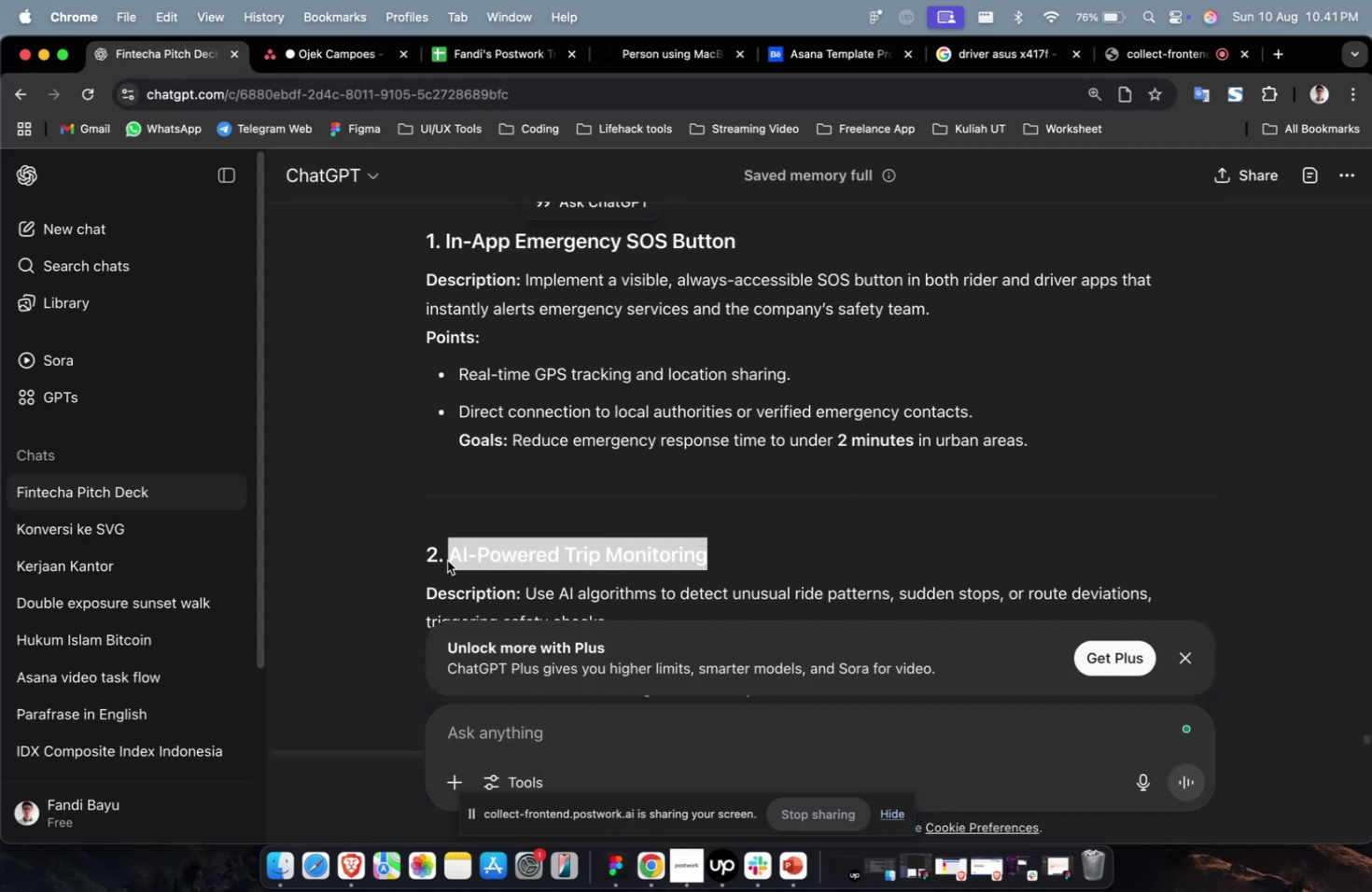 
key(Meta+C)
 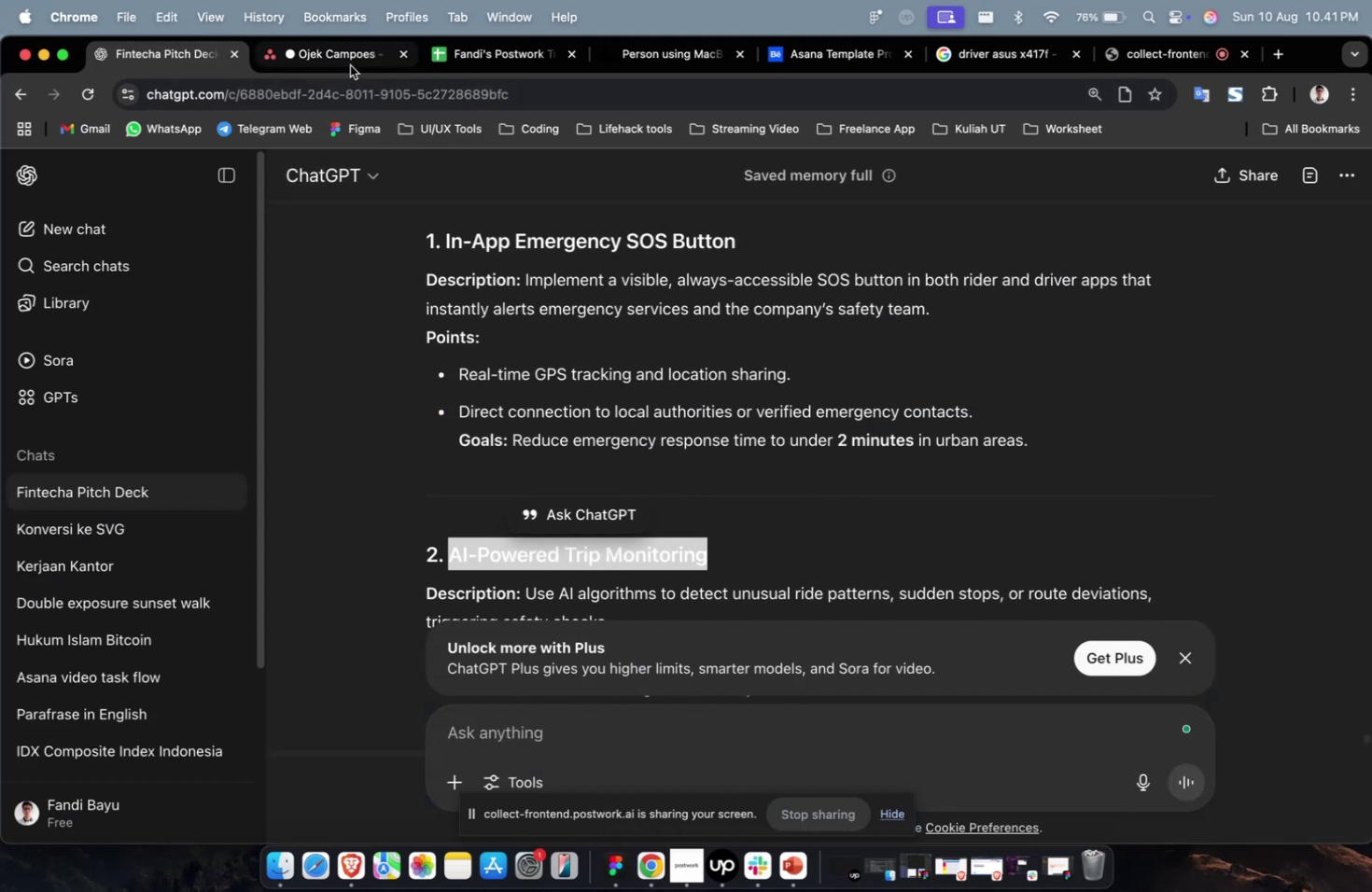 
left_click([350, 65])
 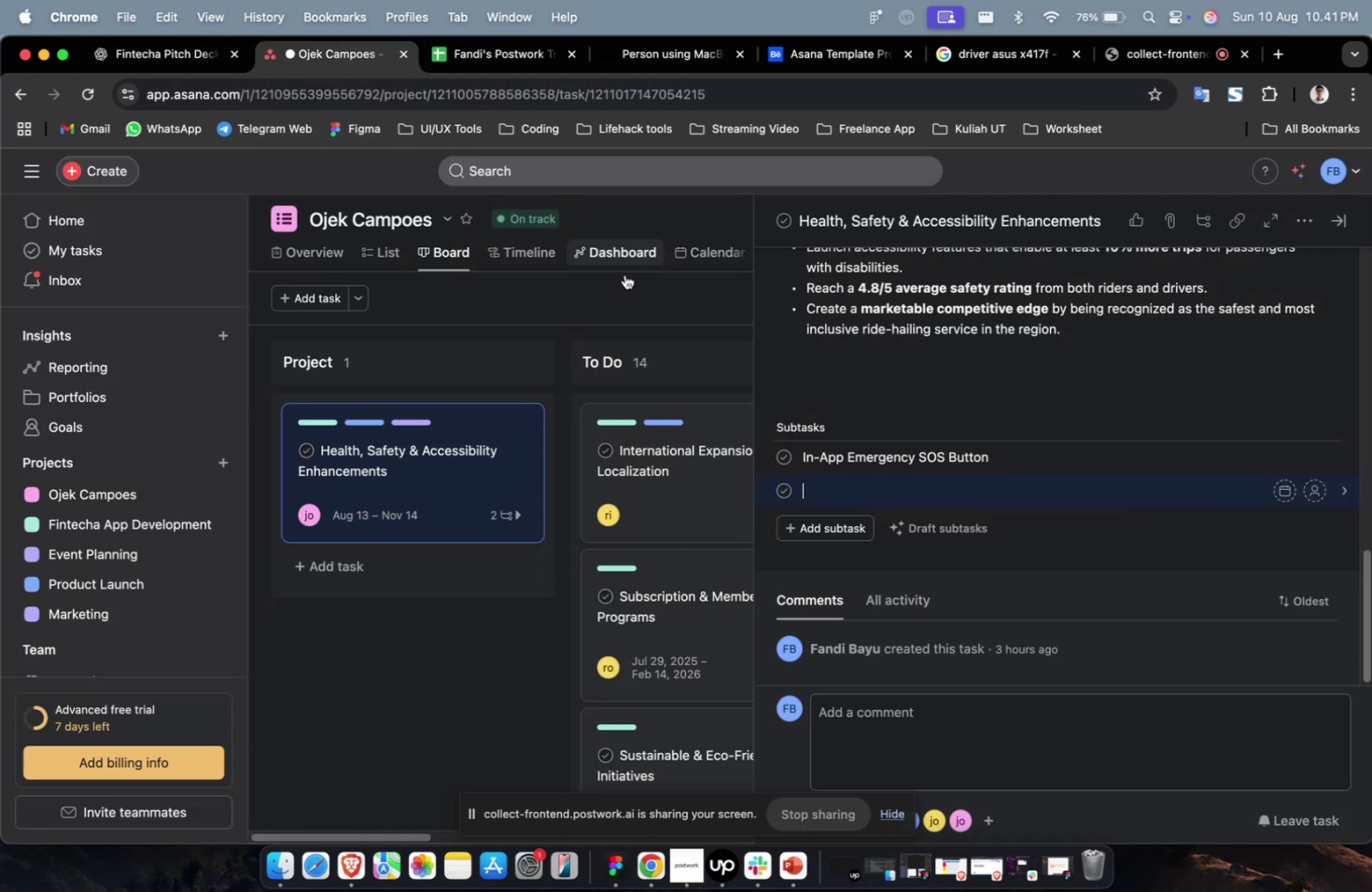 
key(Meta+V)
 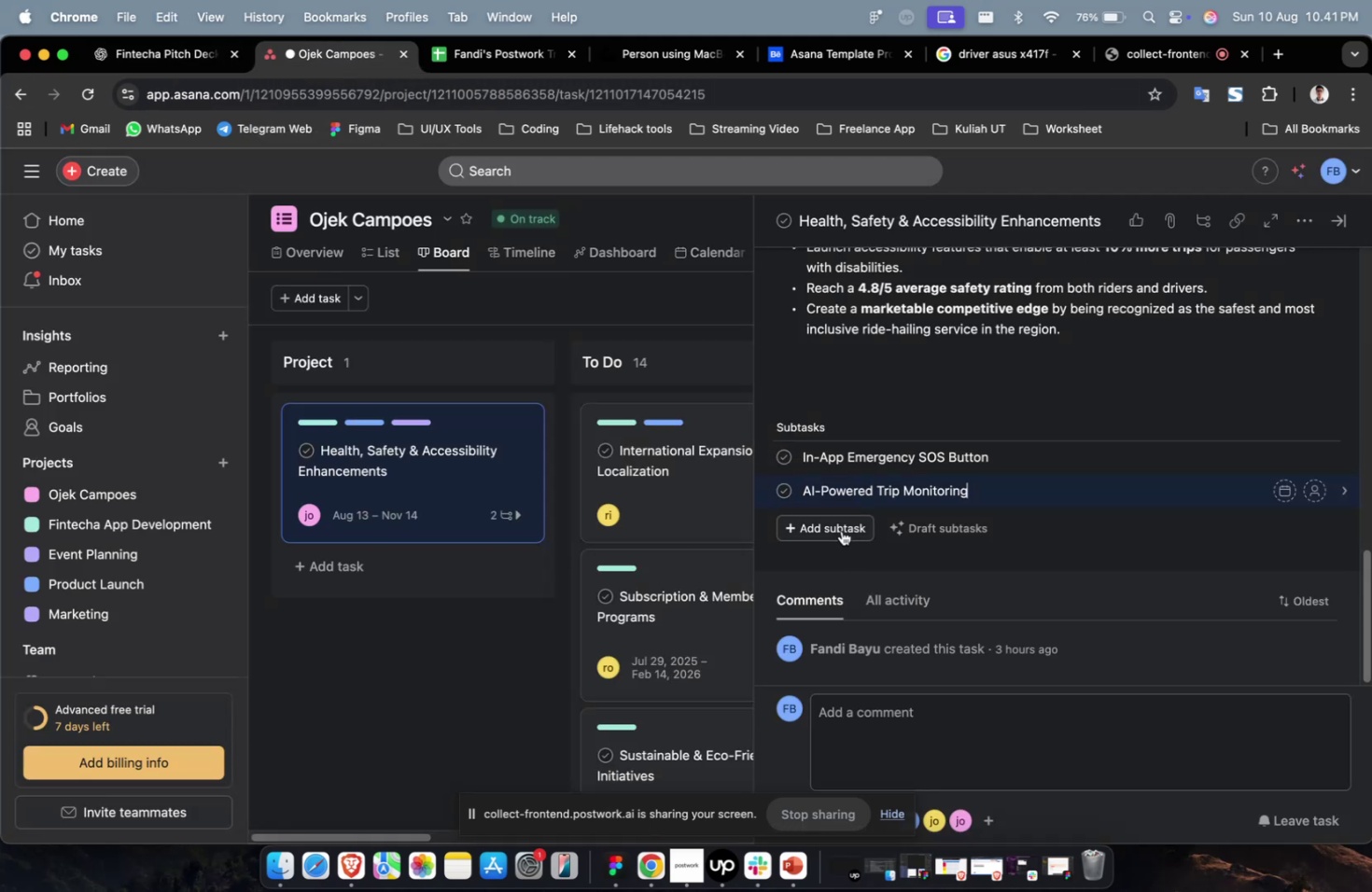 
left_click([841, 530])
 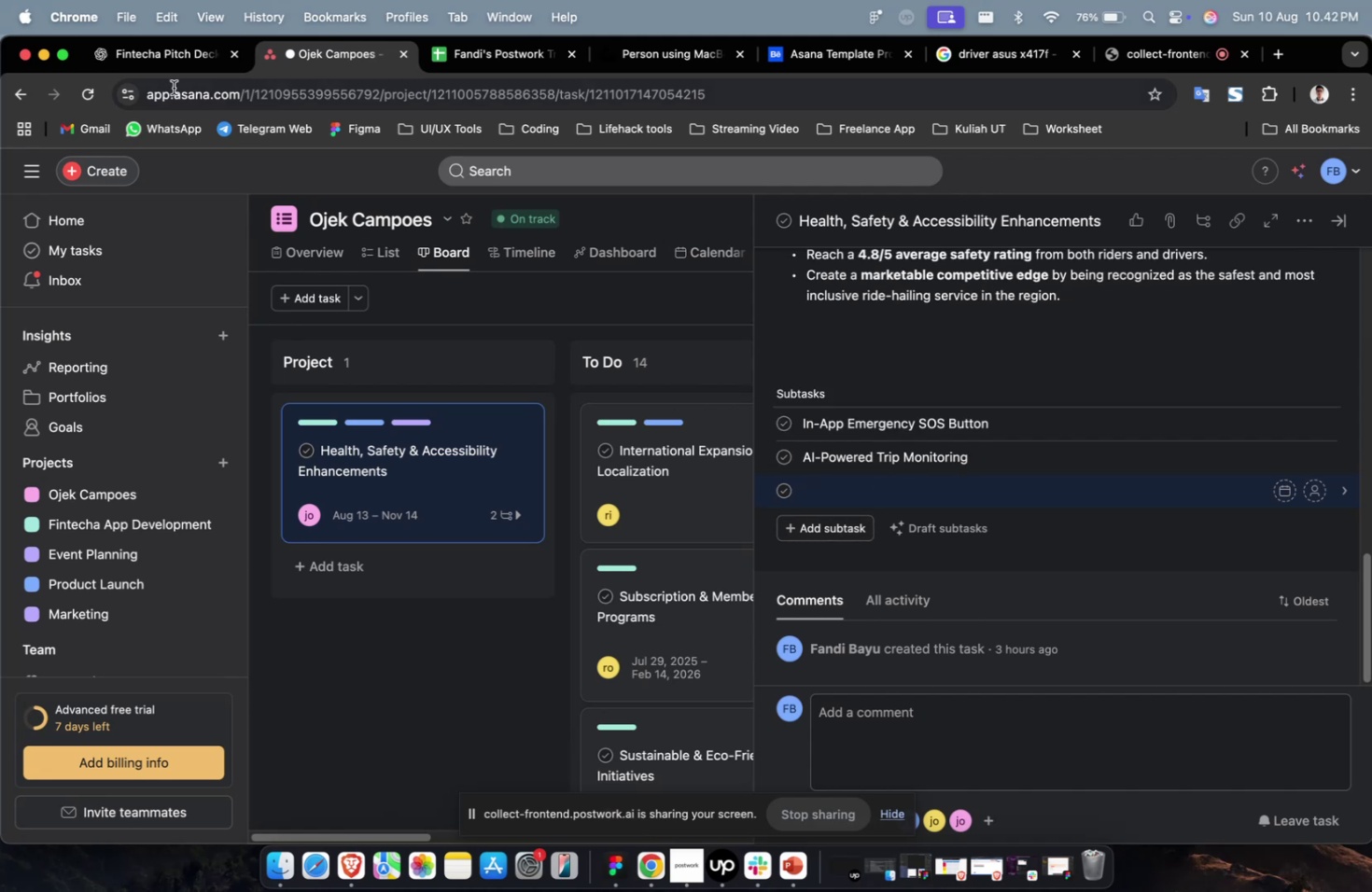 
left_click([170, 71])
 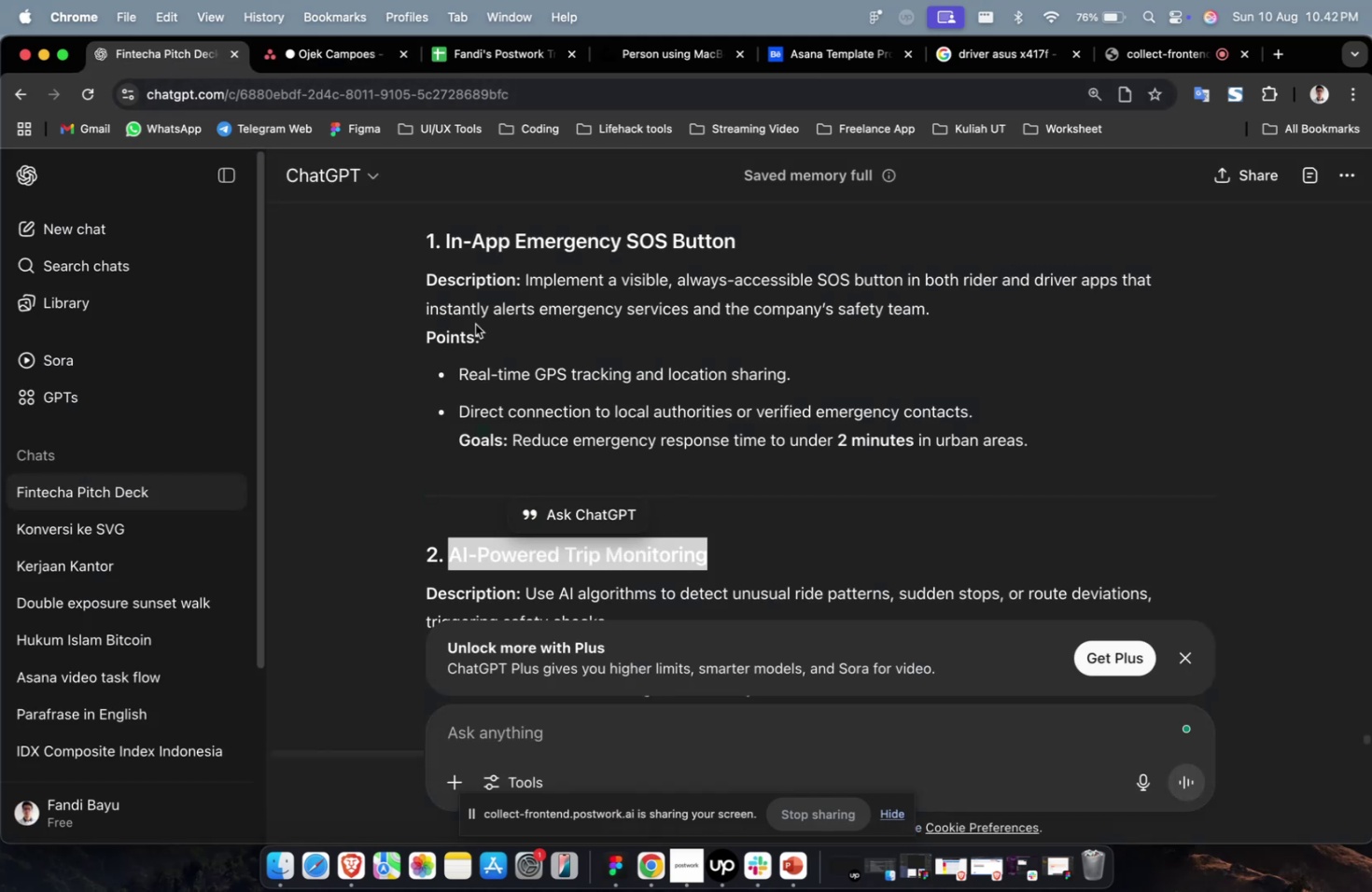 
scroll: coordinate [493, 341], scroll_direction: down, amount: 14.0
 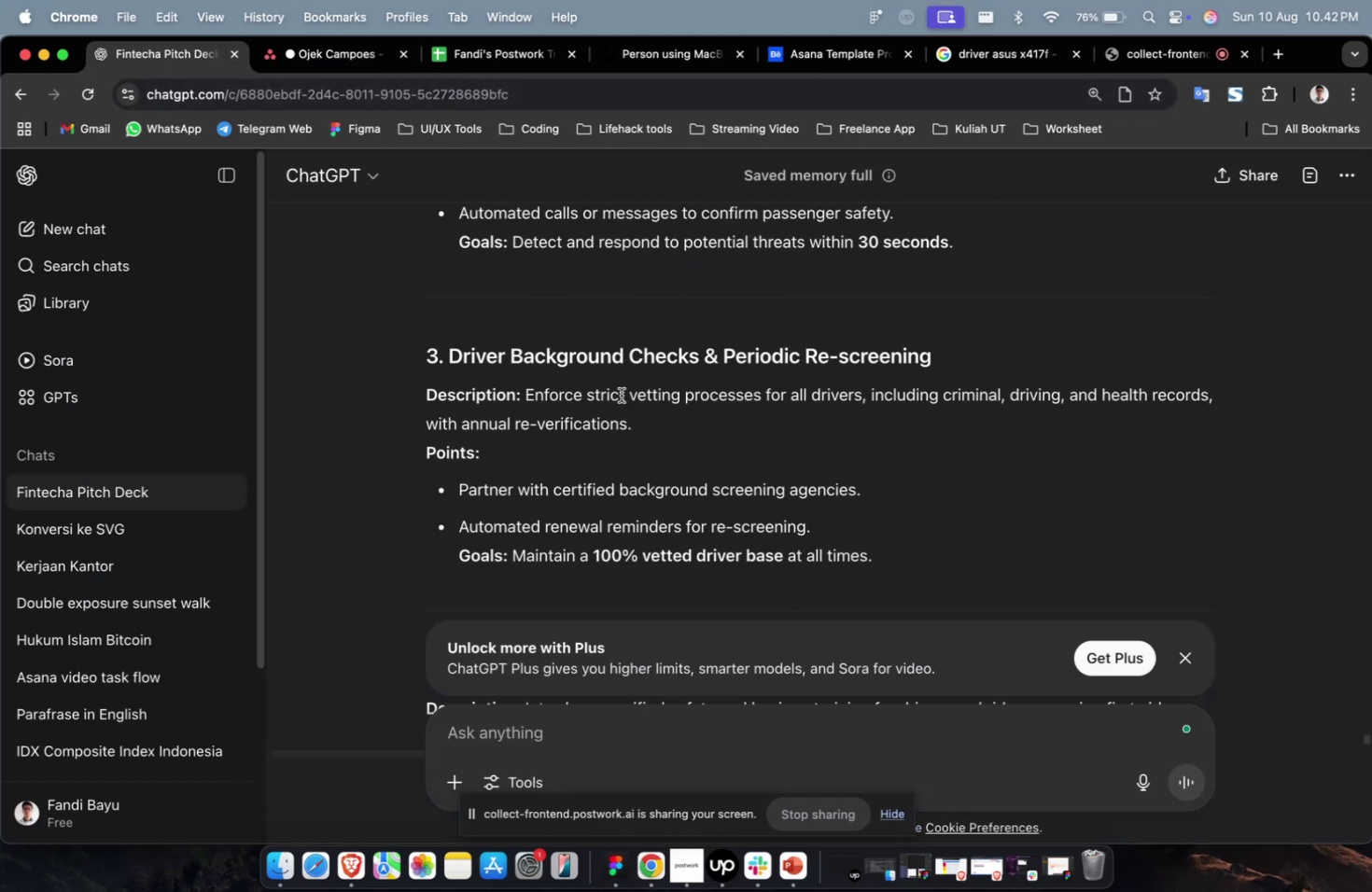 
scroll: coordinate [622, 393], scroll_direction: up, amount: 4.0
 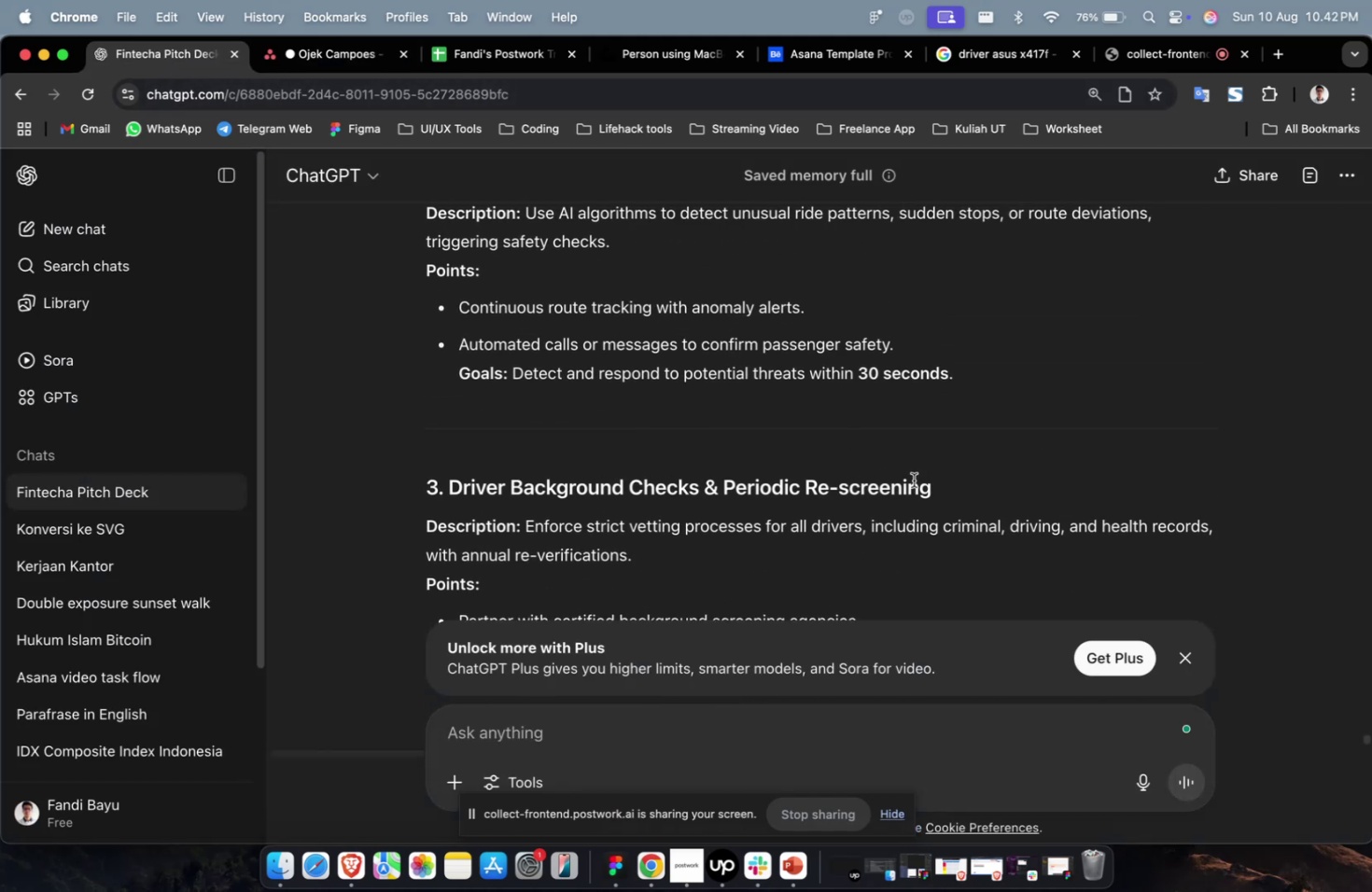 
left_click_drag(start_coordinate=[934, 485], to_coordinate=[451, 492])
 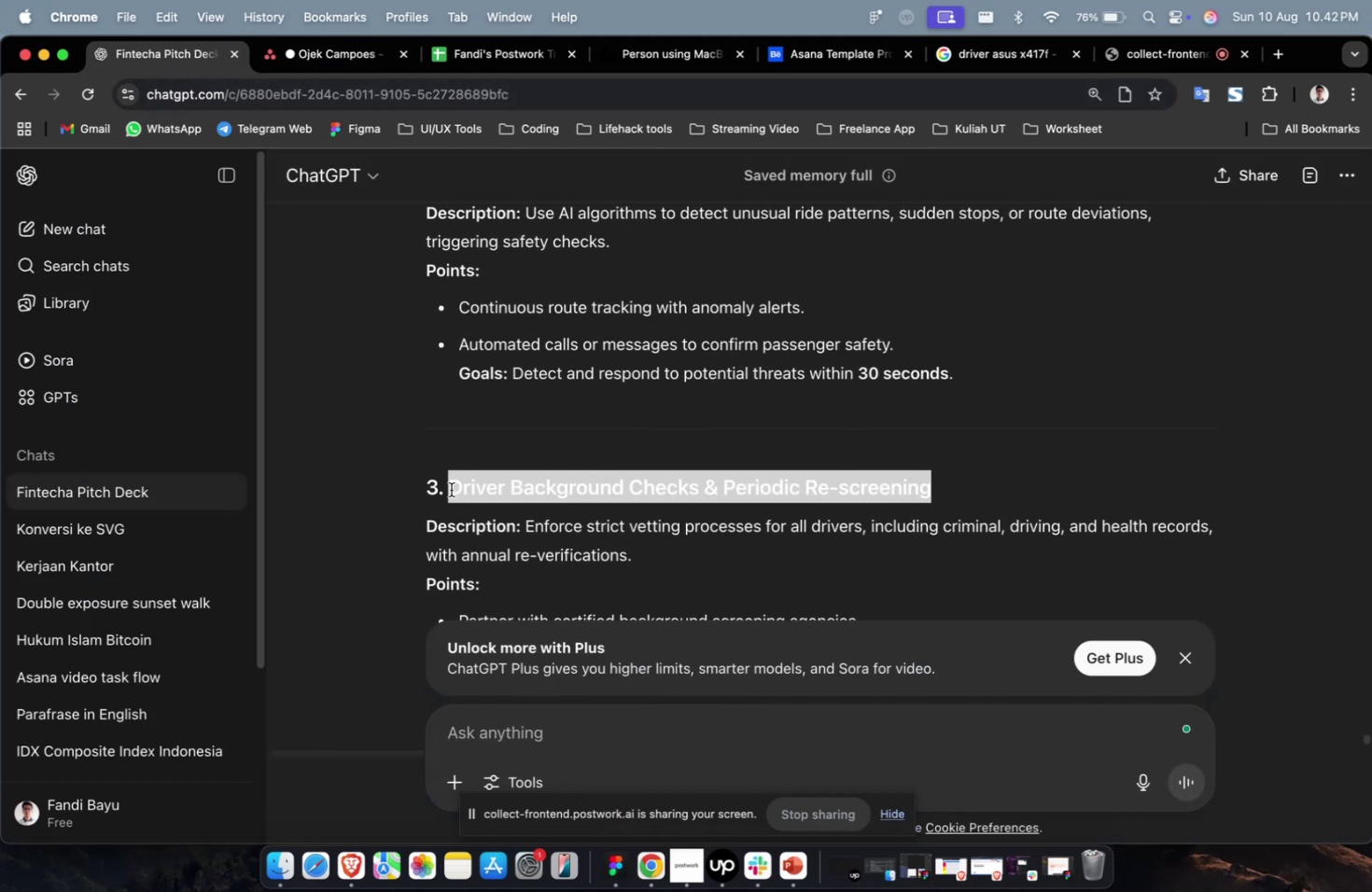 
key(Meta+CommandLeft)
 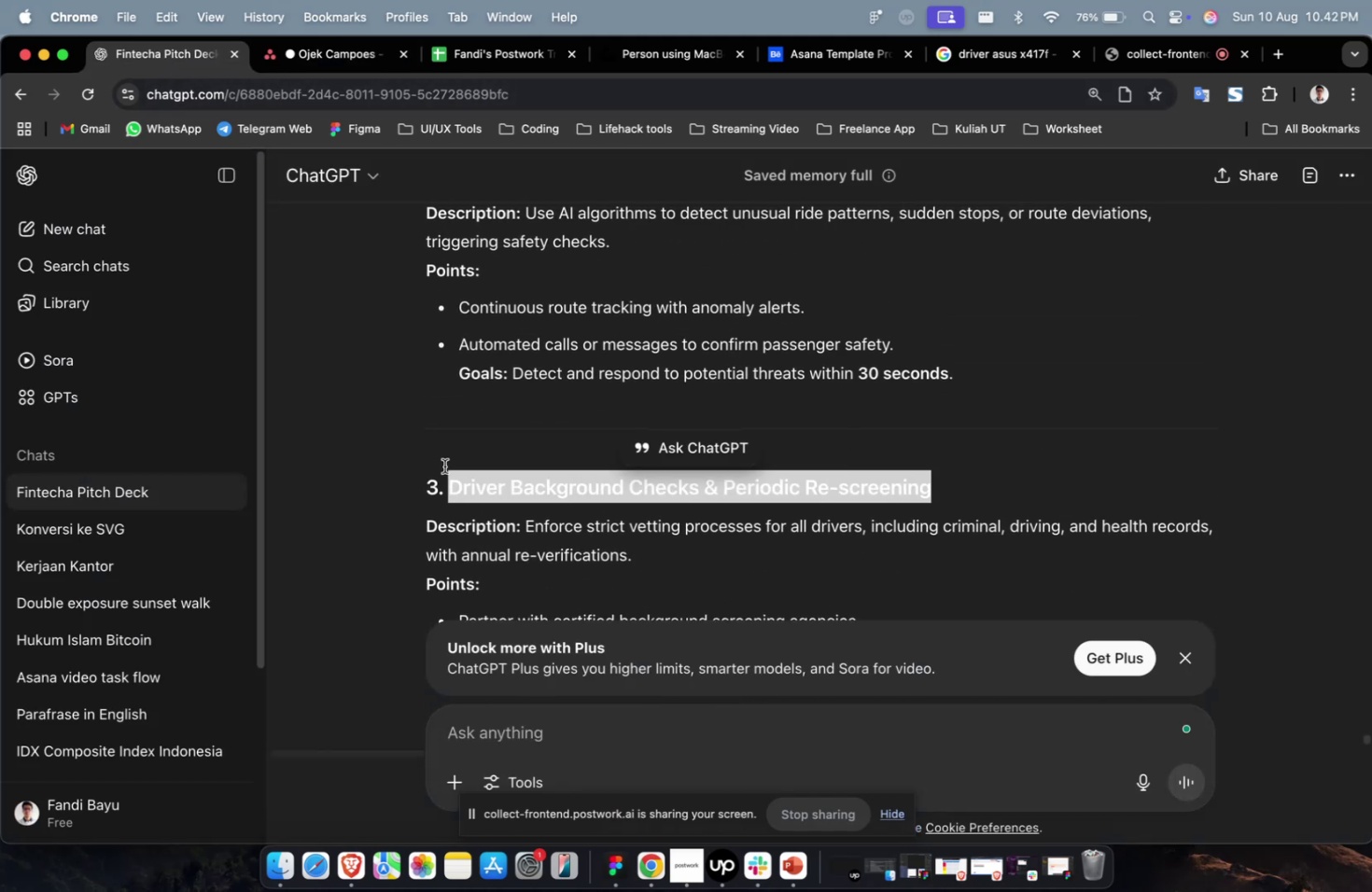 
key(Meta+C)
 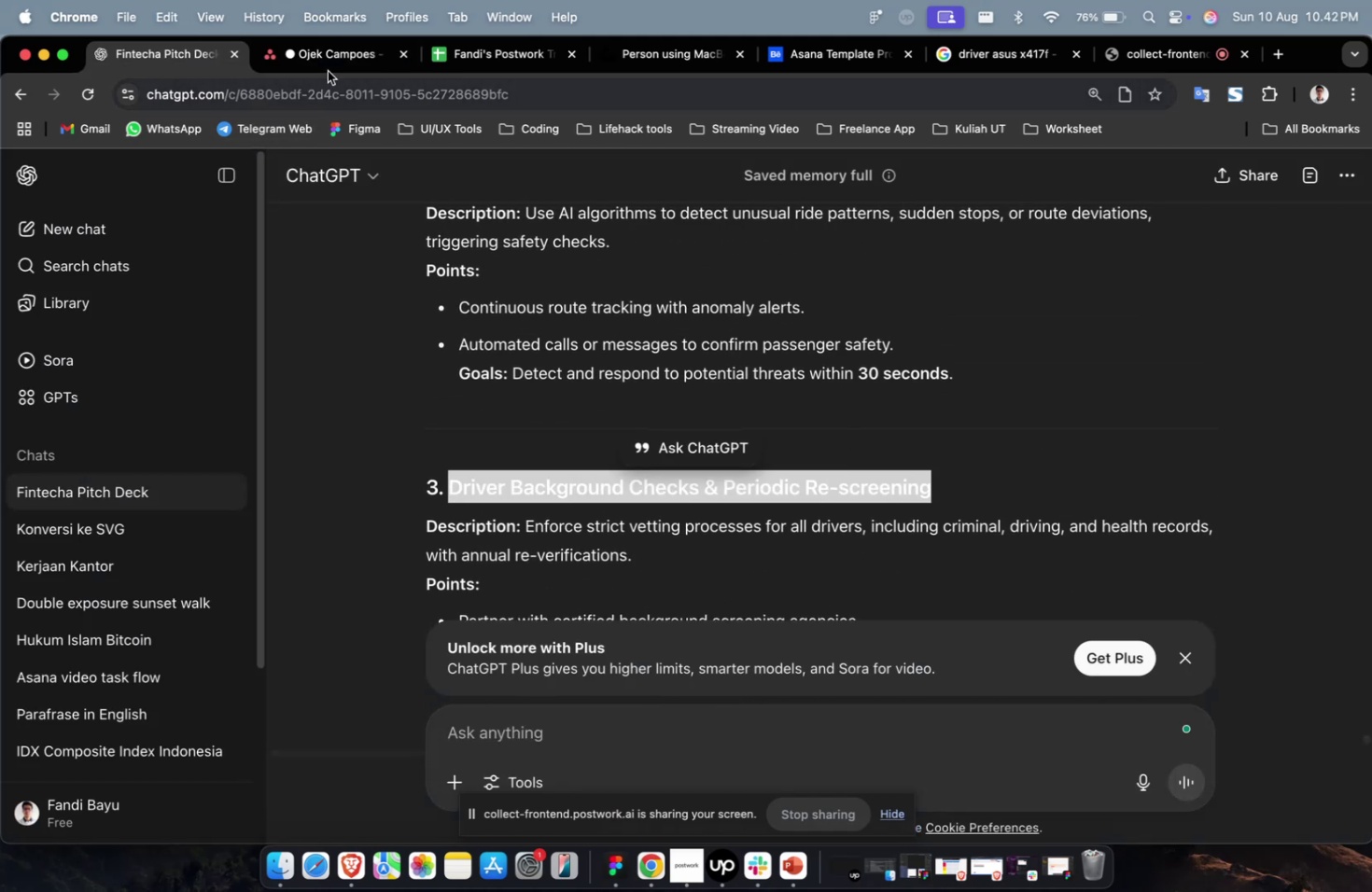 
left_click([332, 65])
 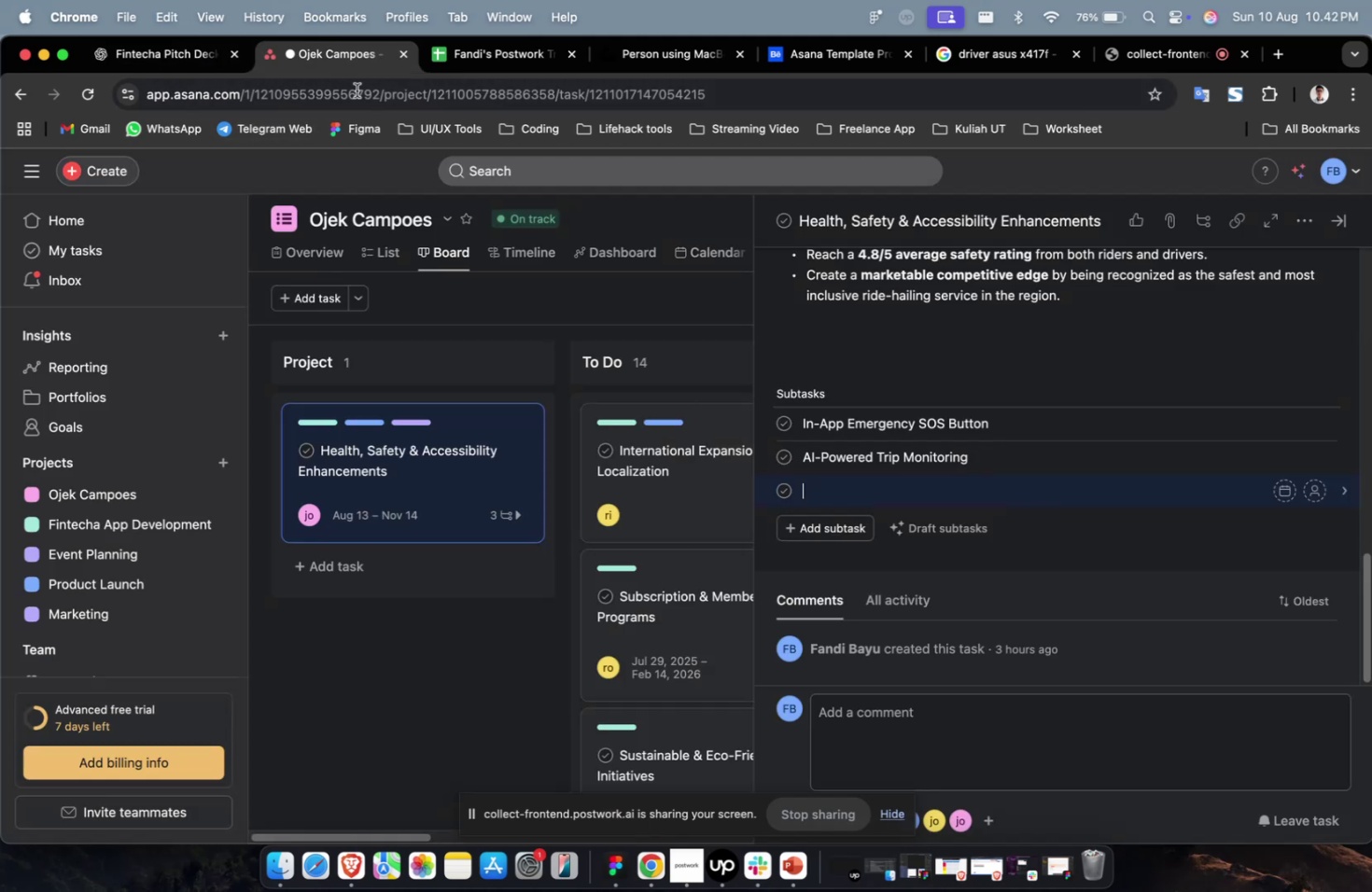 
key(Meta+V)
 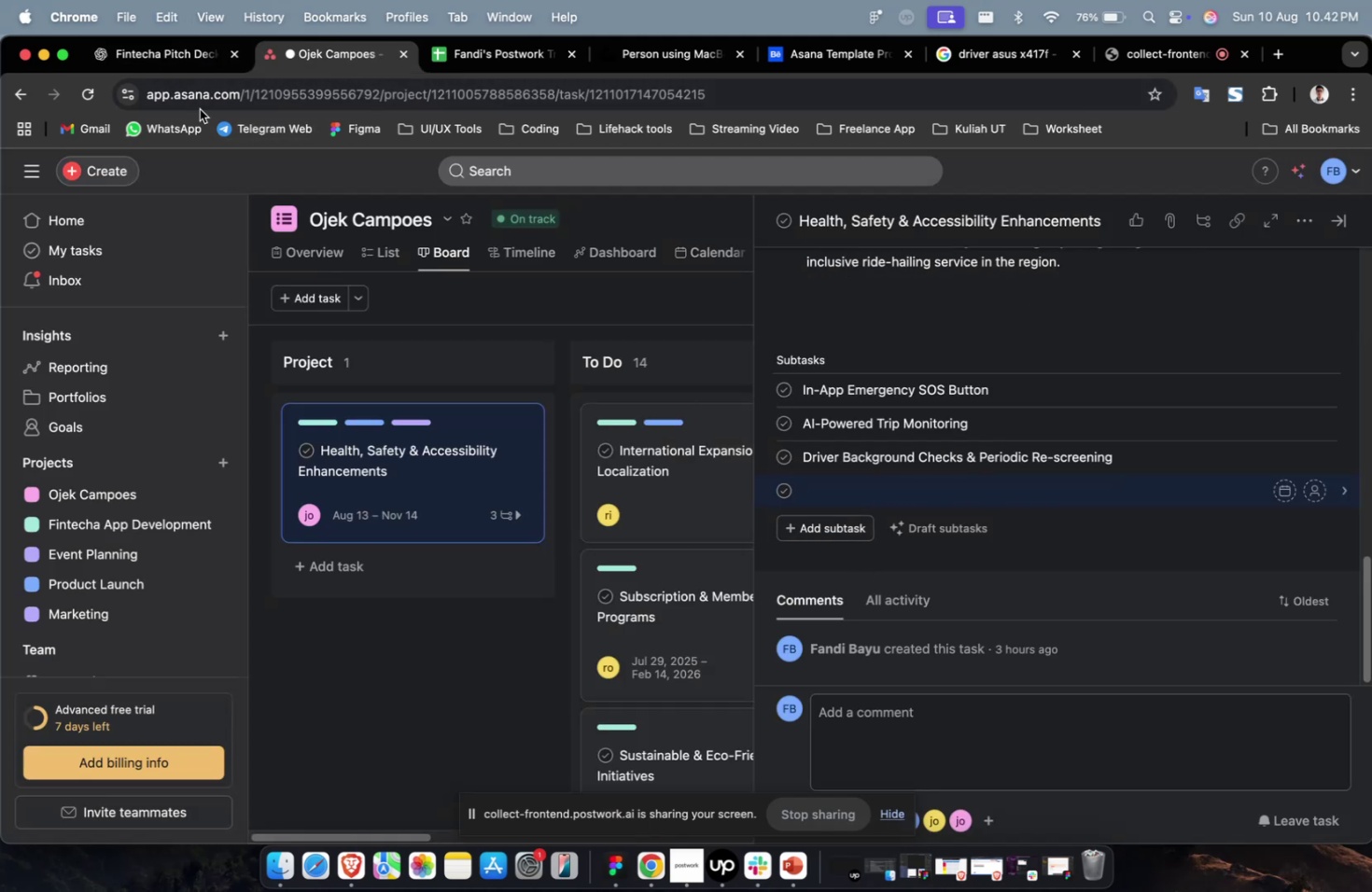 
left_click([175, 63])
 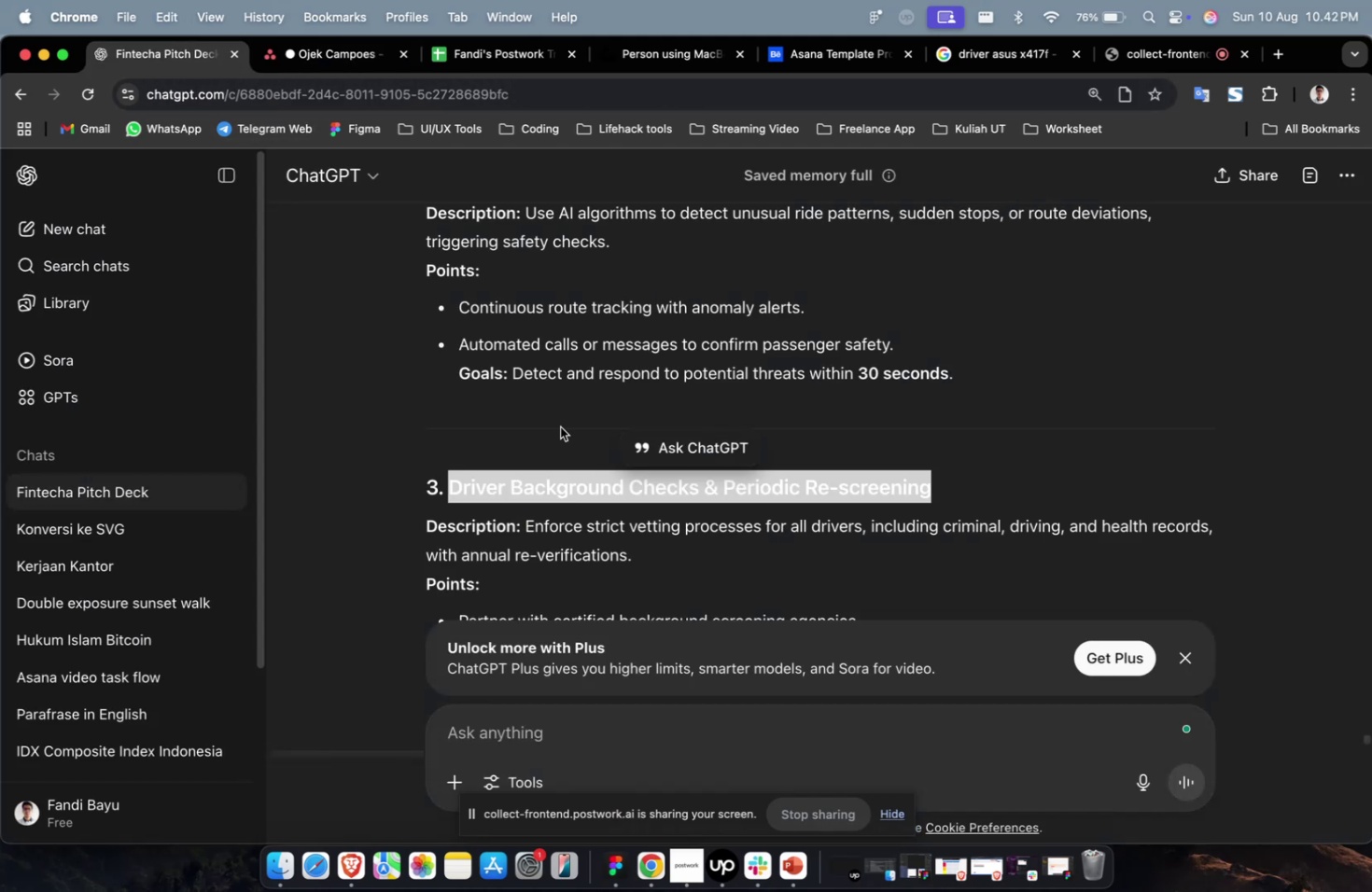 
scroll: coordinate [574, 436], scroll_direction: down, amount: 8.0
 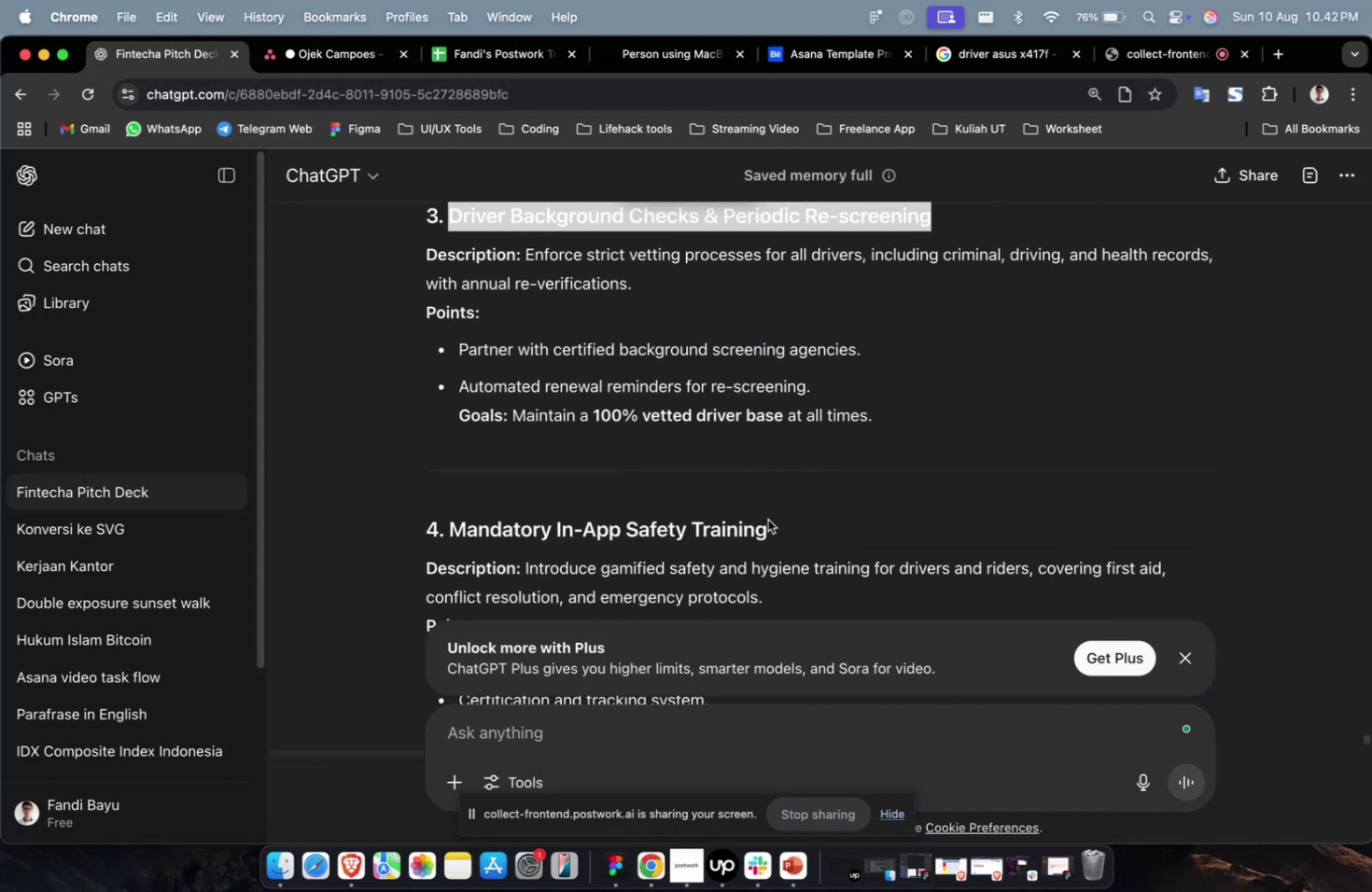 
left_click_drag(start_coordinate=[771, 522], to_coordinate=[447, 534])
 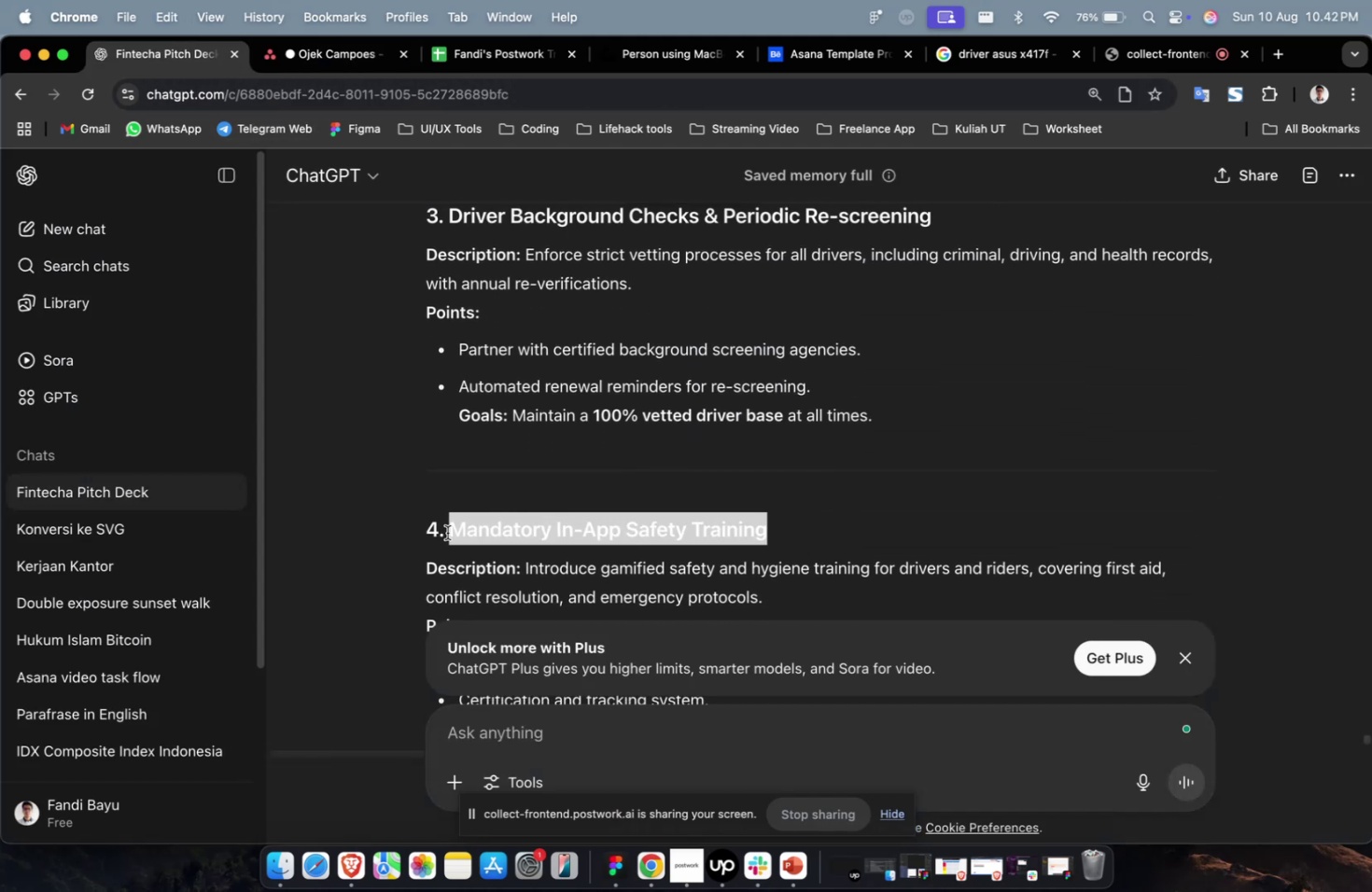 
key(Meta+C)
 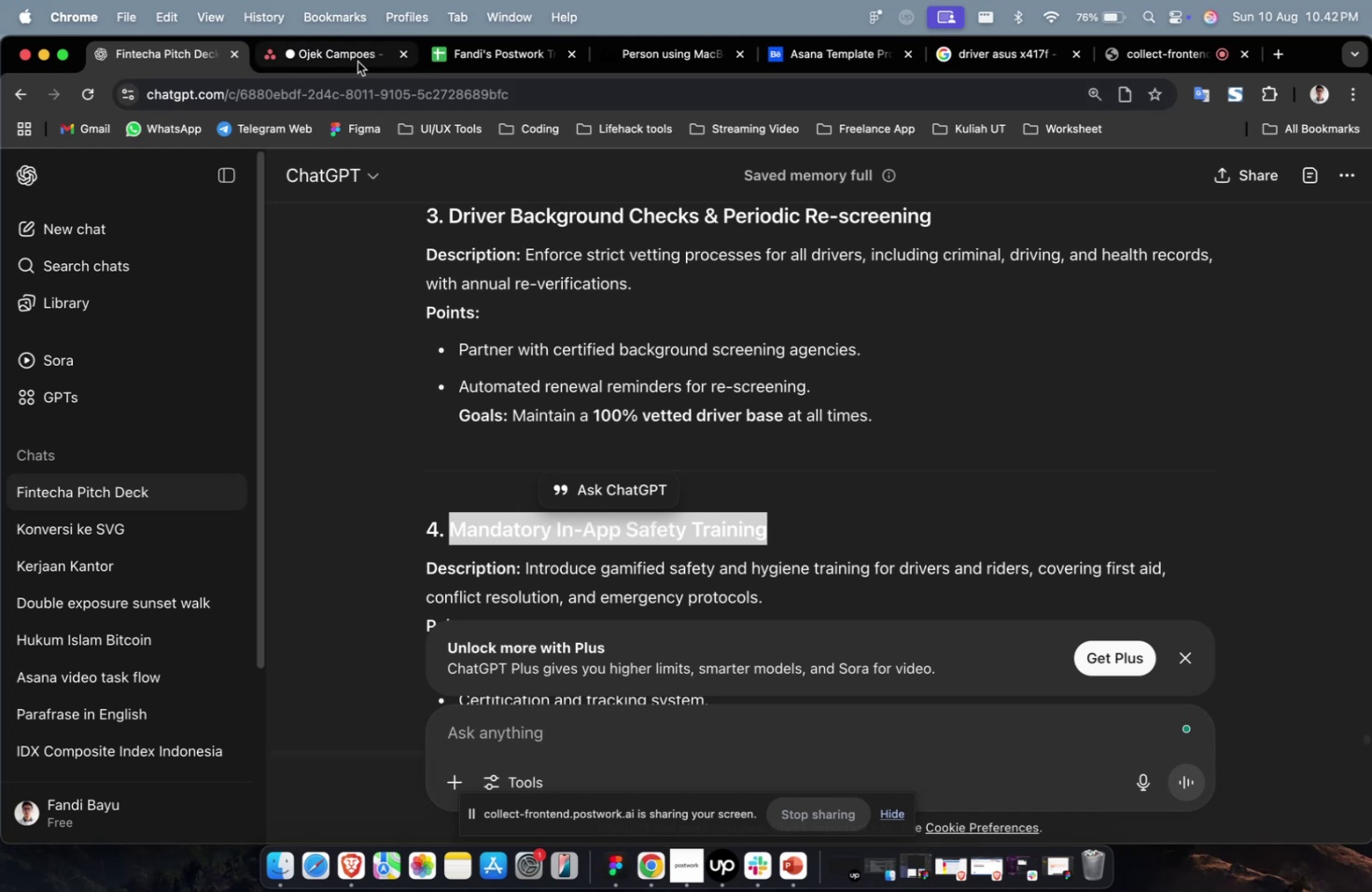 
left_click([357, 62])
 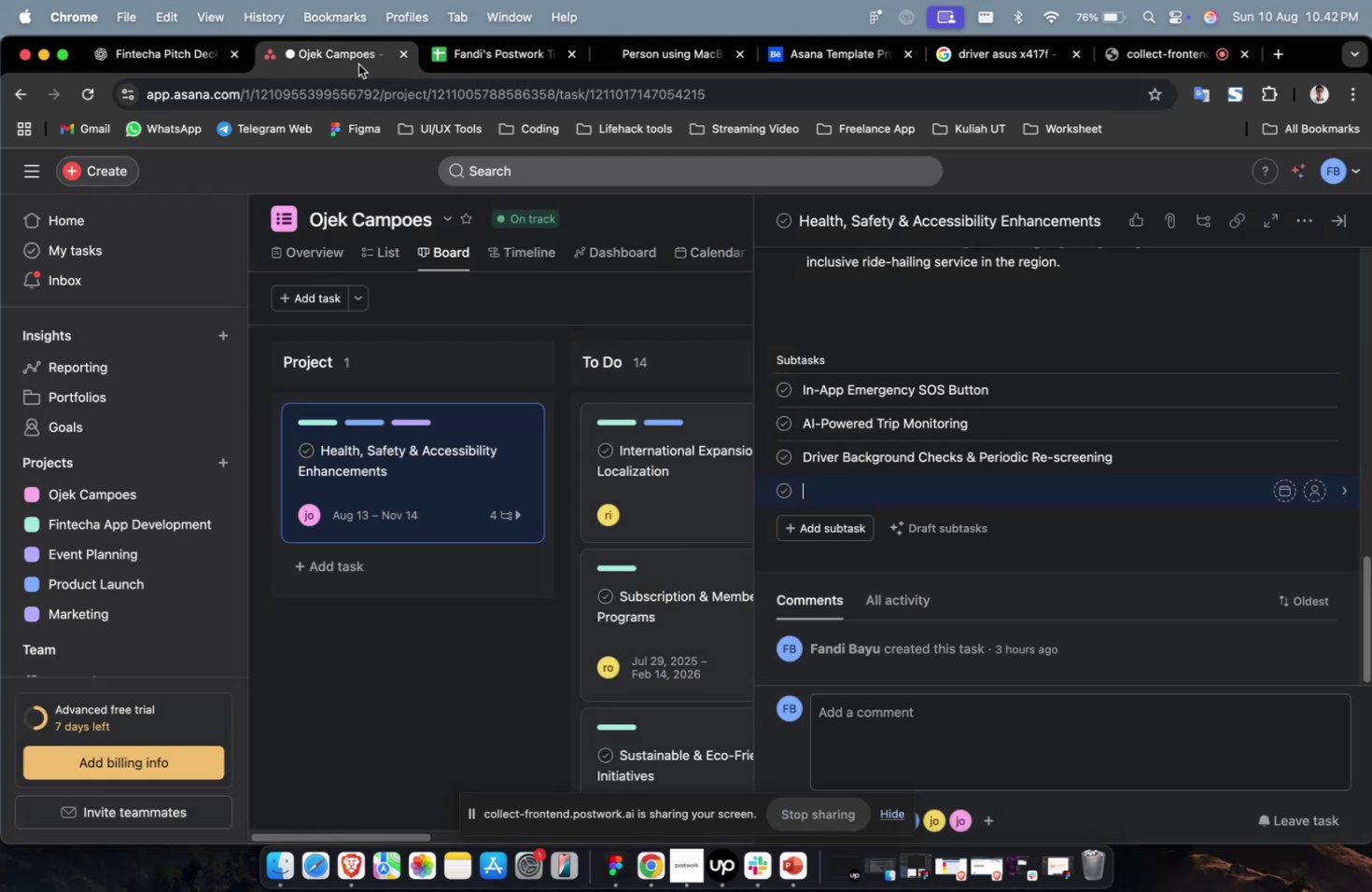 
key(Meta+V)
 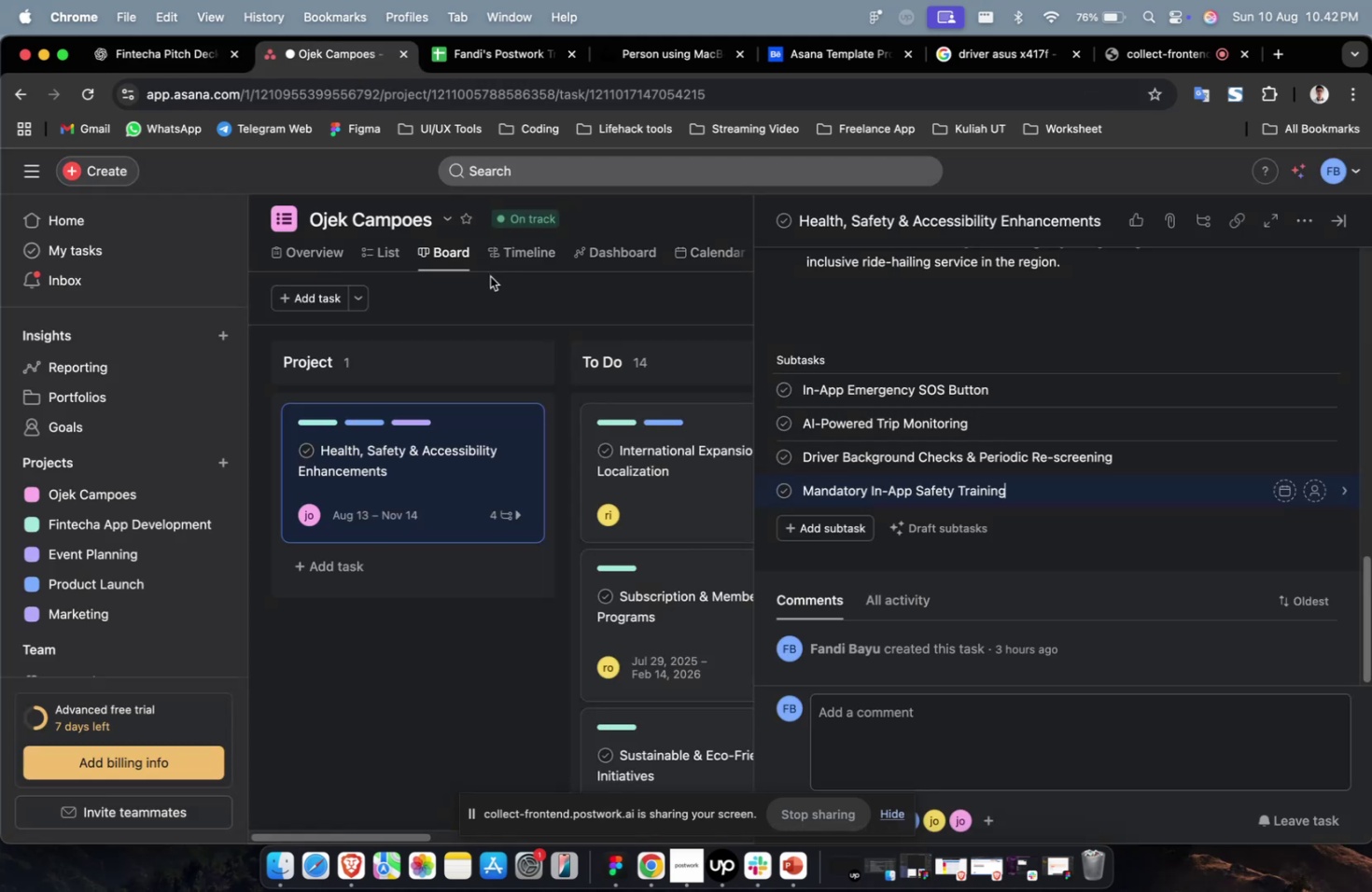 
wait(13.43)
 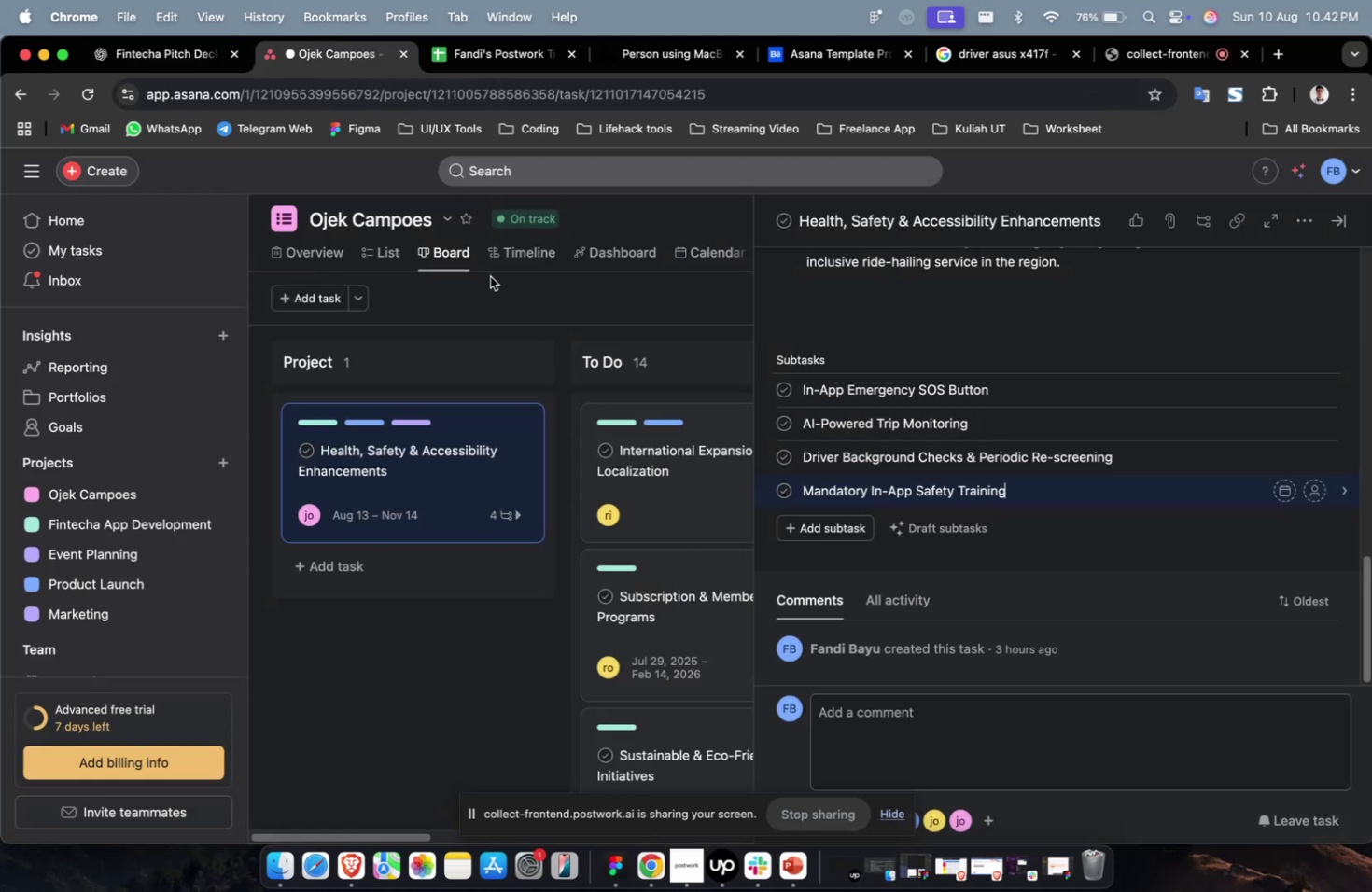 
left_click([846, 535])
 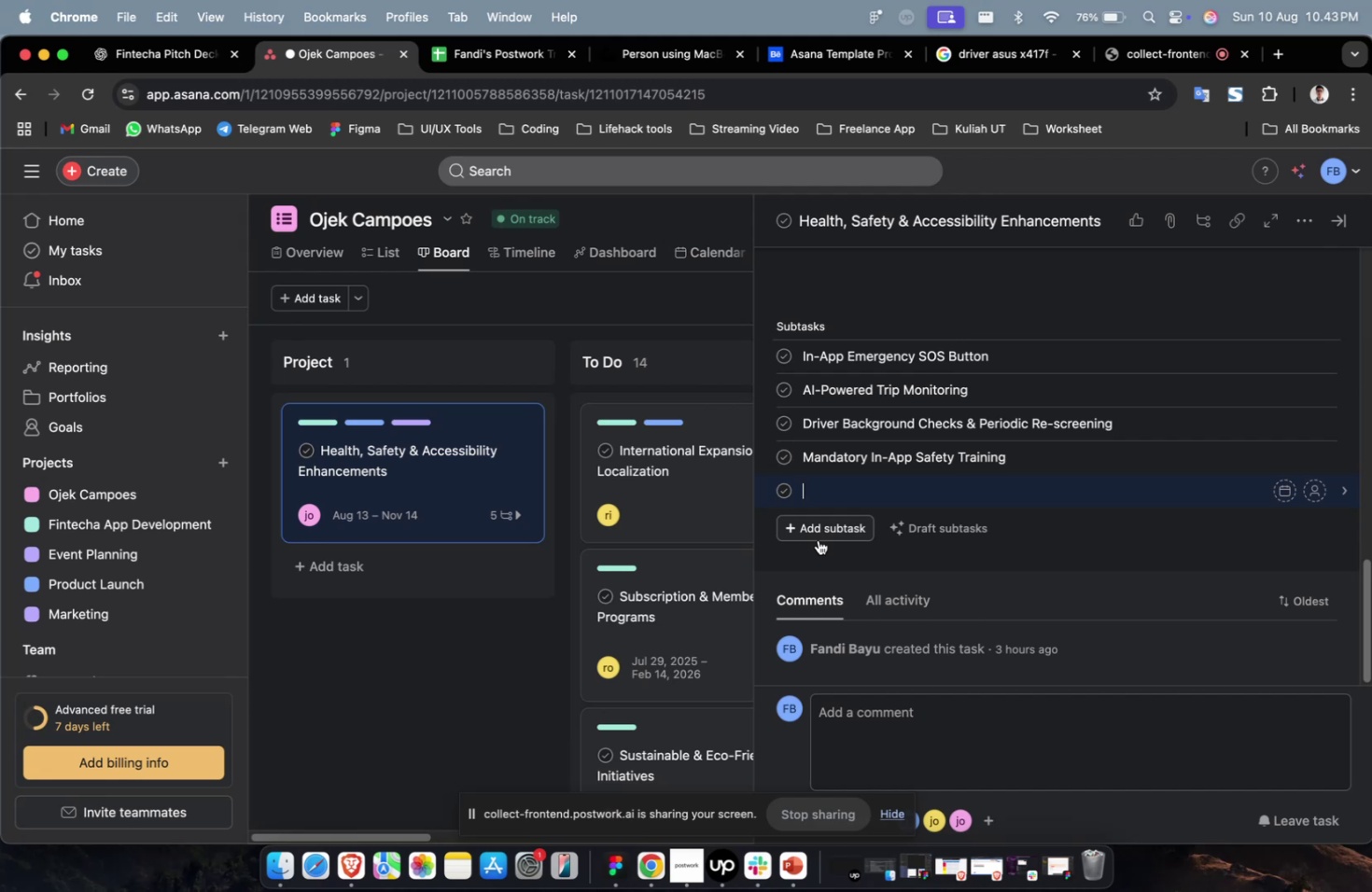 
wait(60.32)
 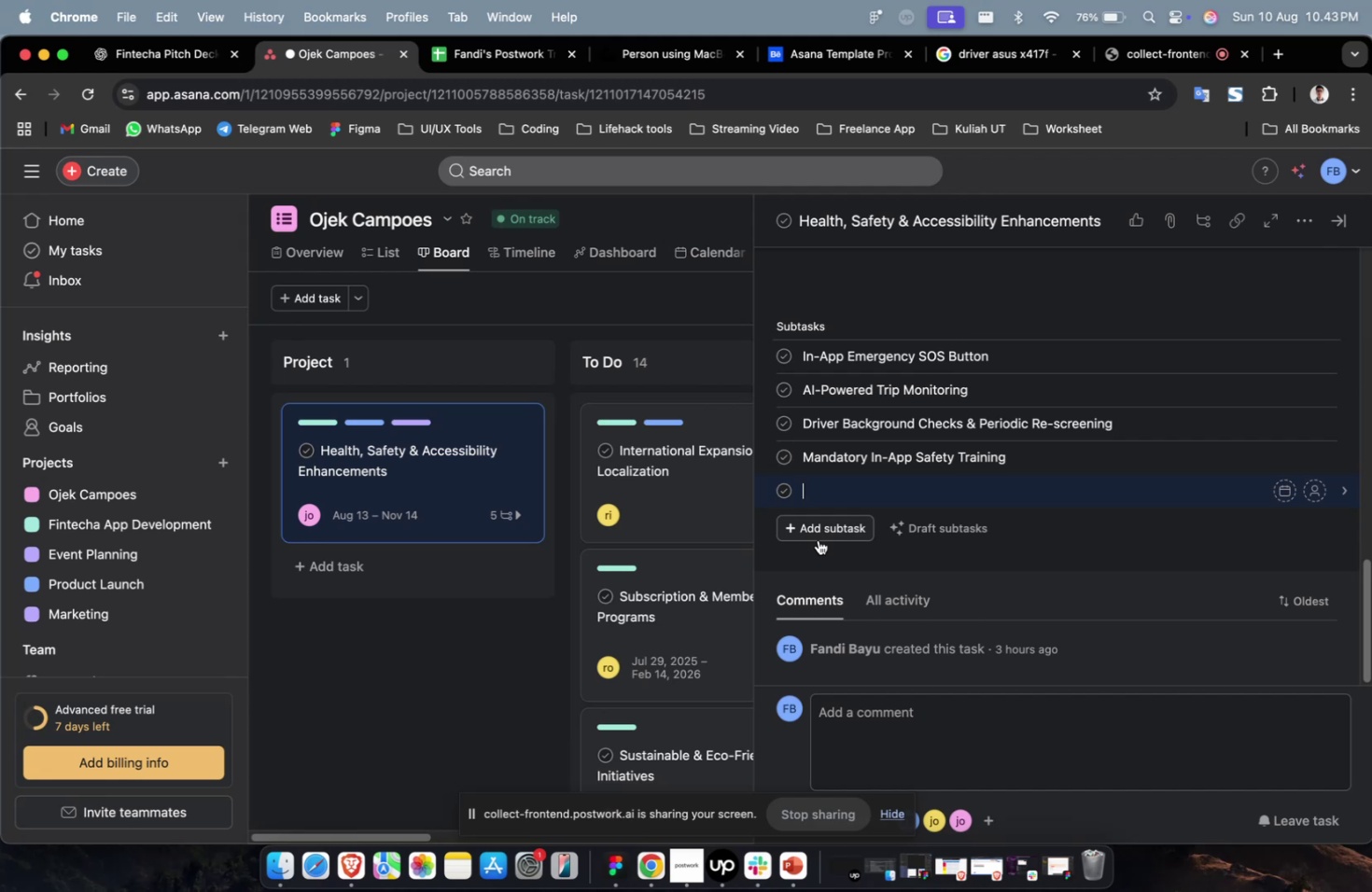 
scroll: coordinate [818, 539], scroll_direction: down, amount: 6.0
 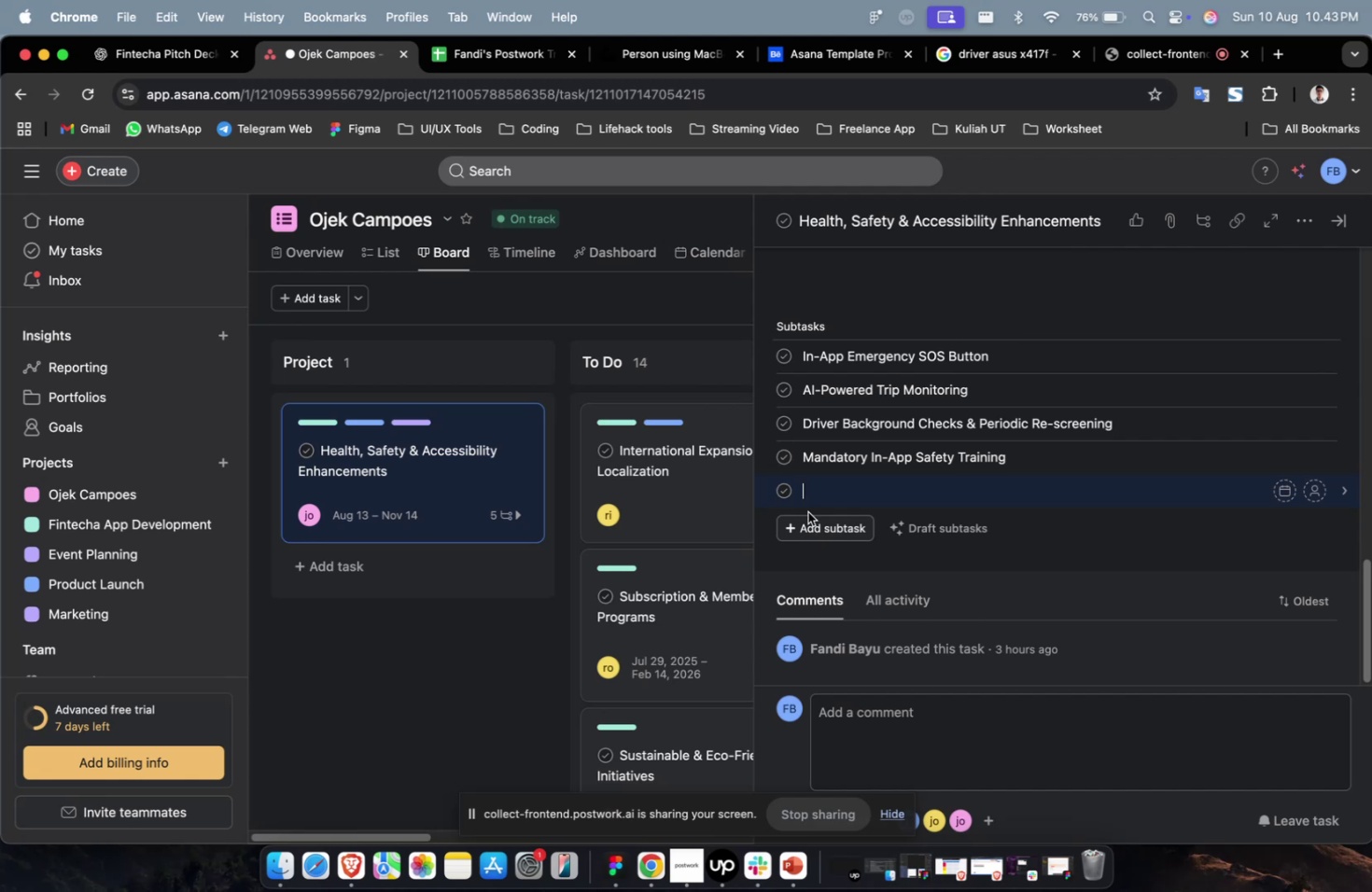 
scroll: coordinate [802, 493], scroll_direction: up, amount: 5.0
 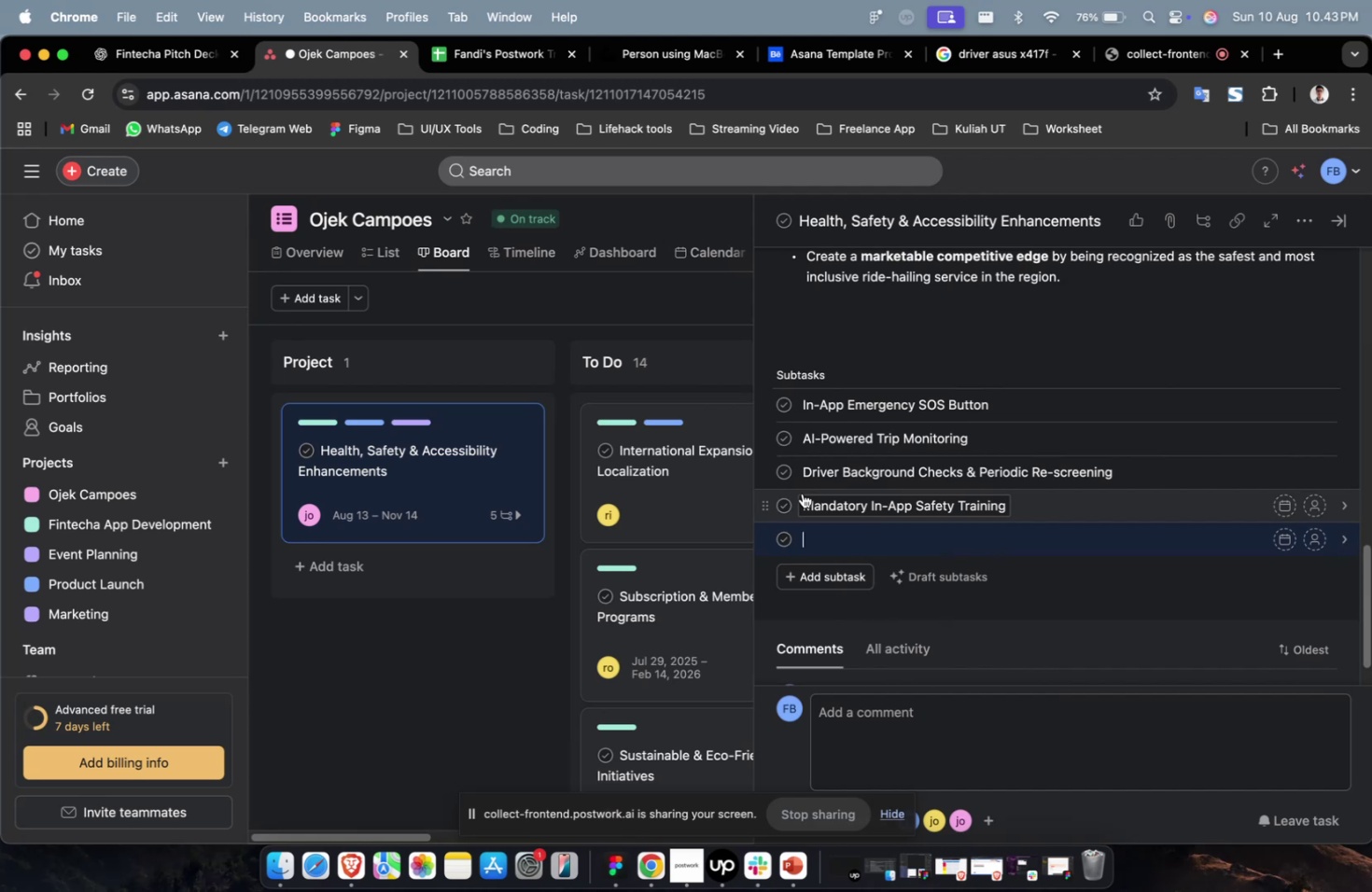 
wait(5.03)
 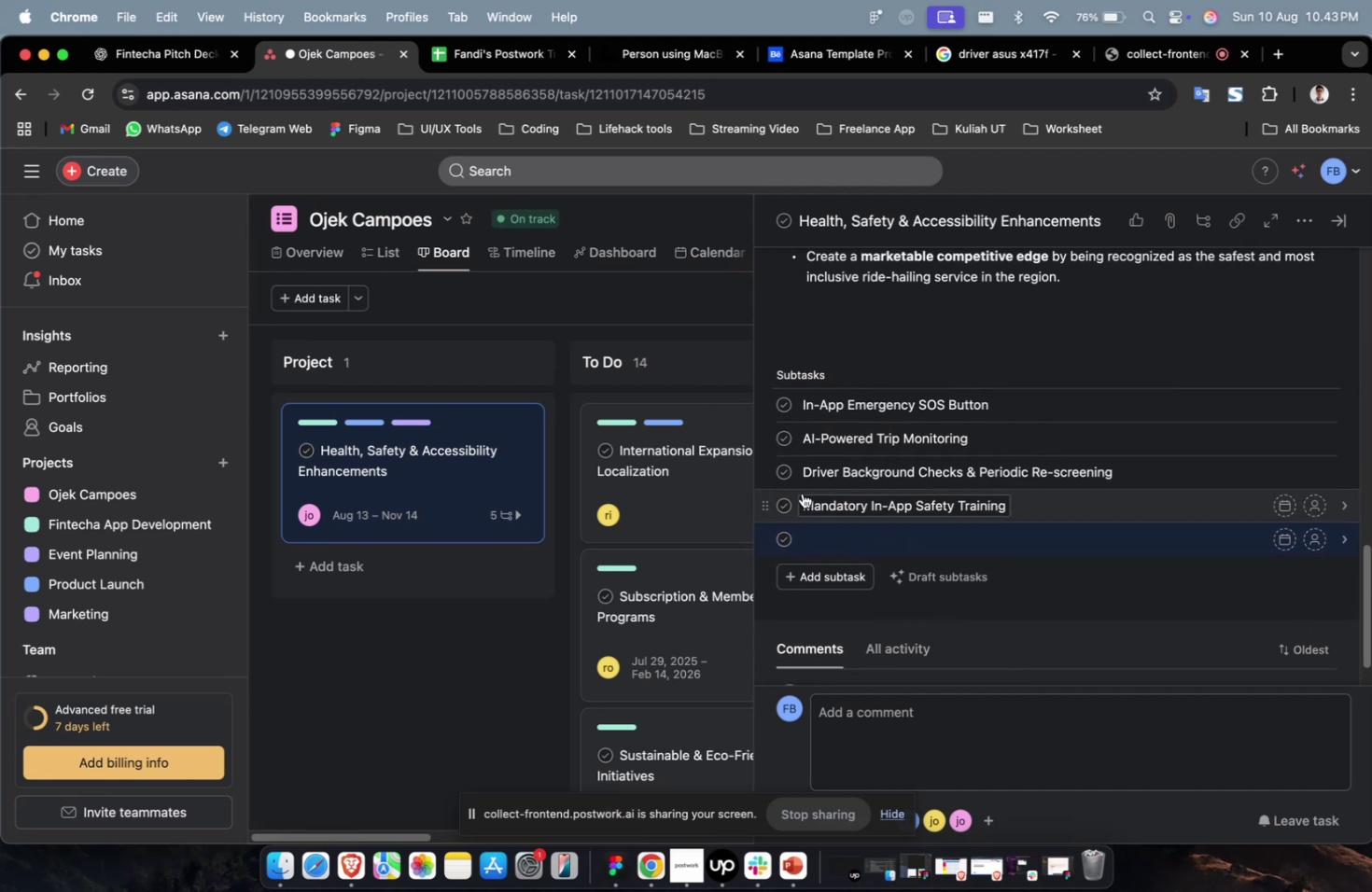 
scroll: coordinate [802, 493], scroll_direction: down, amount: 4.0
 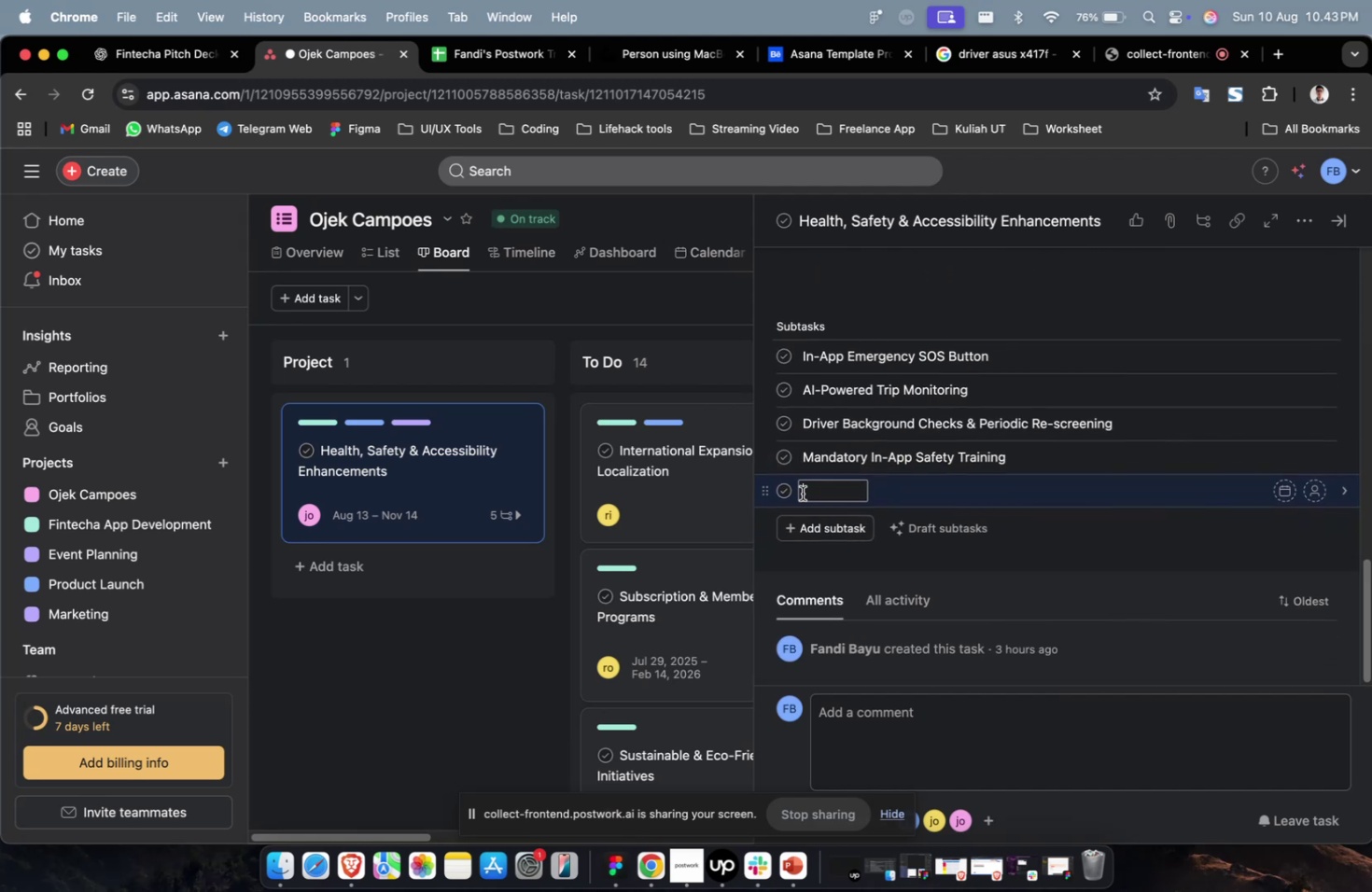 
wait(8.46)
 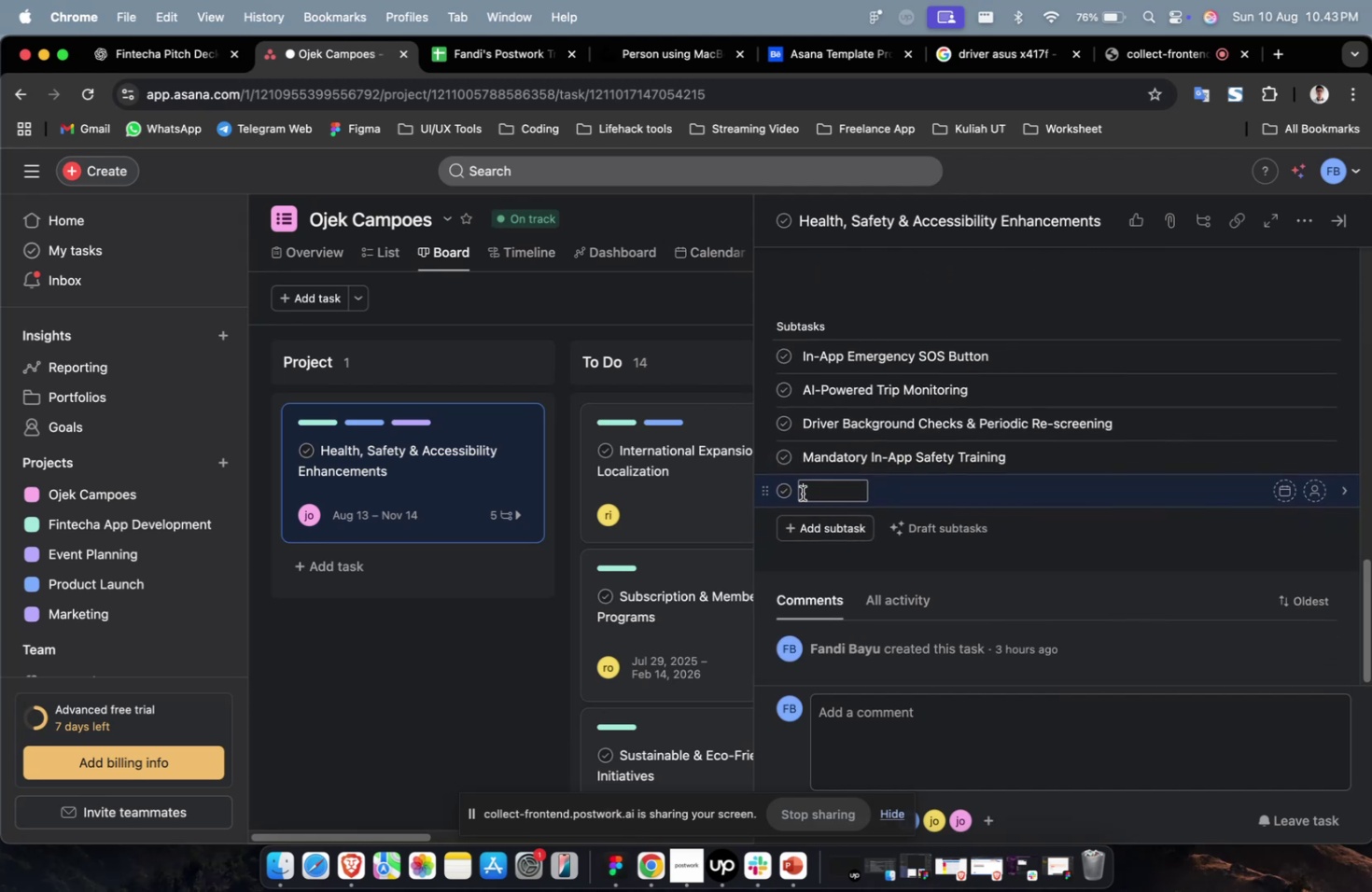 
scroll: coordinate [802, 493], scroll_direction: down, amount: 3.0
 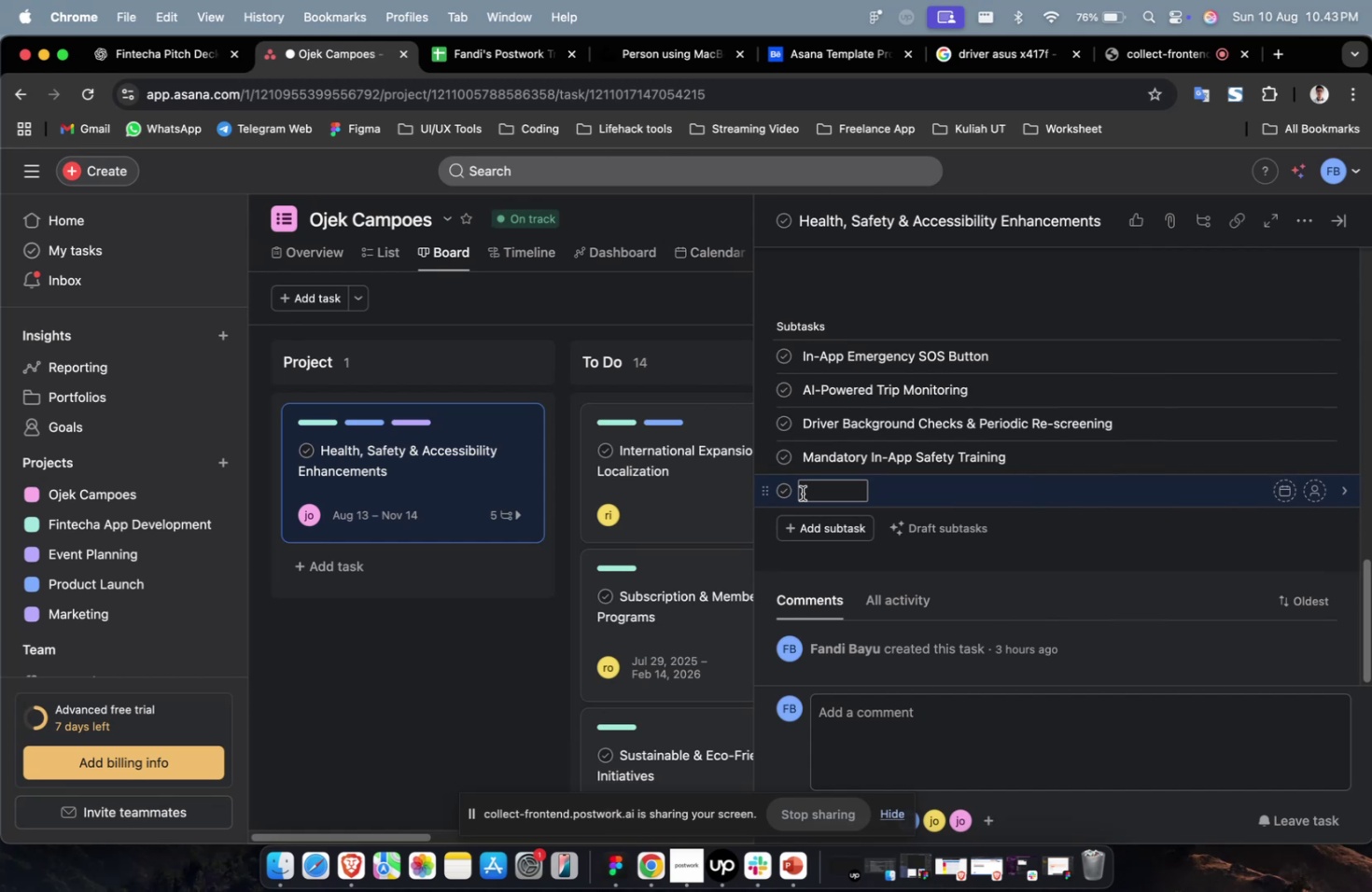 
wait(10.26)
 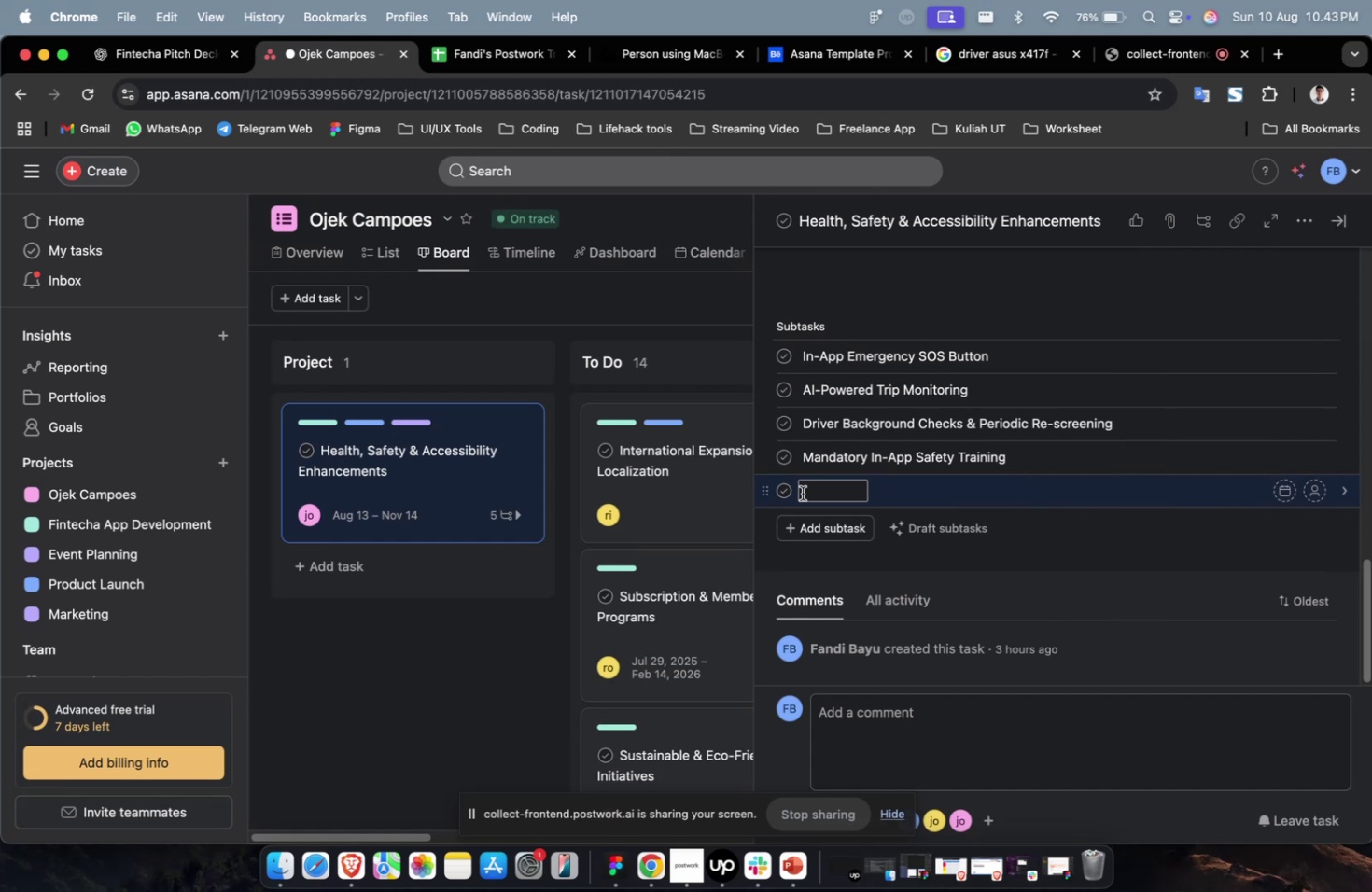 
left_click([179, 59])
 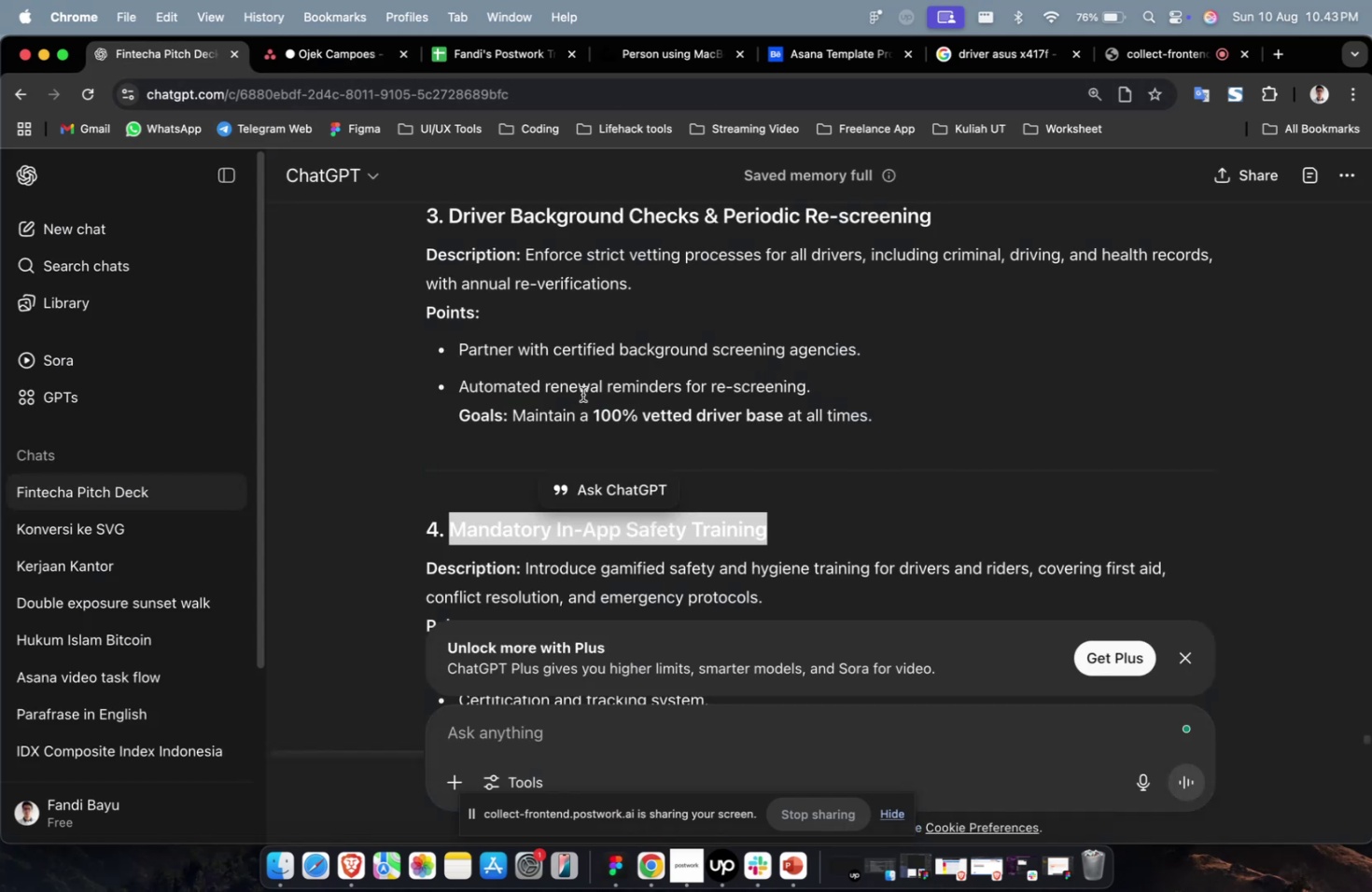 
scroll: coordinate [656, 396], scroll_direction: down, amount: 9.0
 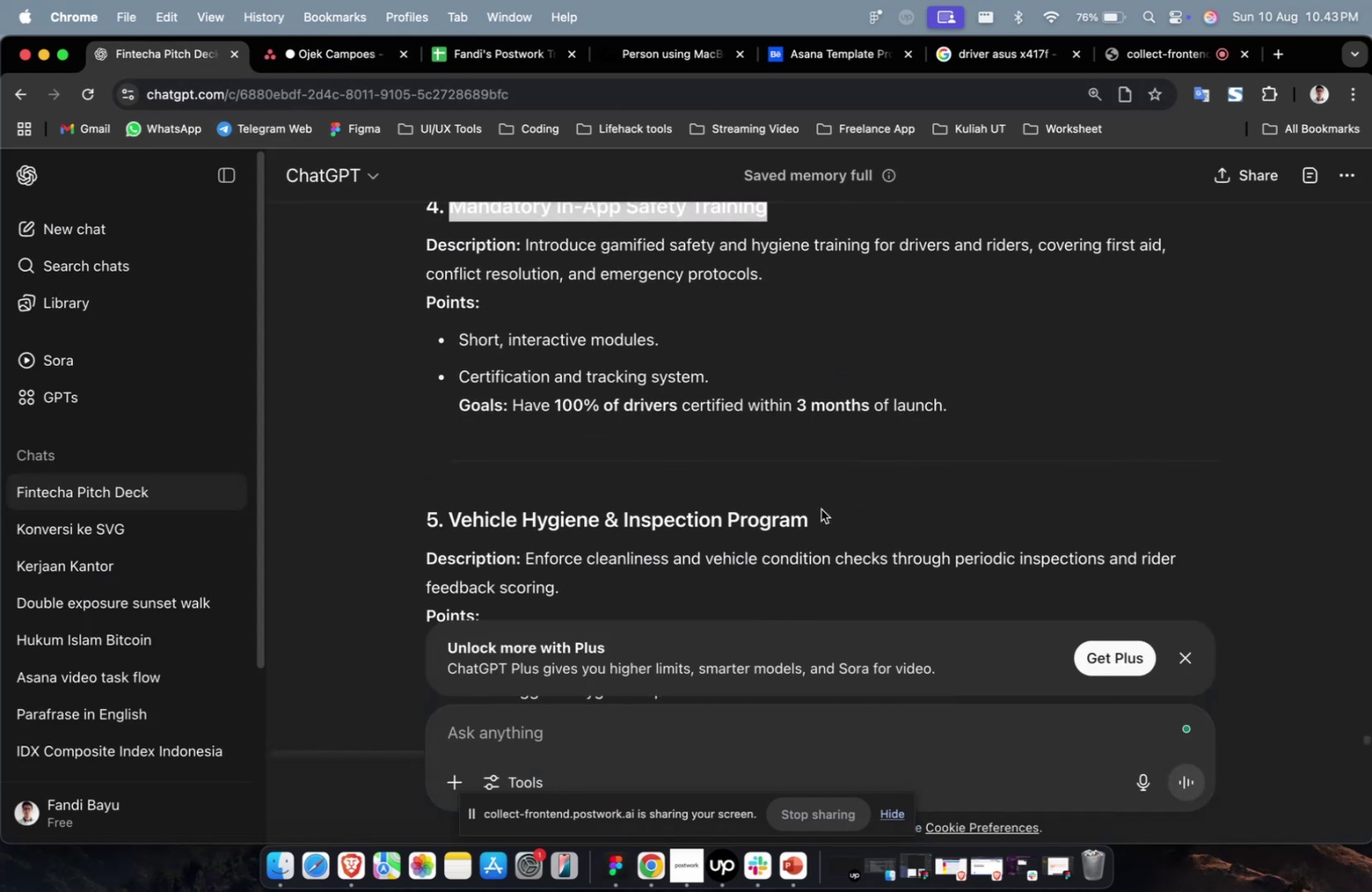 
left_click_drag(start_coordinate=[831, 513], to_coordinate=[450, 533])
 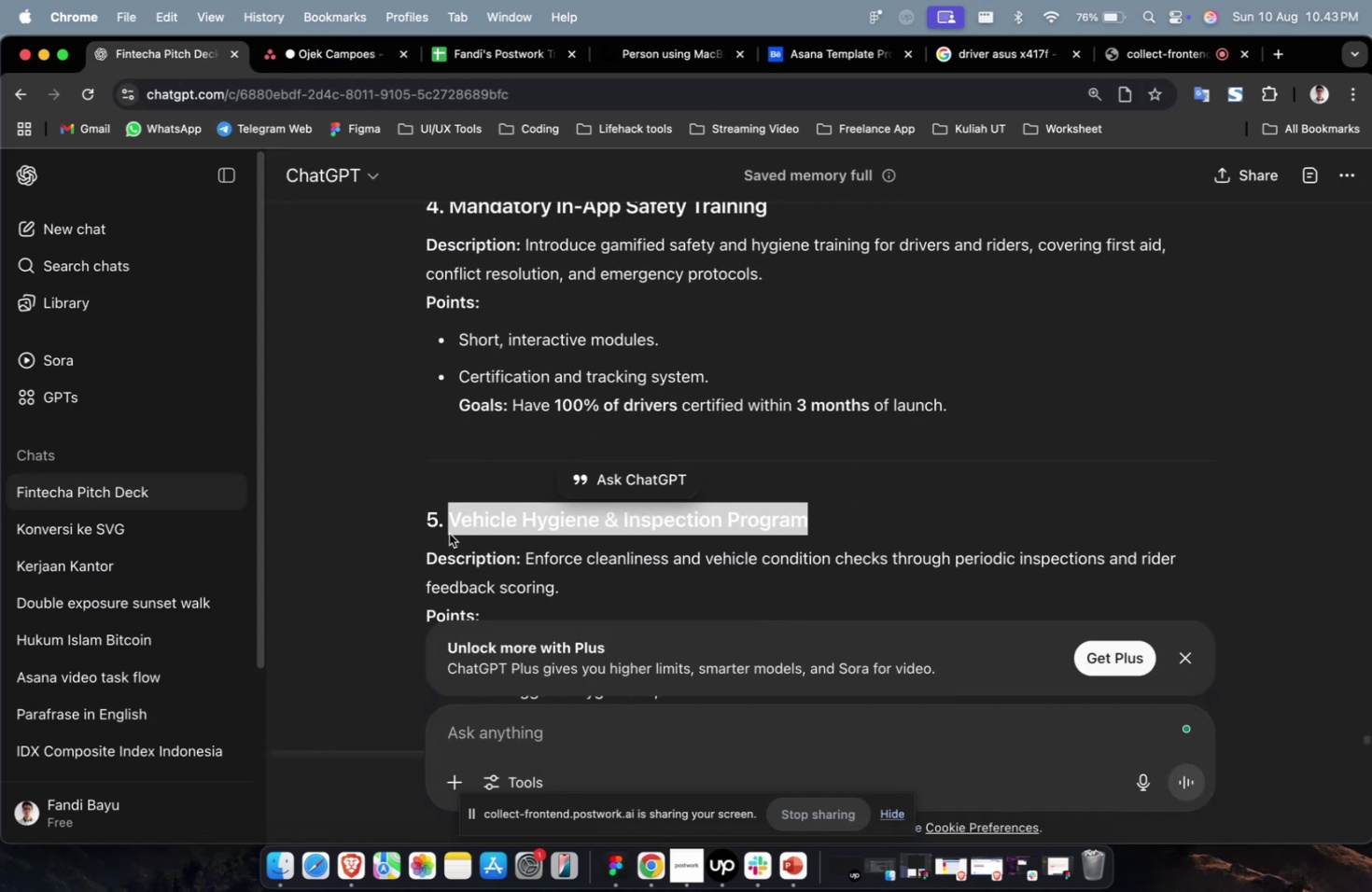 
key(Meta+C)
 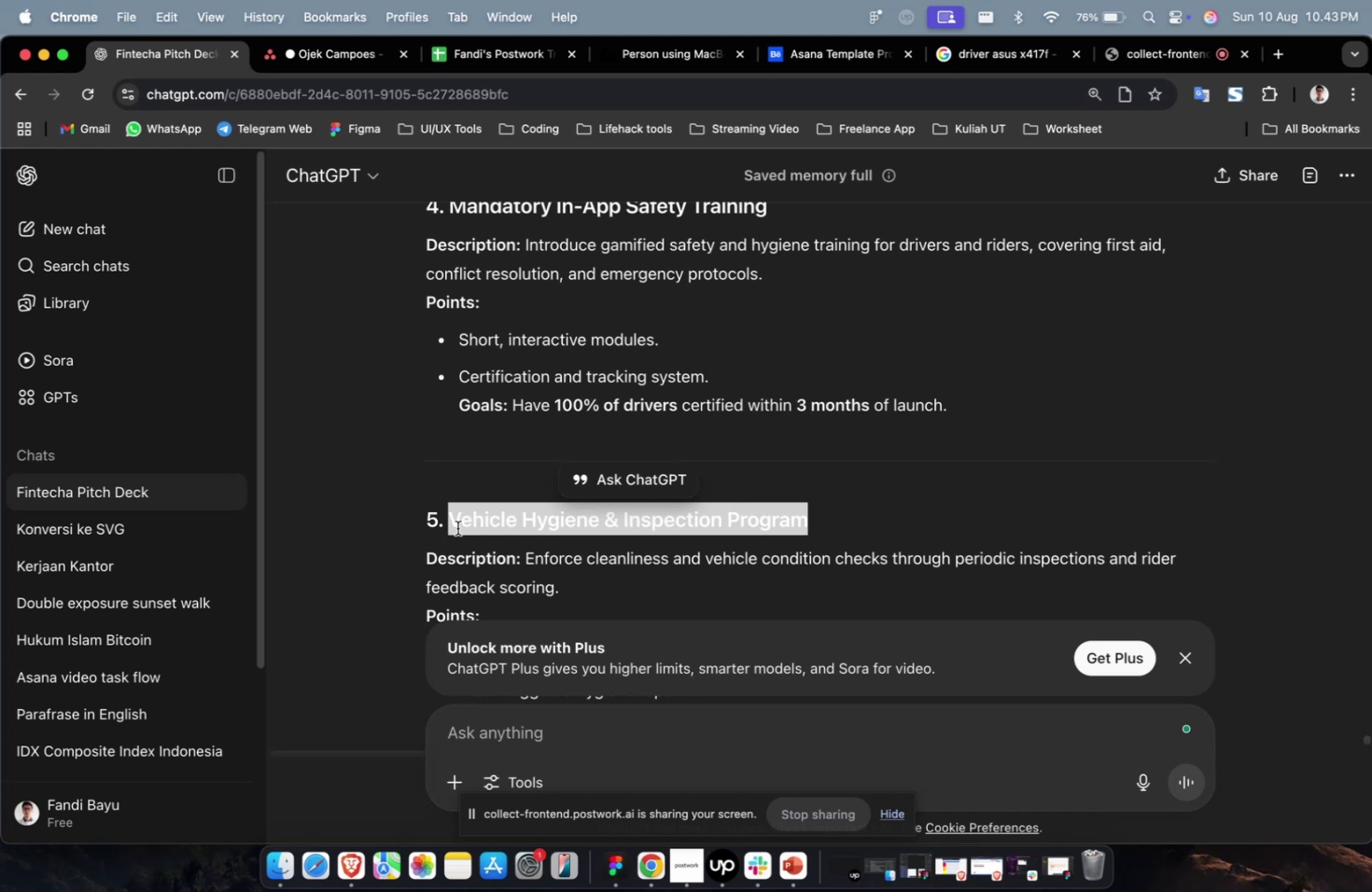 
key(Meta+C)
 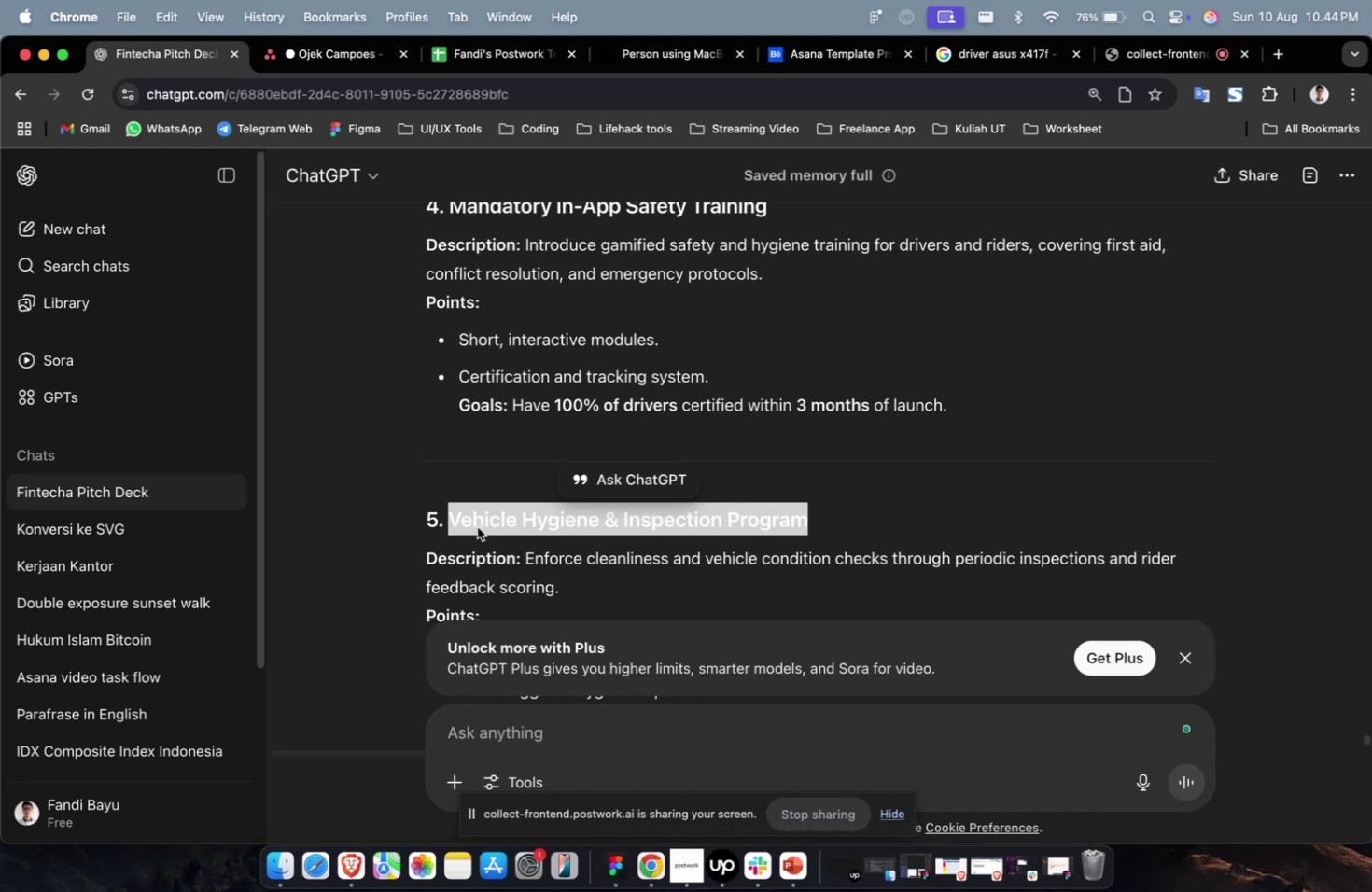 
key(Meta+C)
 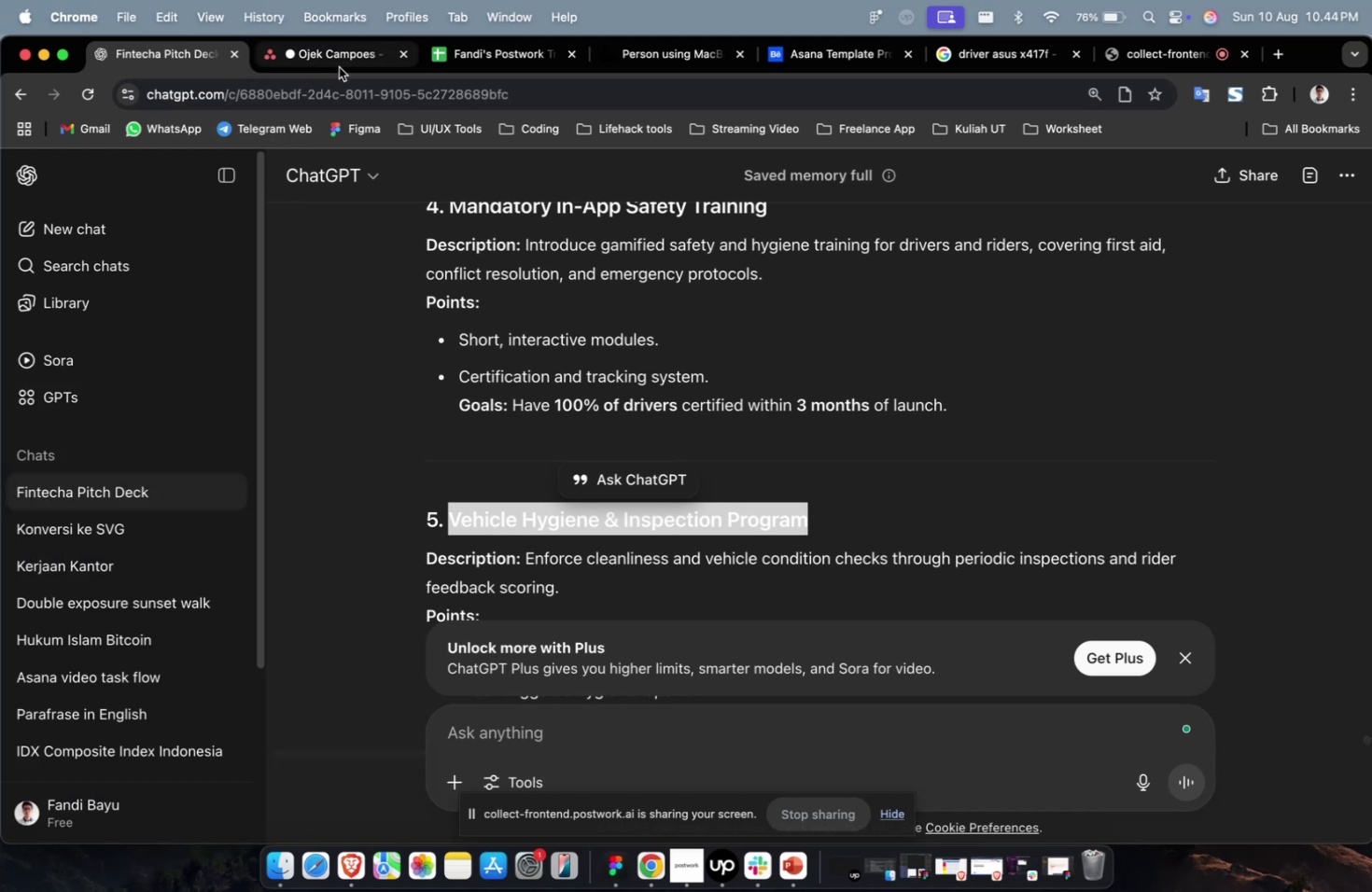 
left_click([350, 63])
 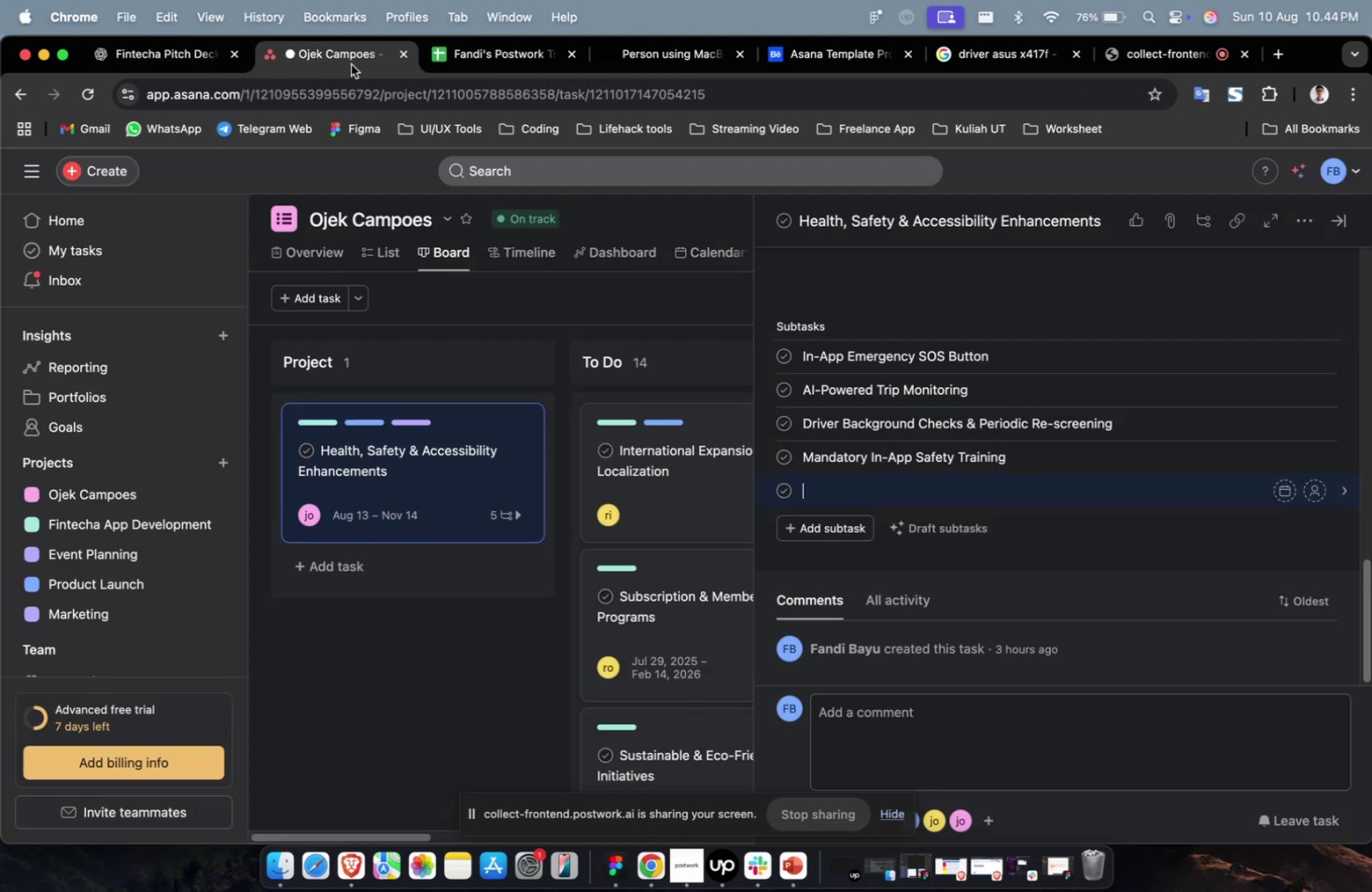 
key(Meta+V)
 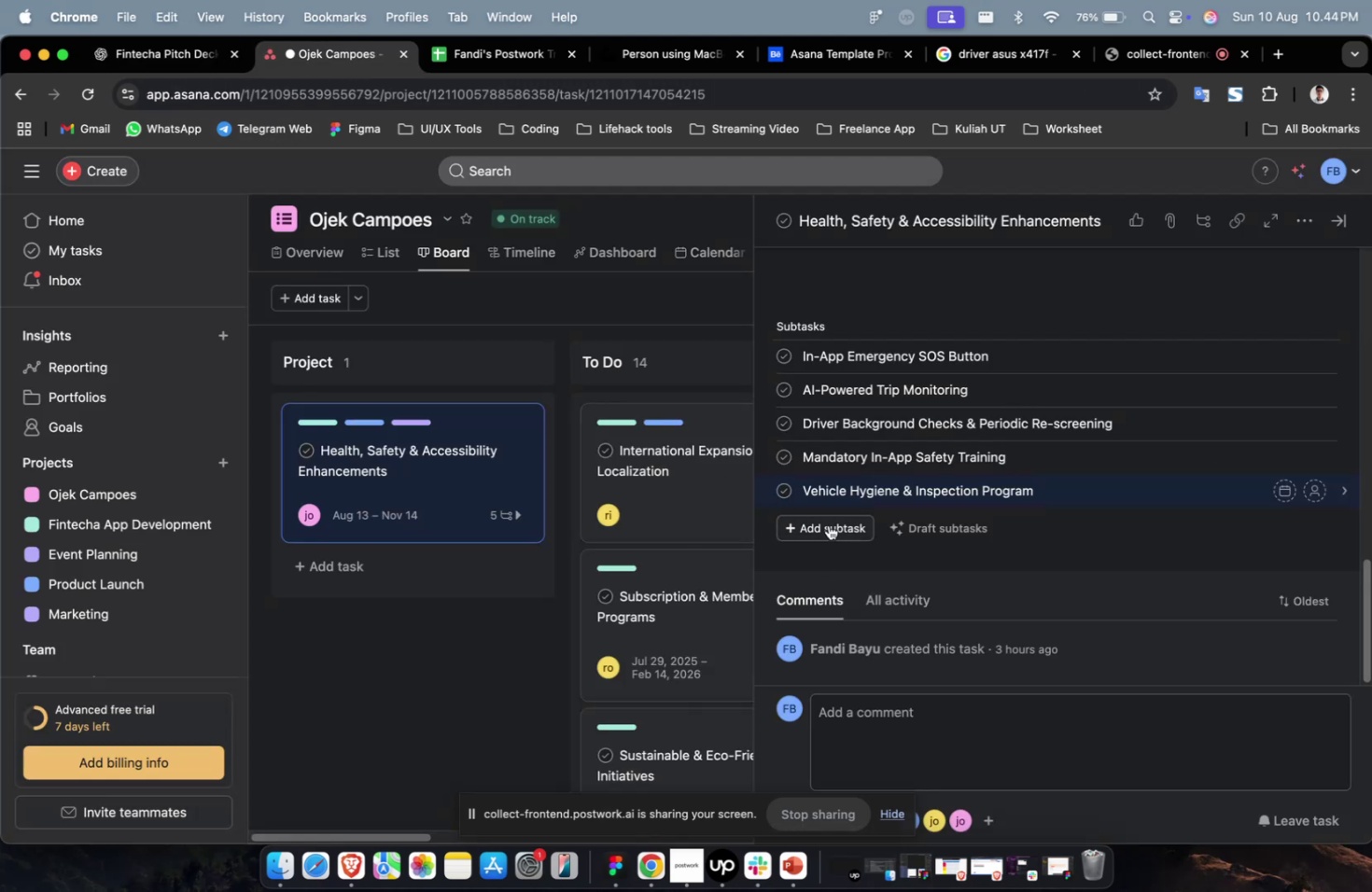 
left_click([827, 524])
 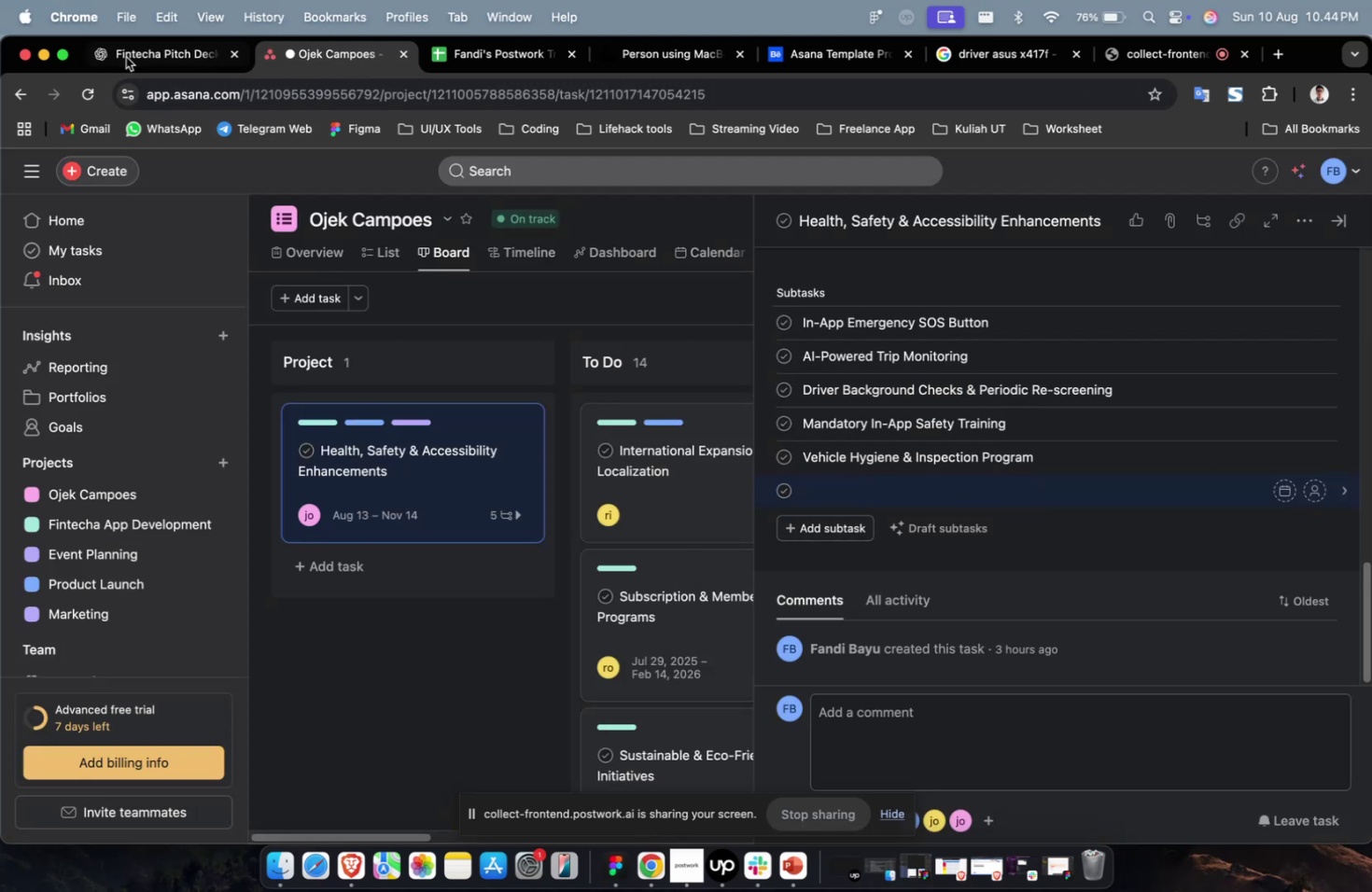 
left_click([128, 53])
 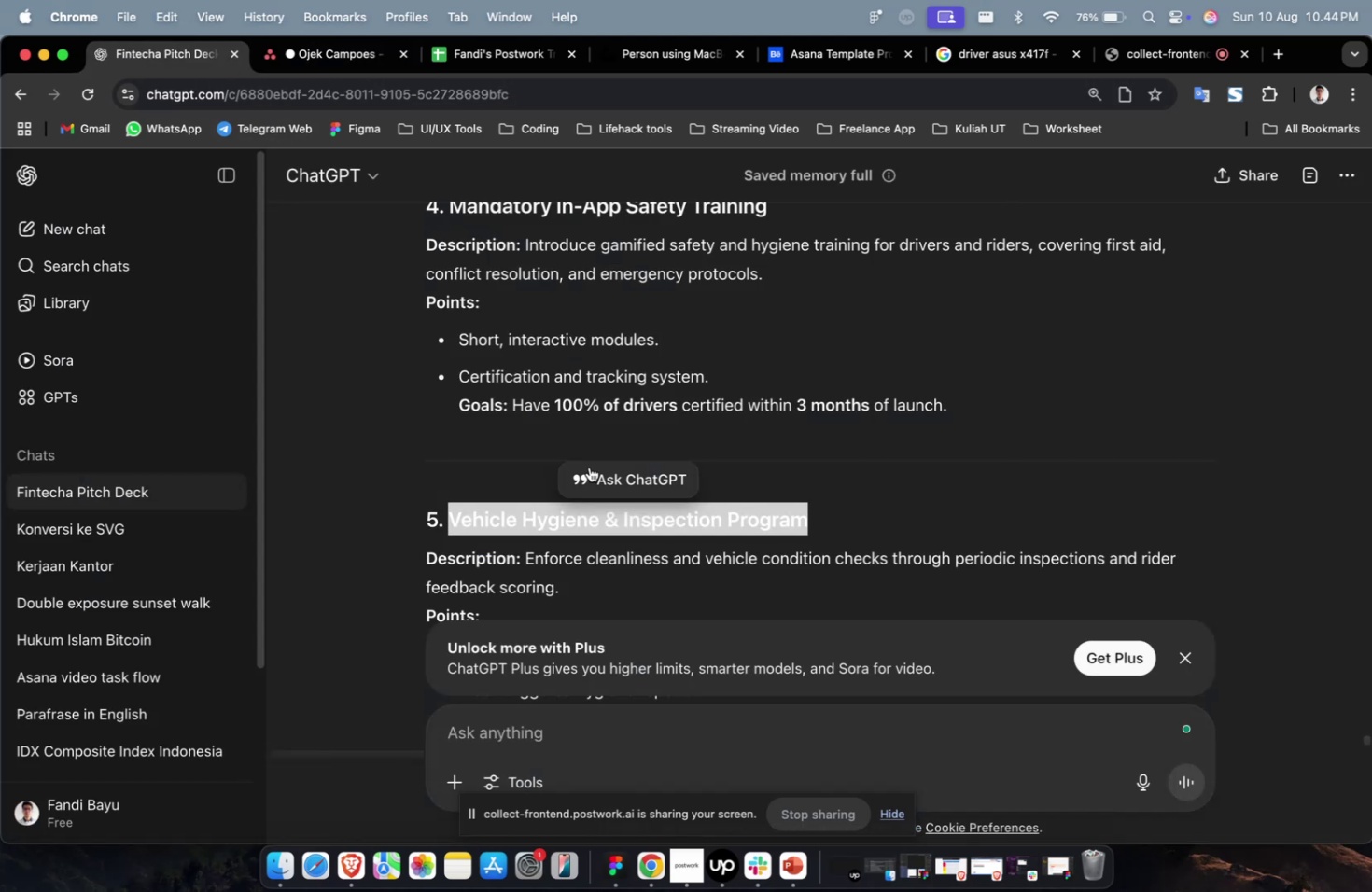 
scroll: coordinate [597, 474], scroll_direction: down, amount: 8.0
 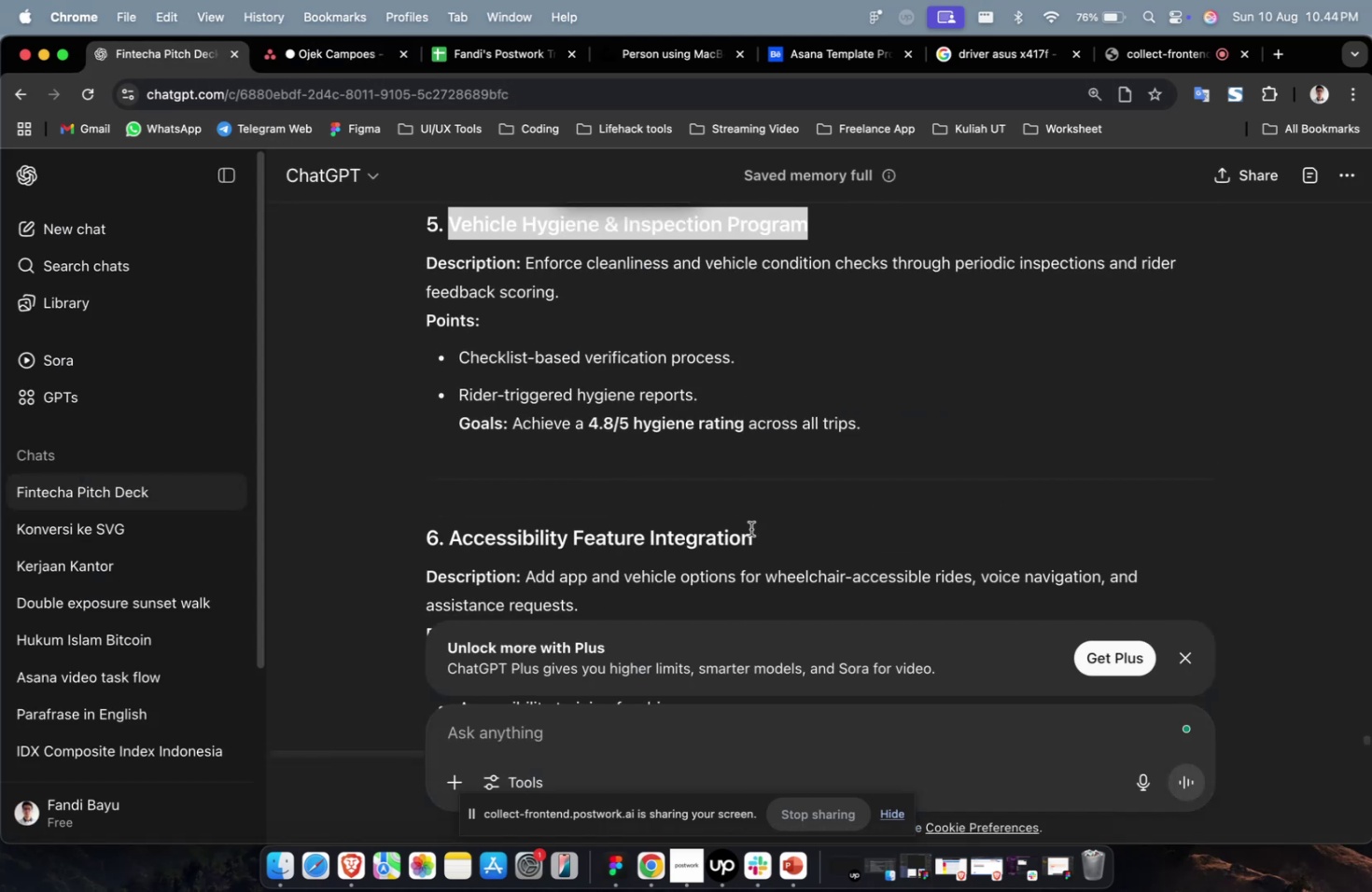 
left_click_drag(start_coordinate=[767, 534], to_coordinate=[452, 541])
 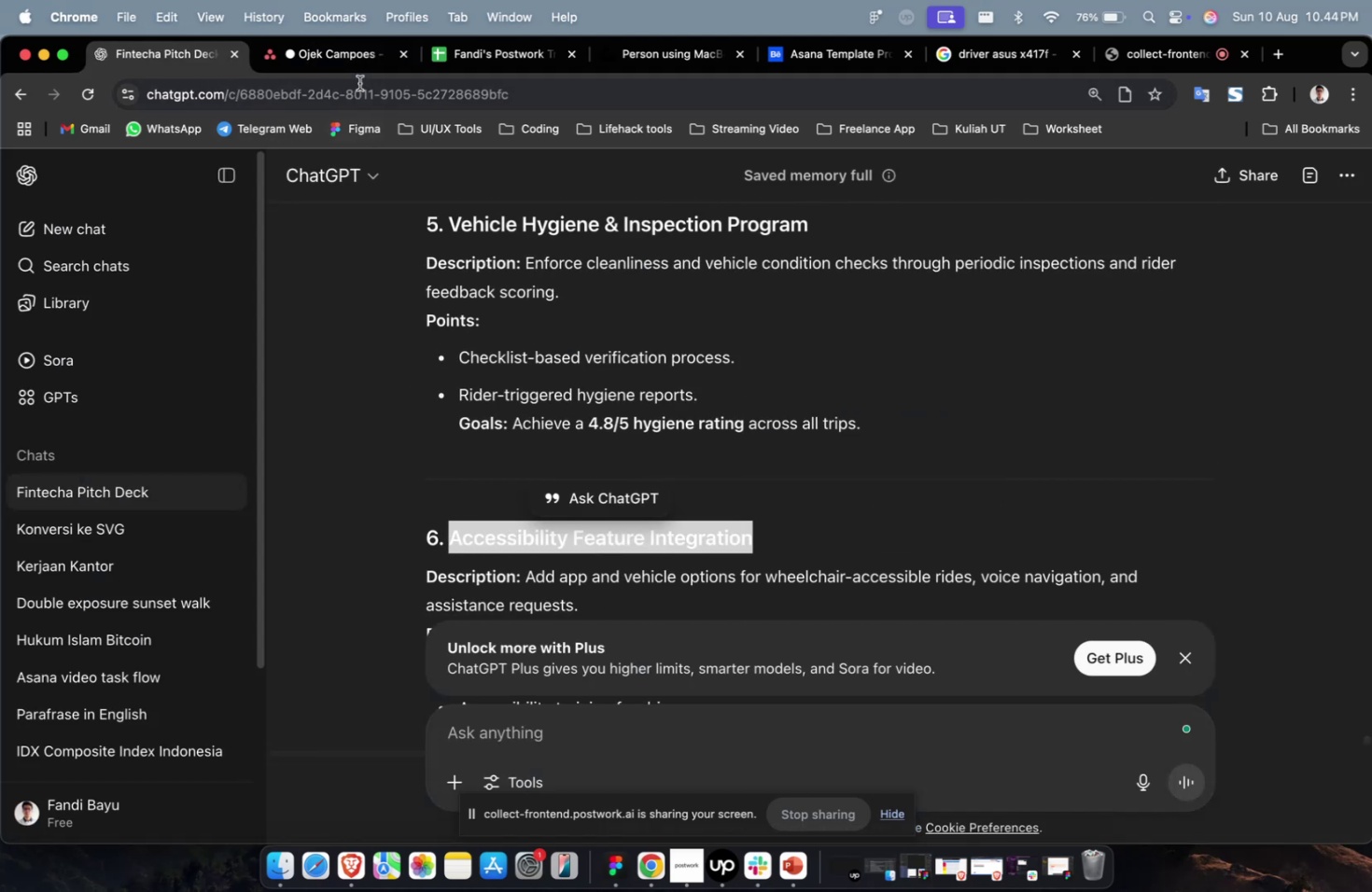 
key(Meta+C)
 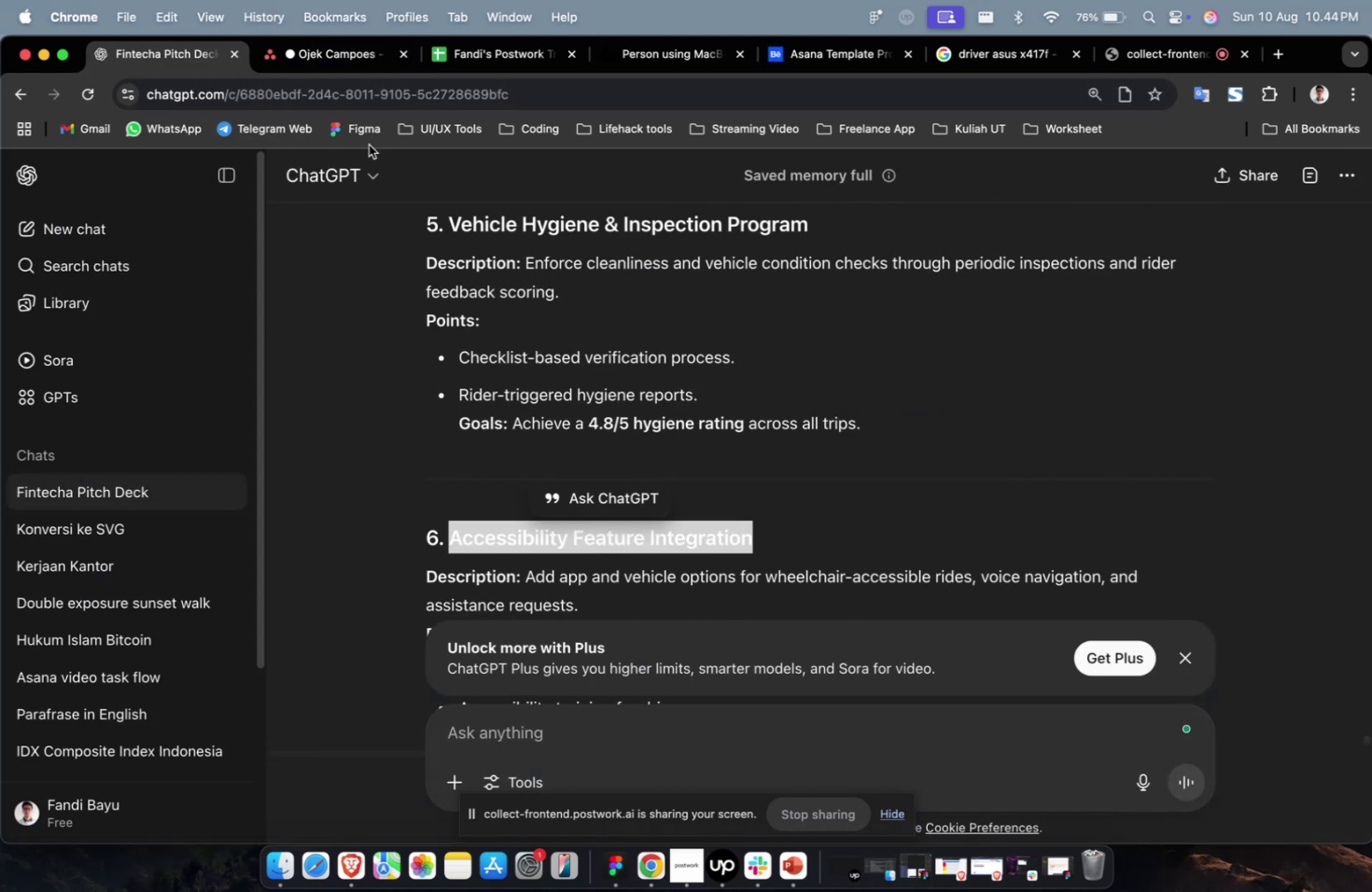 
key(Meta+C)
 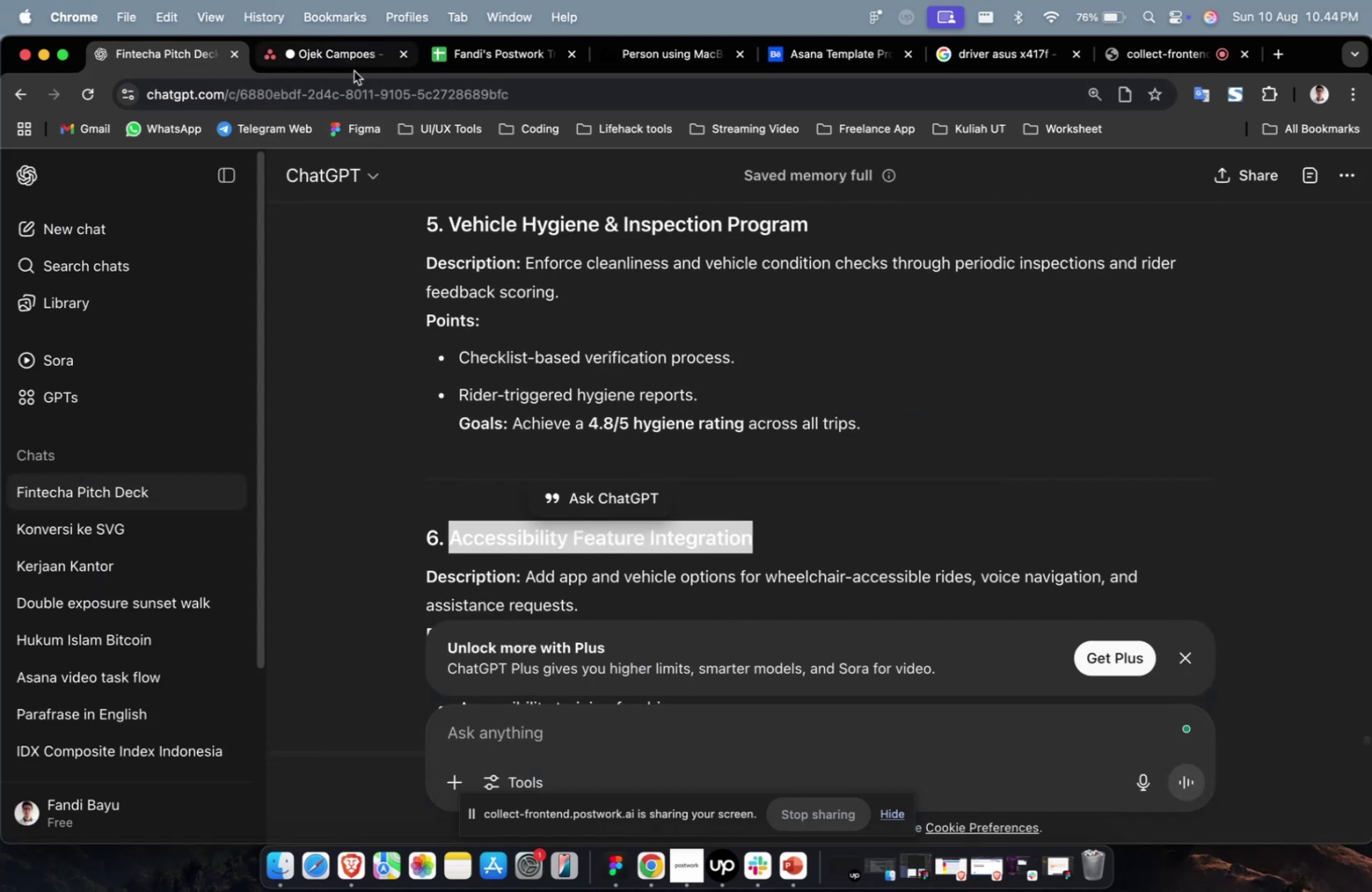 
left_click([354, 71])
 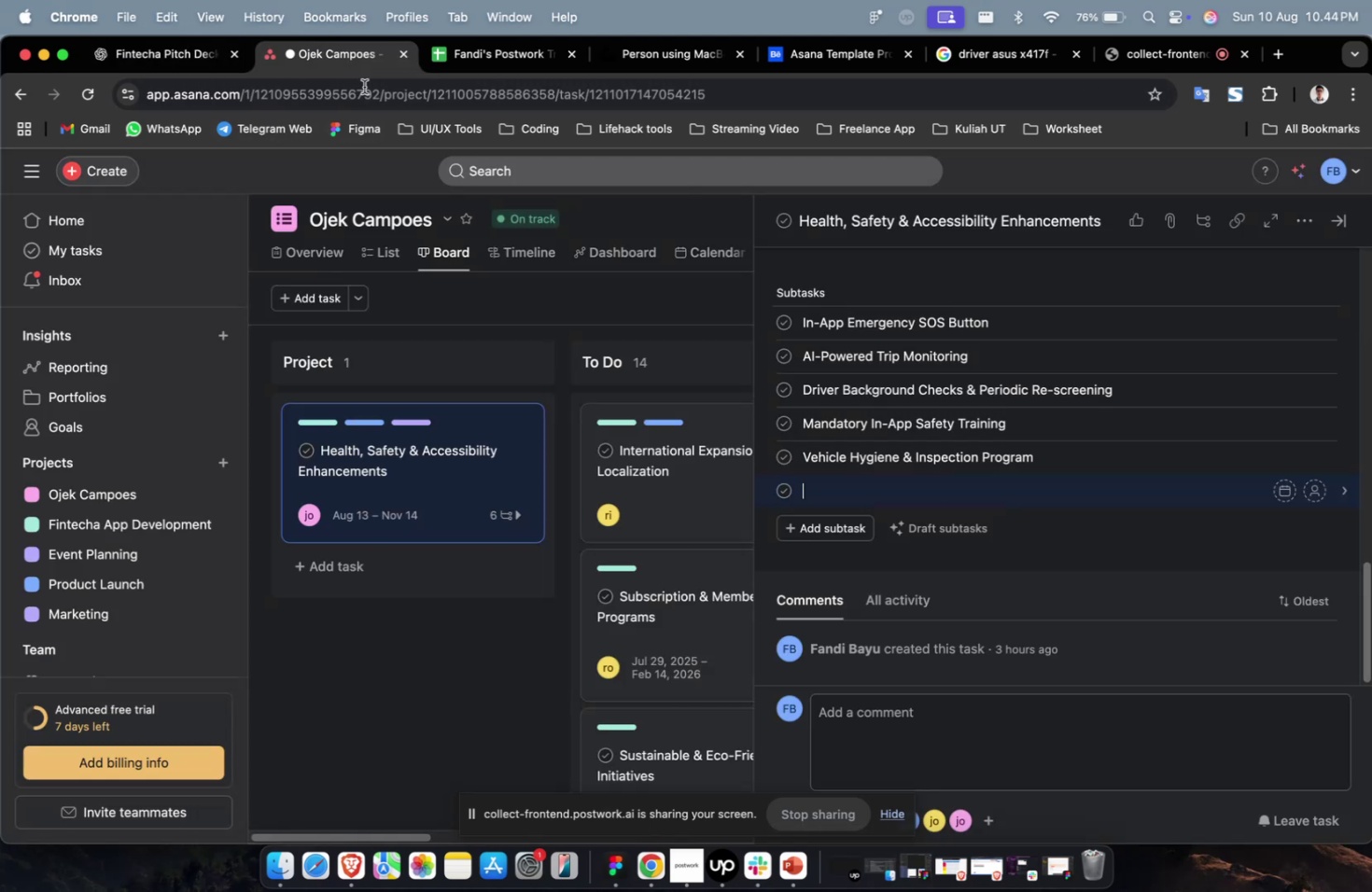 
key(Meta+V)
 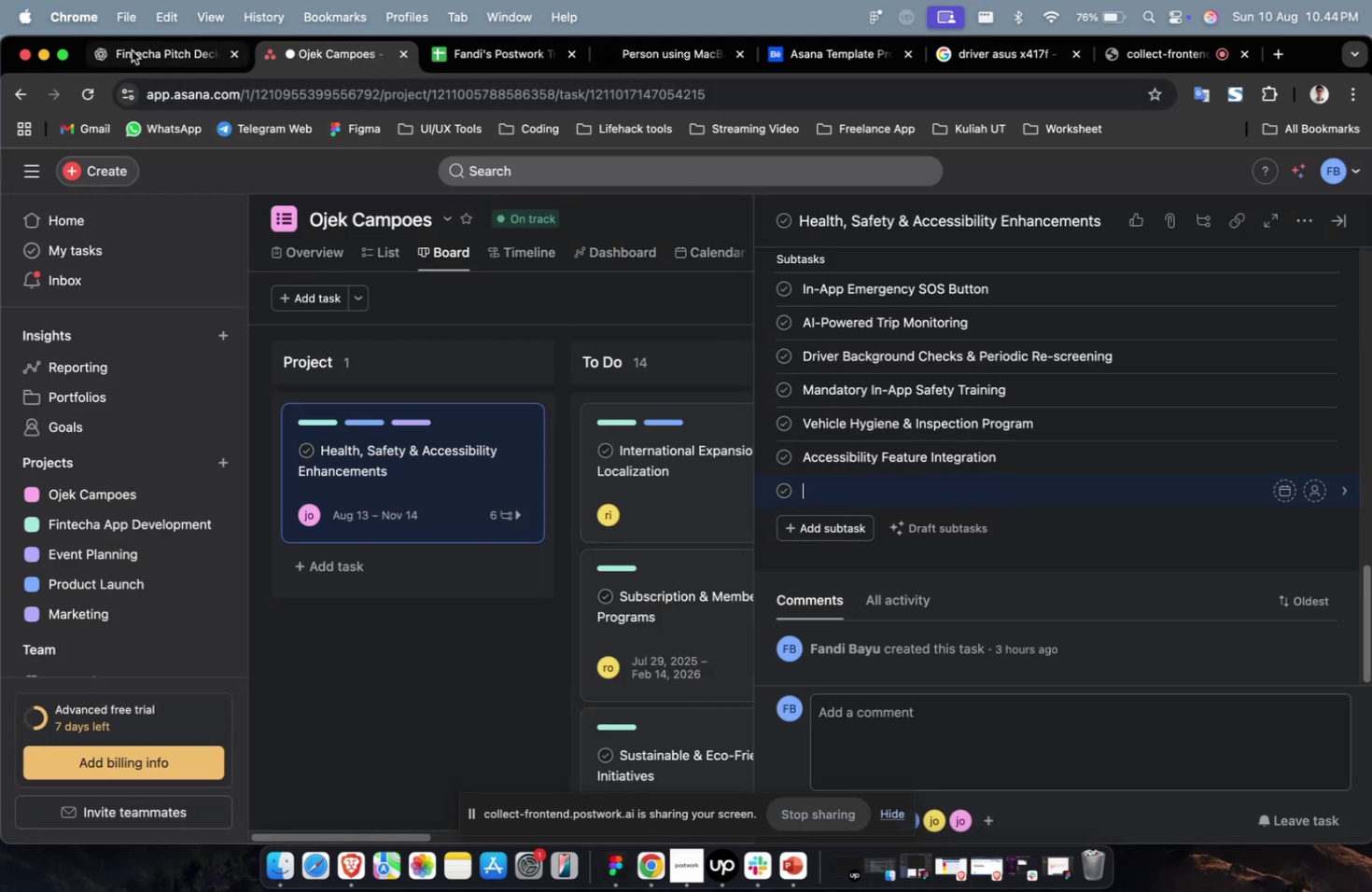 
left_click([149, 49])
 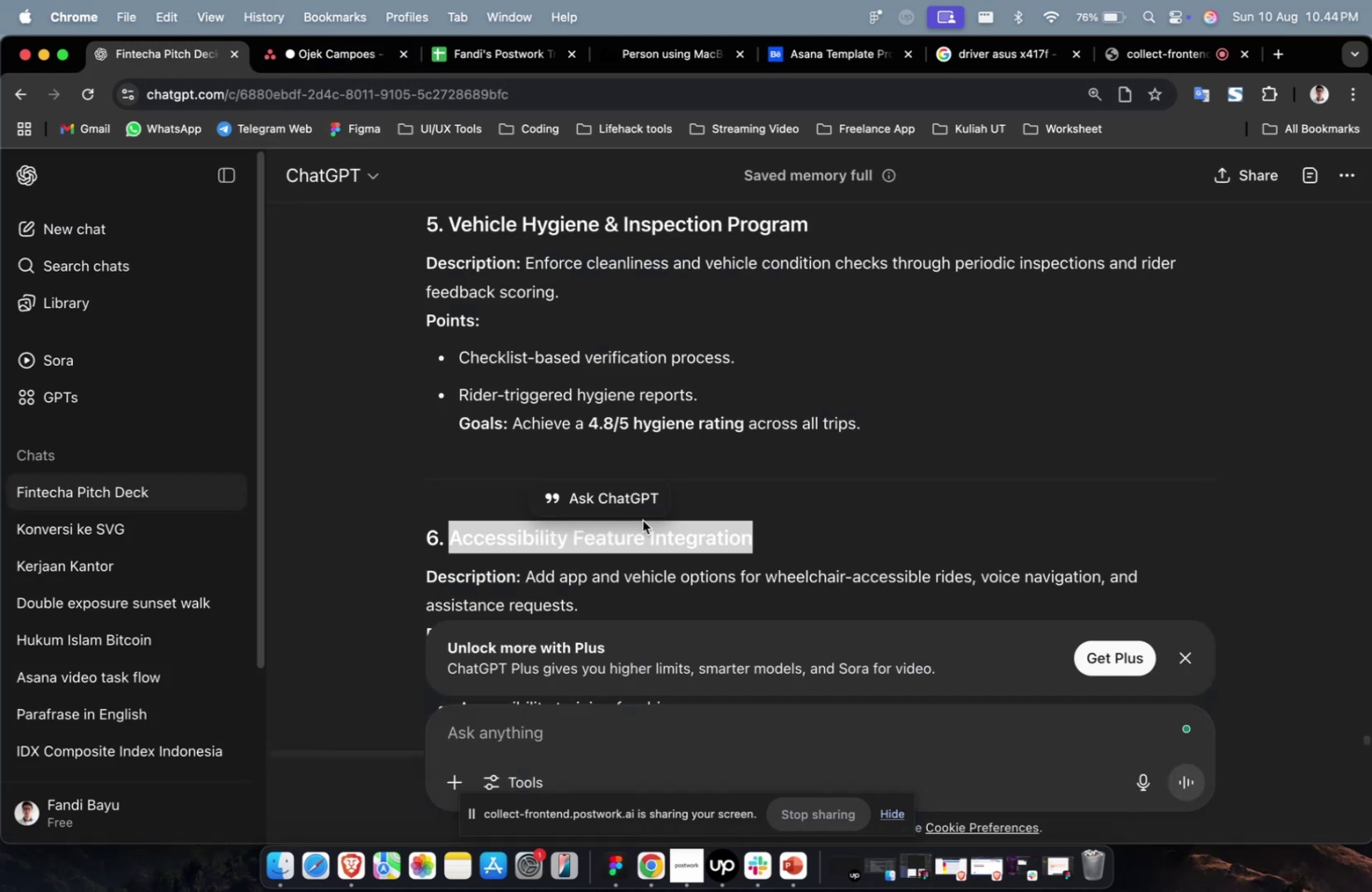 
scroll: coordinate [646, 522], scroll_direction: down, amount: 11.0
 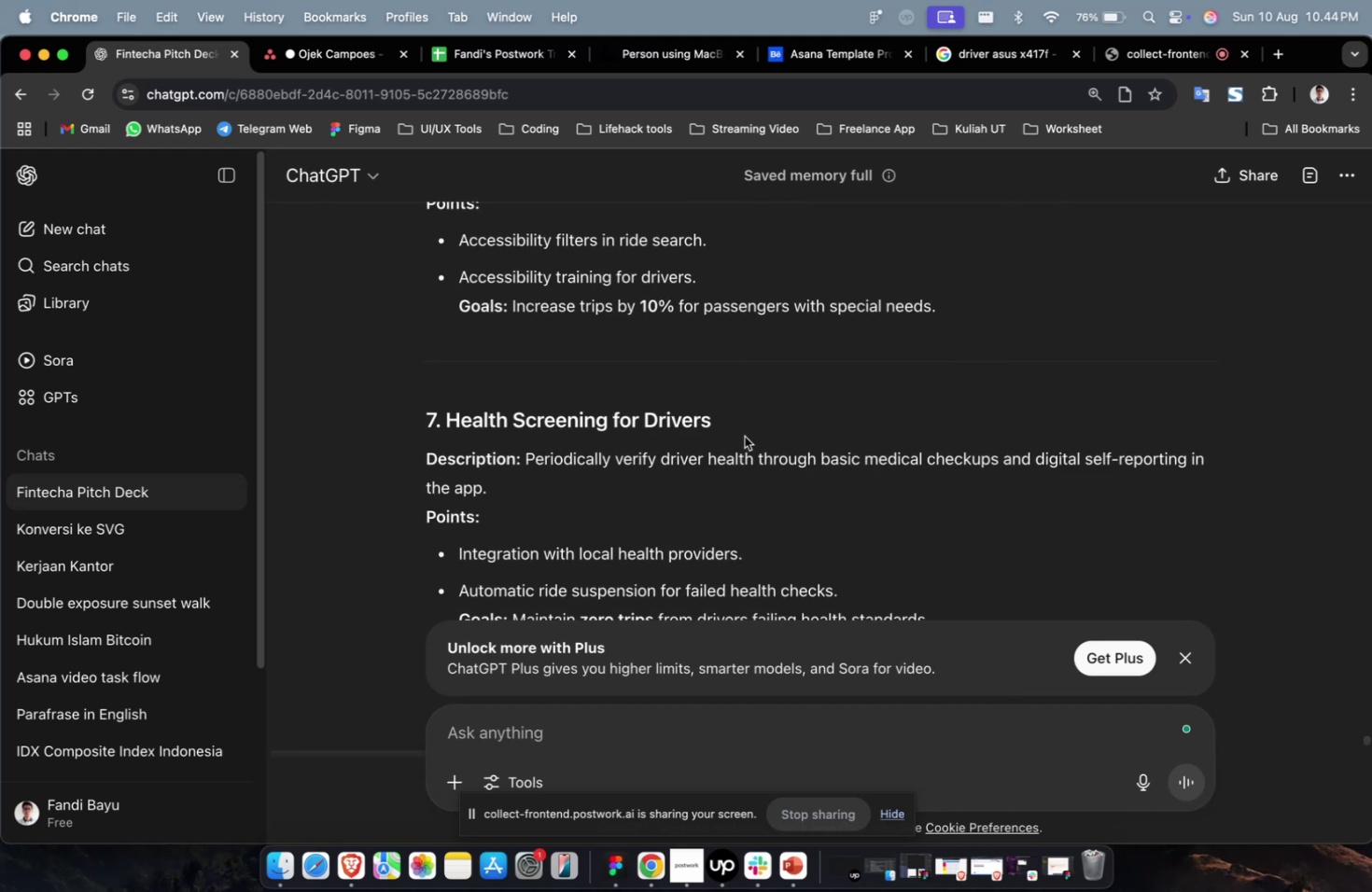 
left_click_drag(start_coordinate=[735, 430], to_coordinate=[448, 428])
 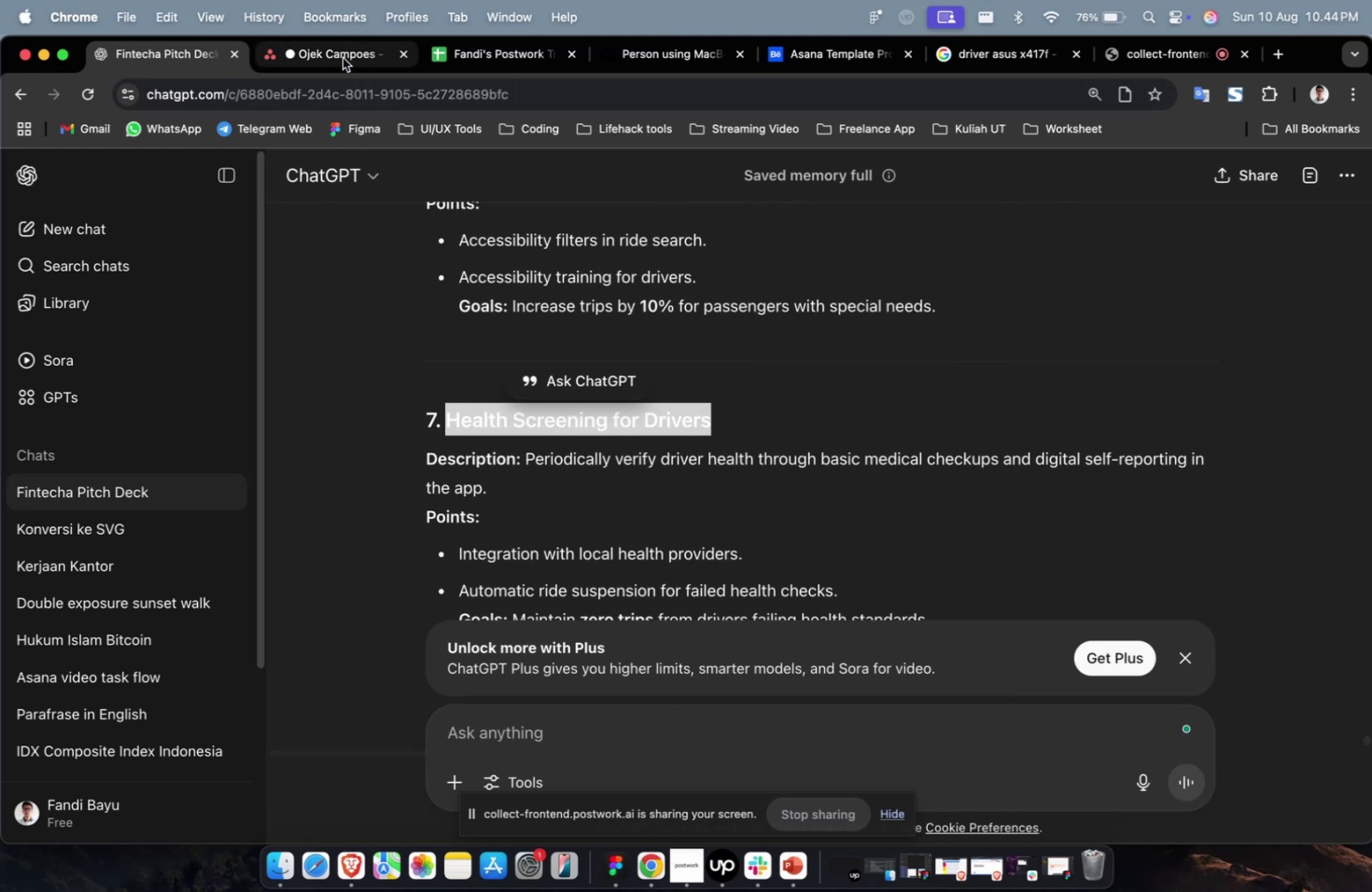 
key(Meta+C)
 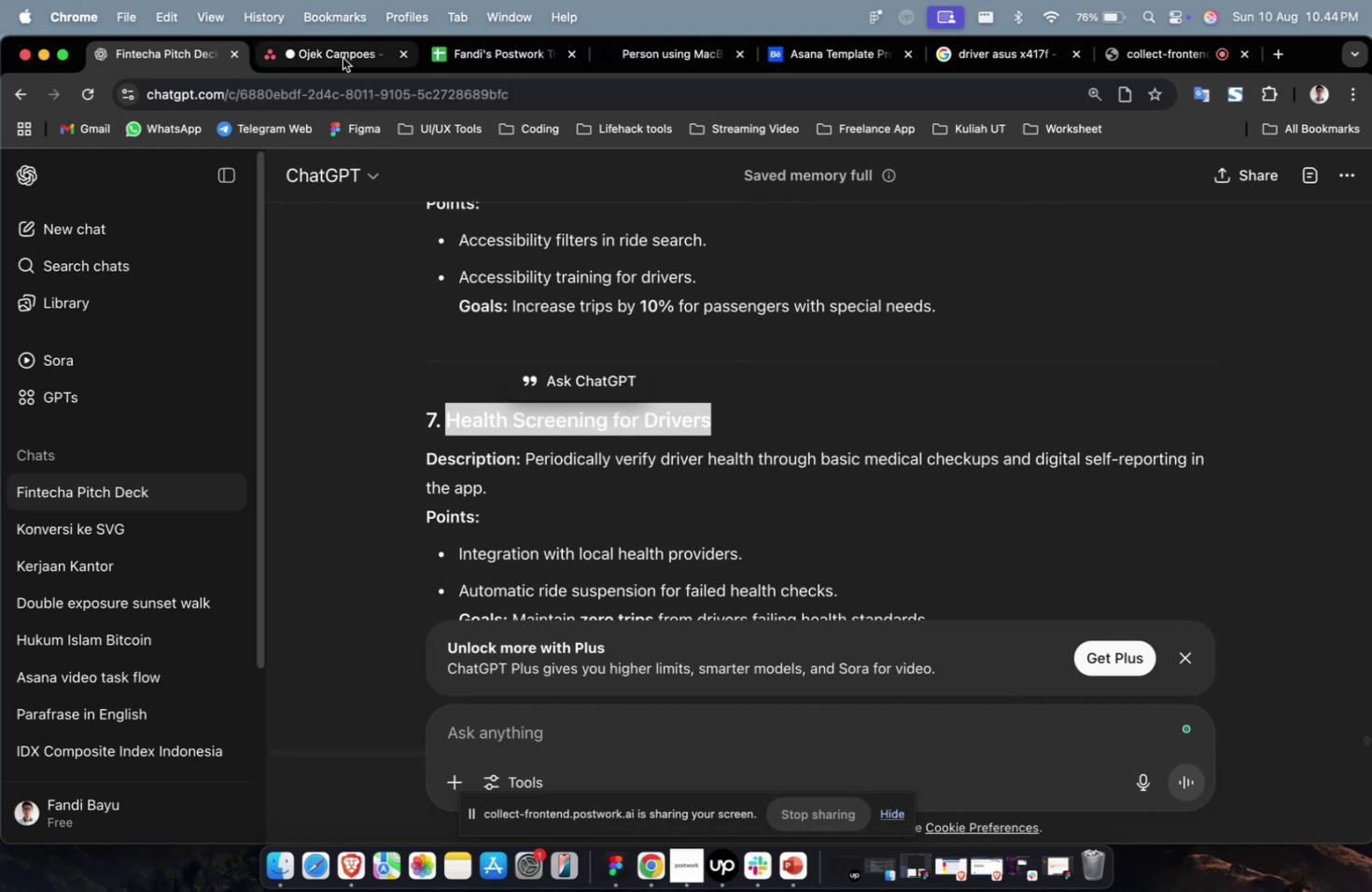 
left_click([343, 58])
 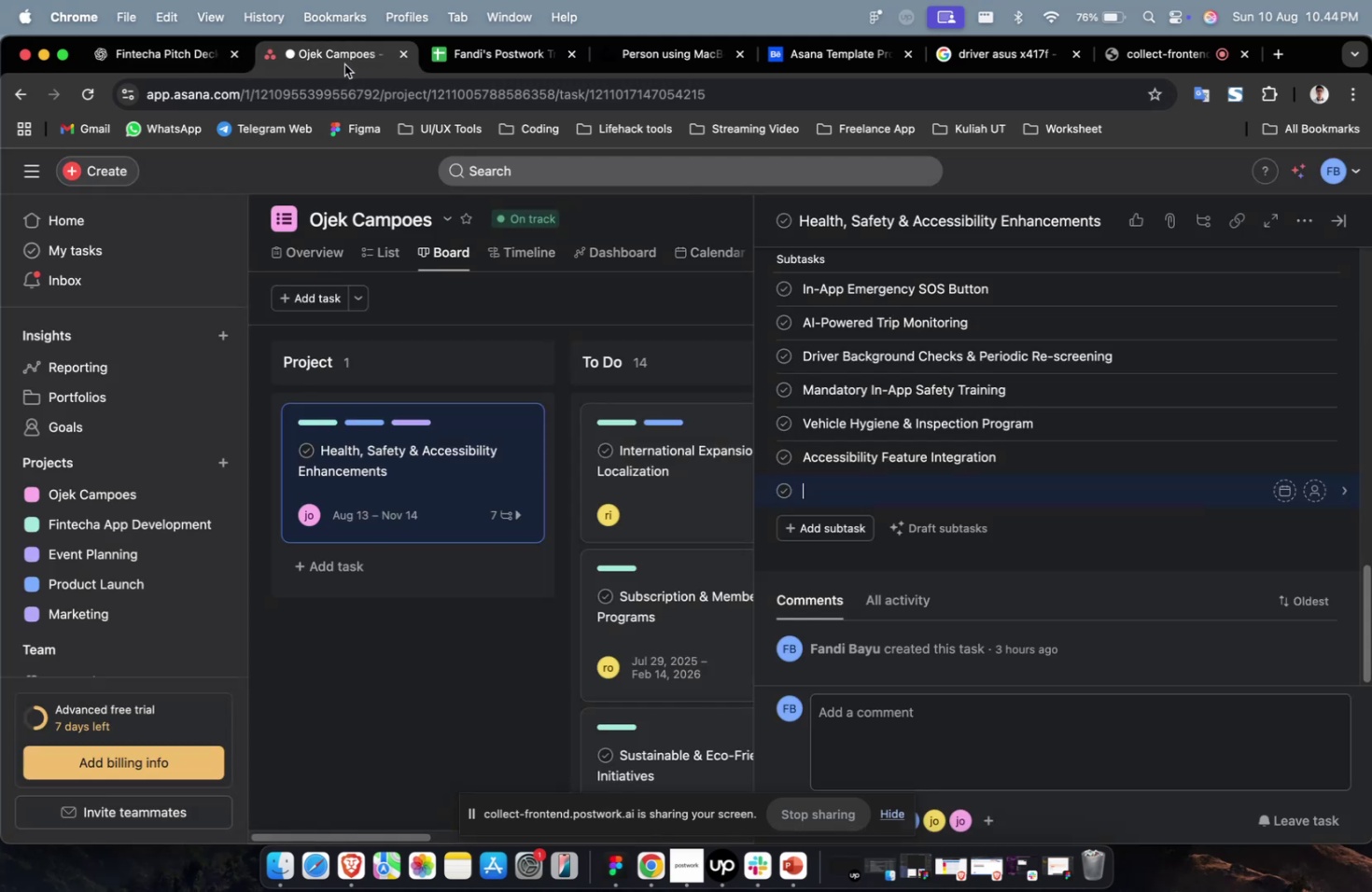 
key(Meta+V)
 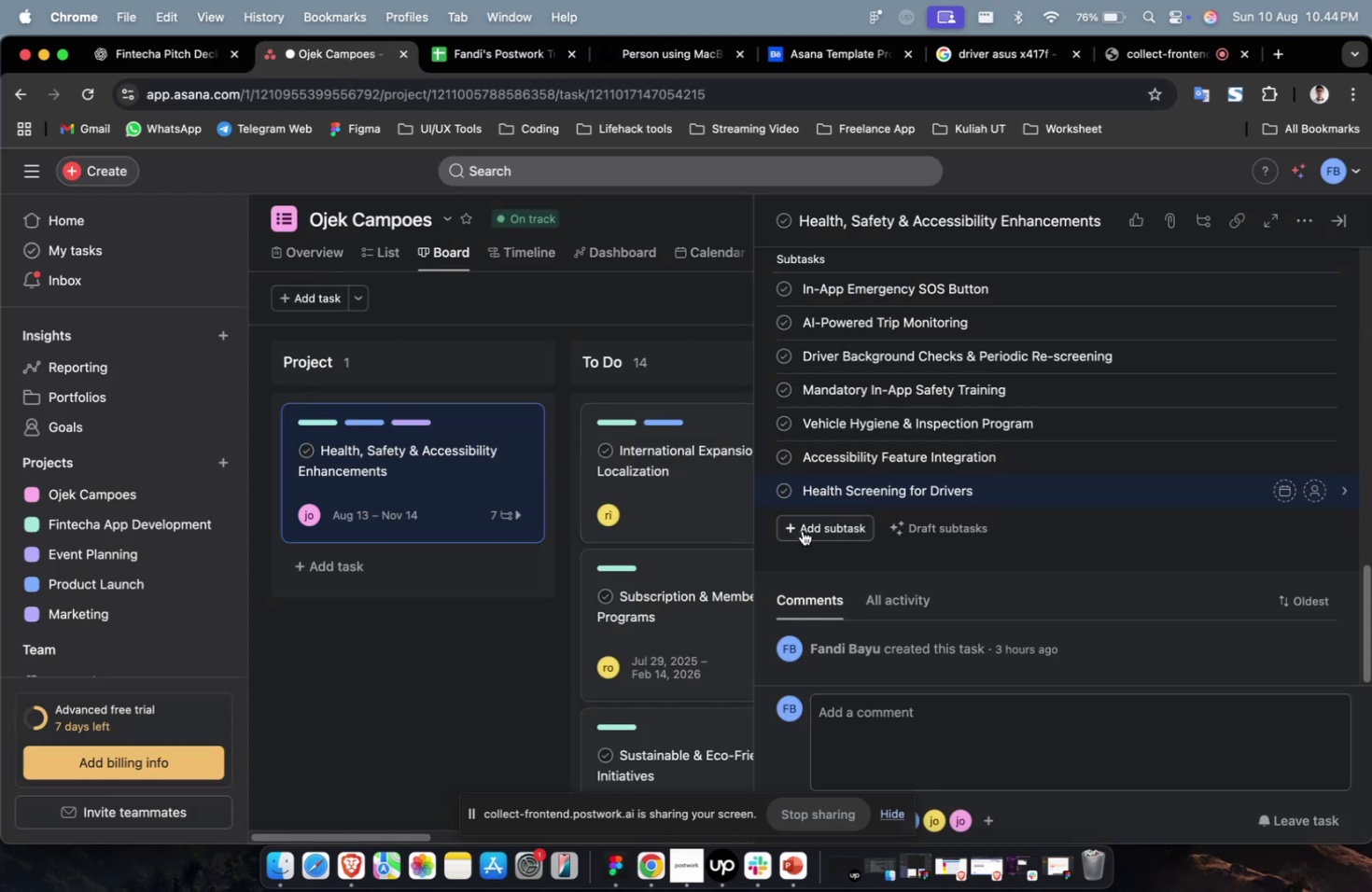 
left_click([805, 531])
 